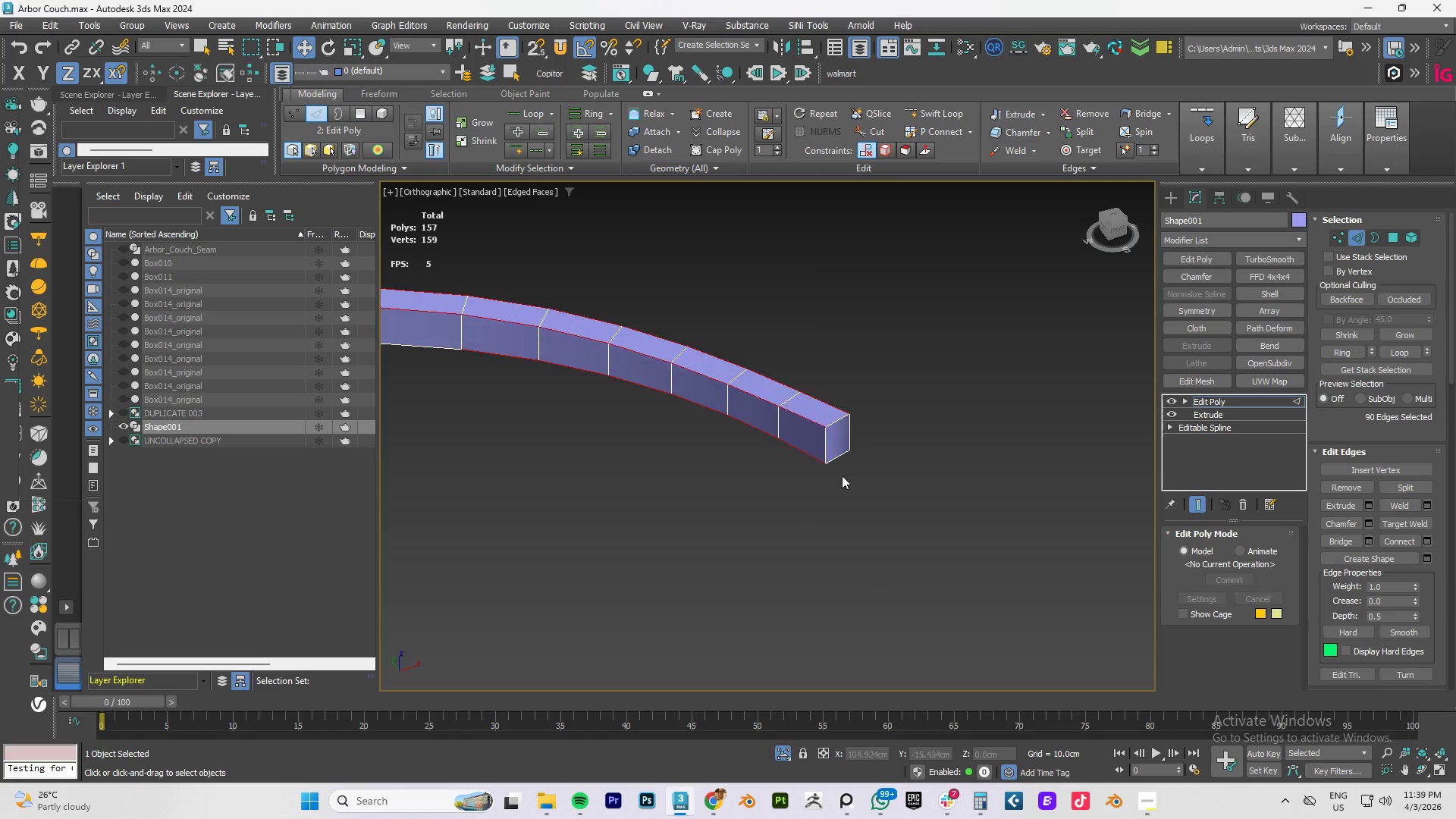 
scroll: coordinate [842, 475], scroll_direction: up, amount: 3.0
 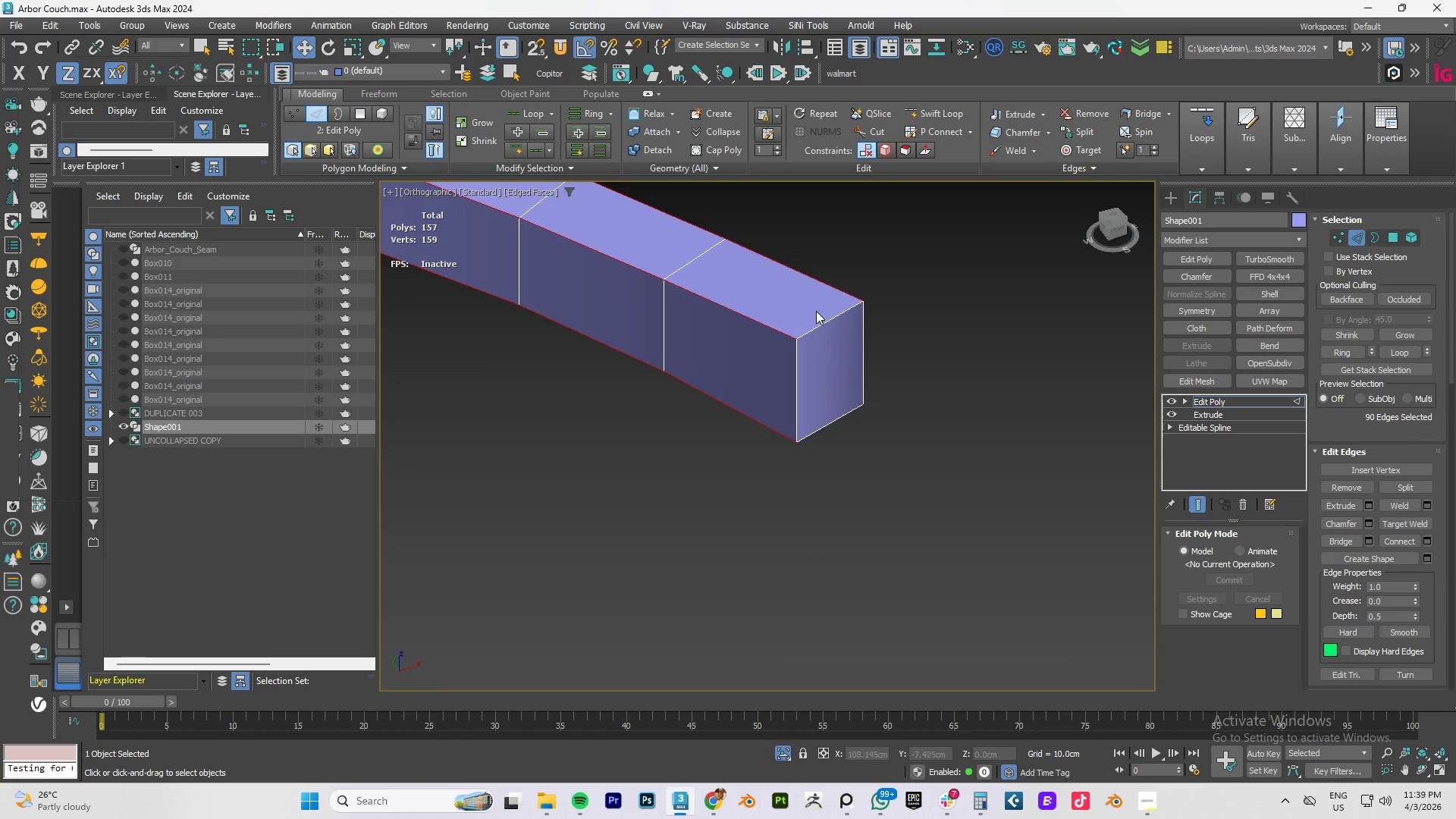 
hold_key(key=ControlLeft, duration=1.5)
left_click([827, 326])
 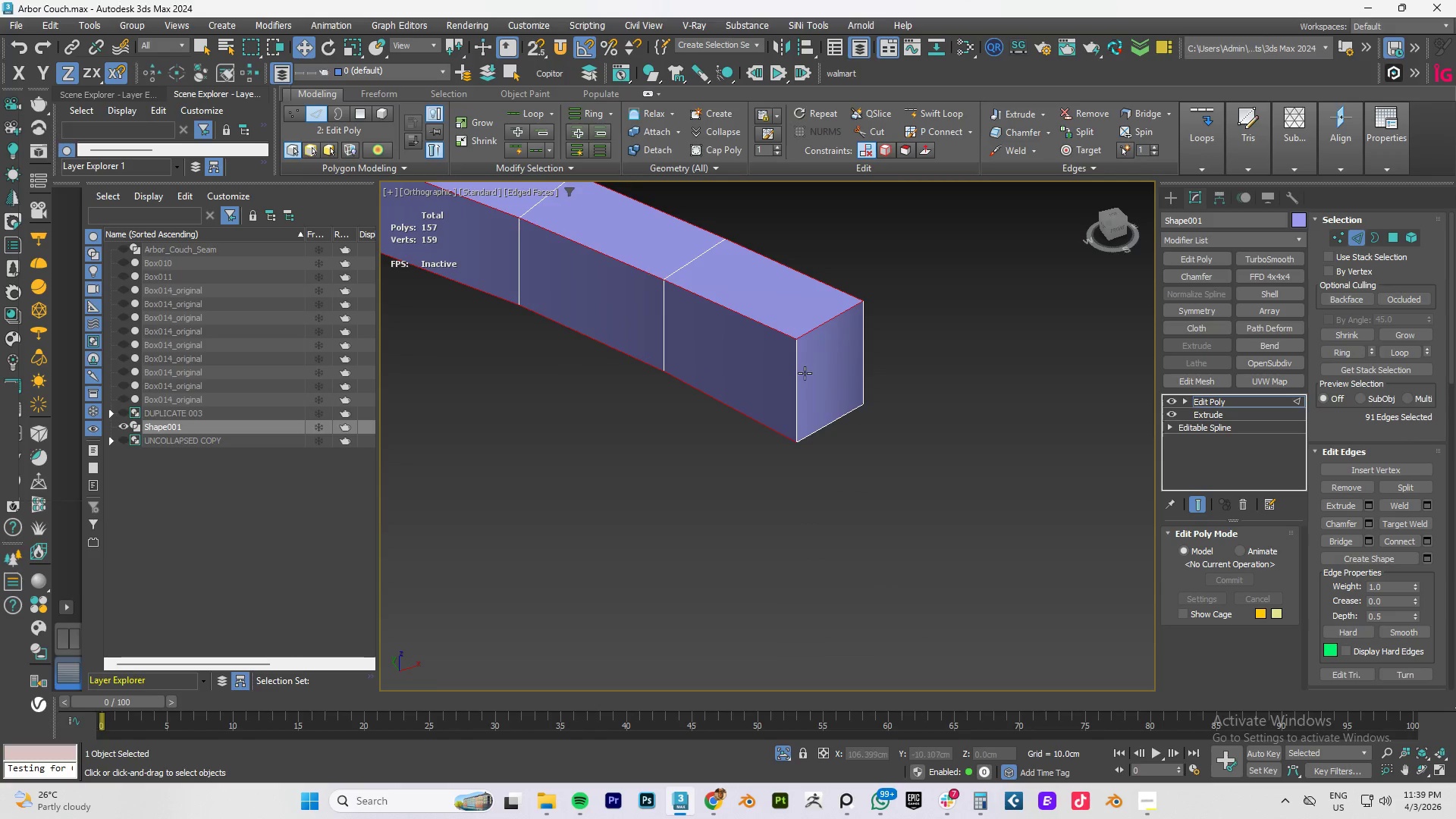 
left_click([803, 375])
 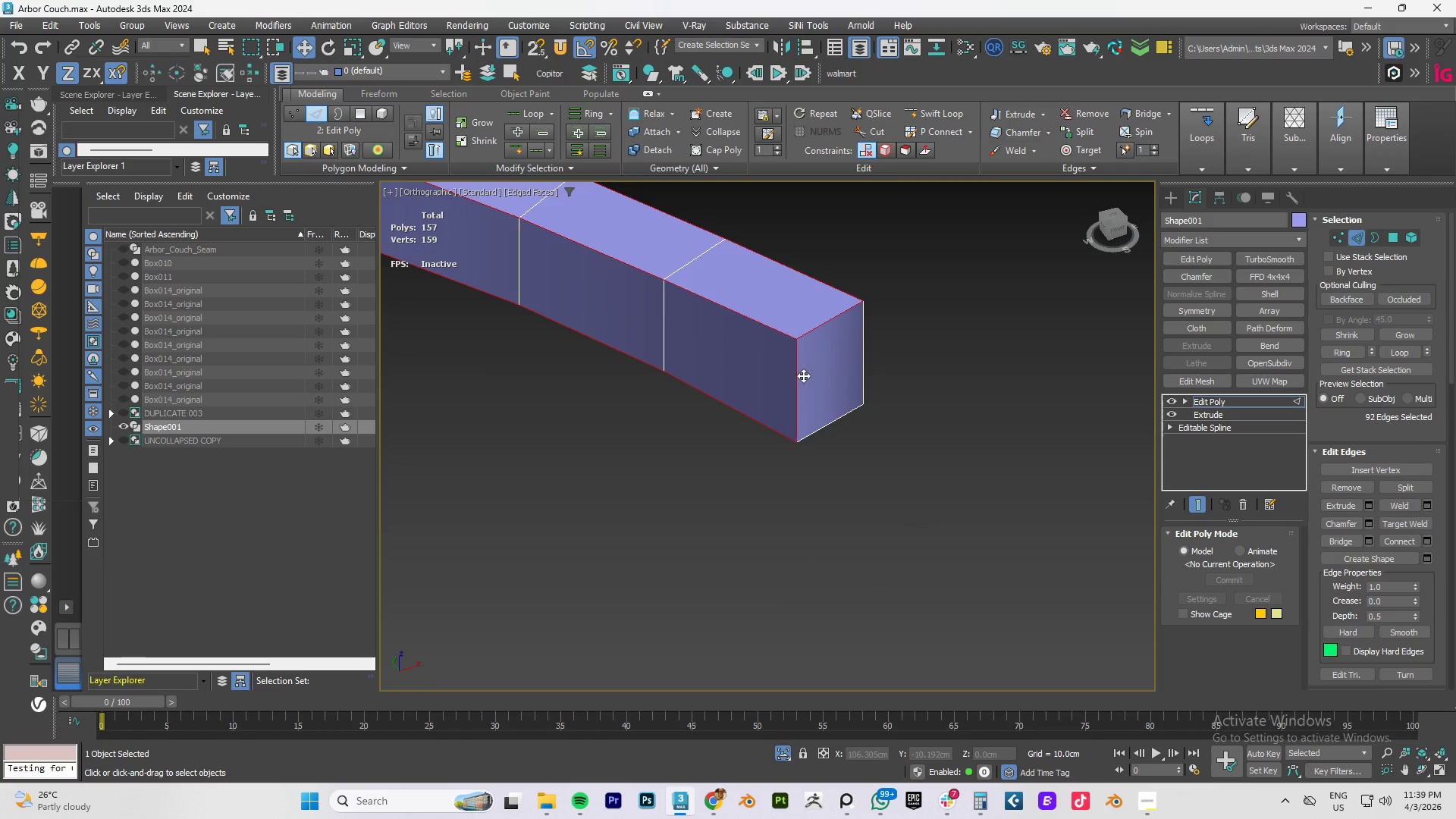 
hold_key(key=ControlLeft, duration=1.52)
left_click([858, 345])
 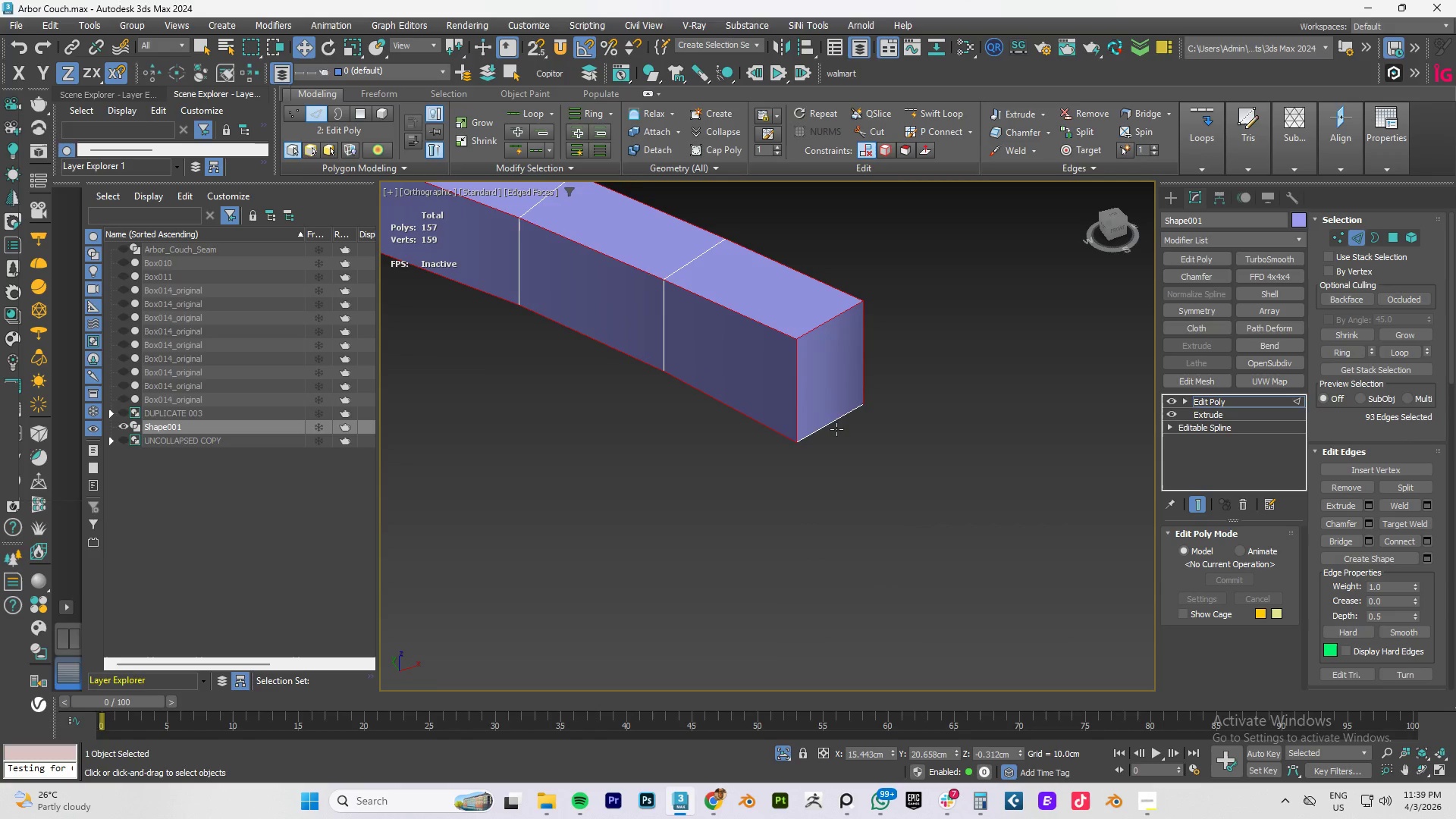 
left_click([827, 423])
 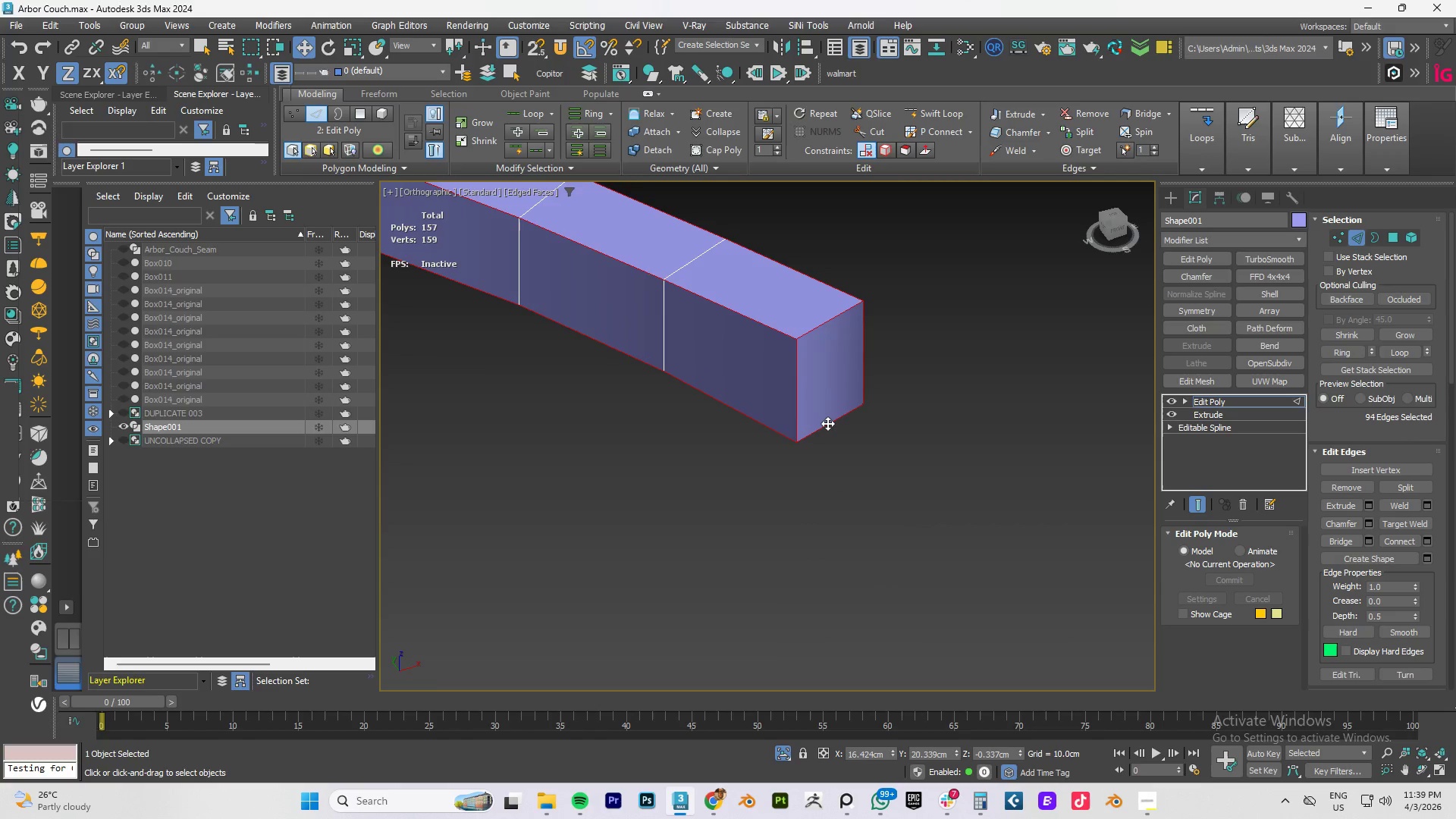 
key(Control+ControlLeft)
 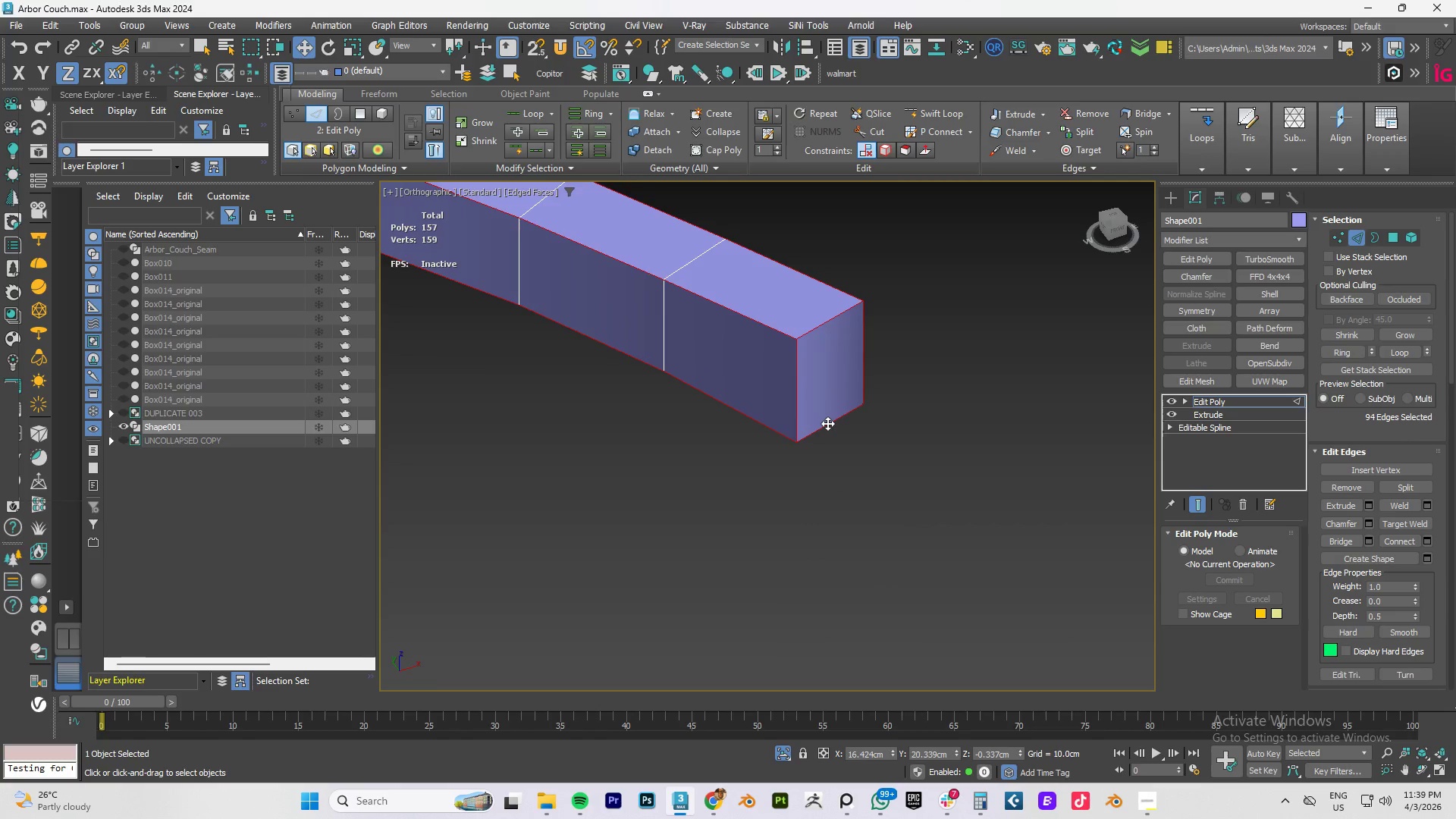 
hold_key(key=ControlLeft, duration=3.31)
scroll: coordinate [672, 433], scroll_direction: down, amount: 7.0
 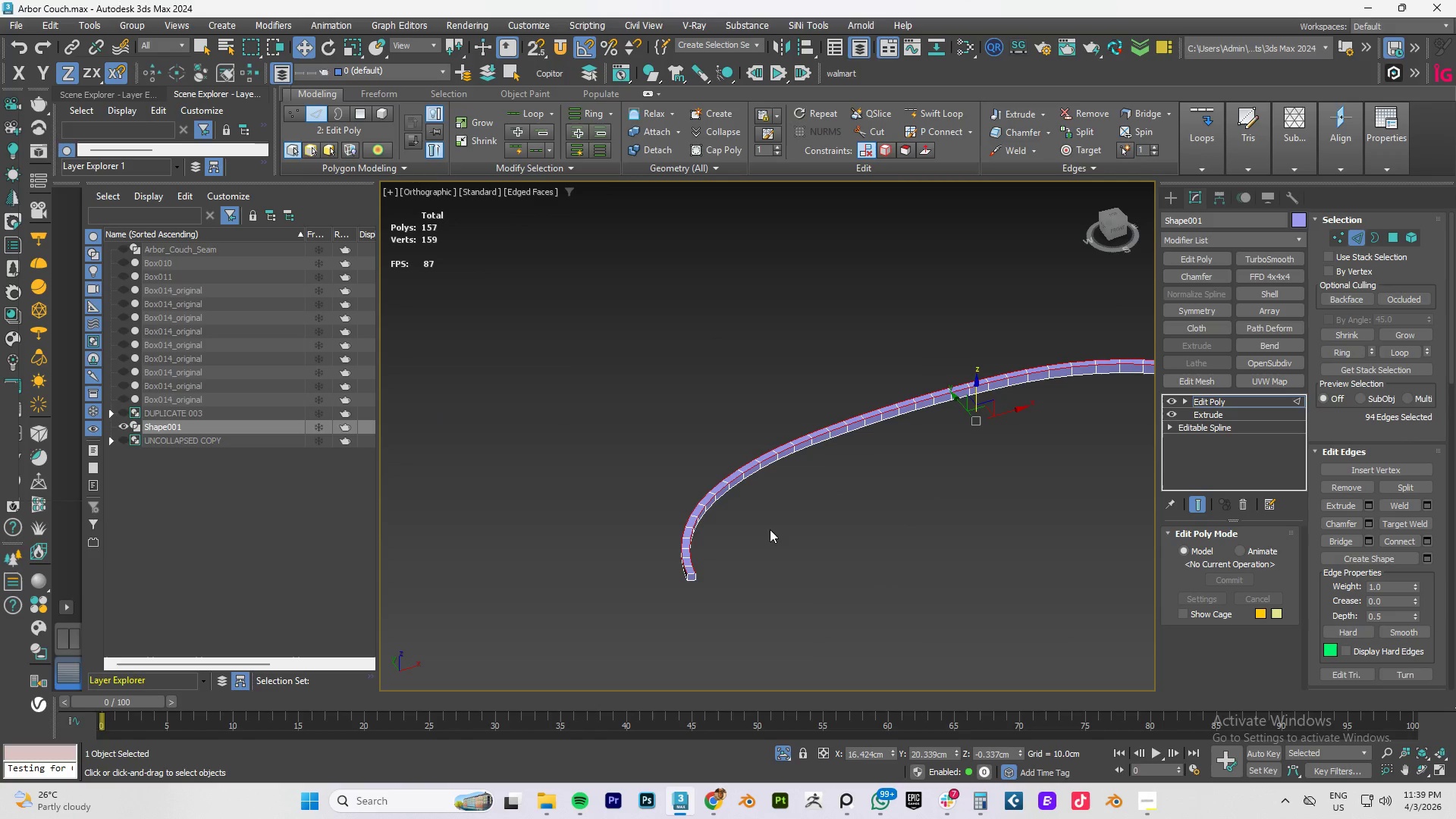 
scroll: coordinate [763, 560], scroll_direction: up, amount: 6.0
 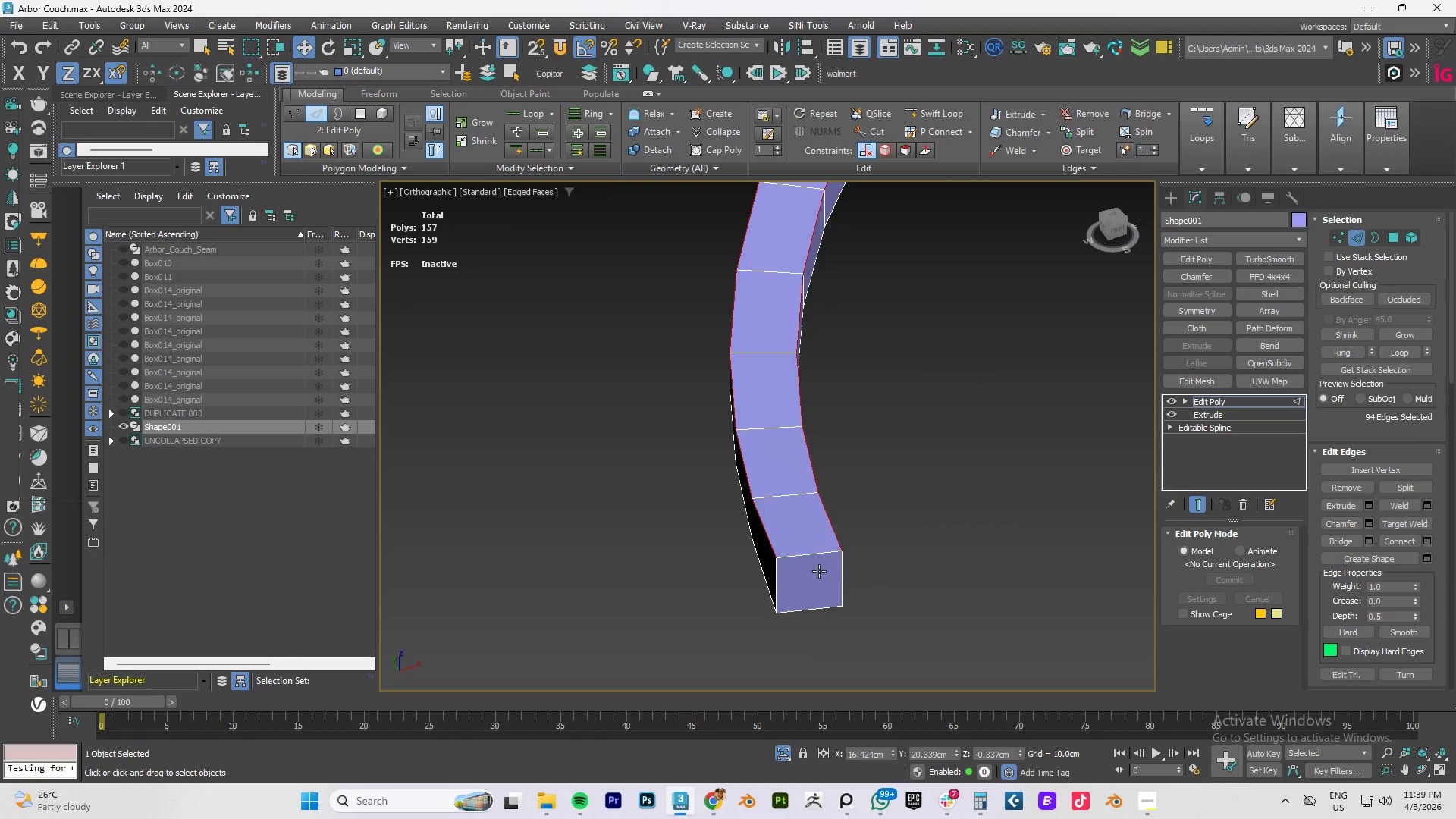 
hold_key(key=ControlLeft, duration=1.51)
left_click([802, 555])
 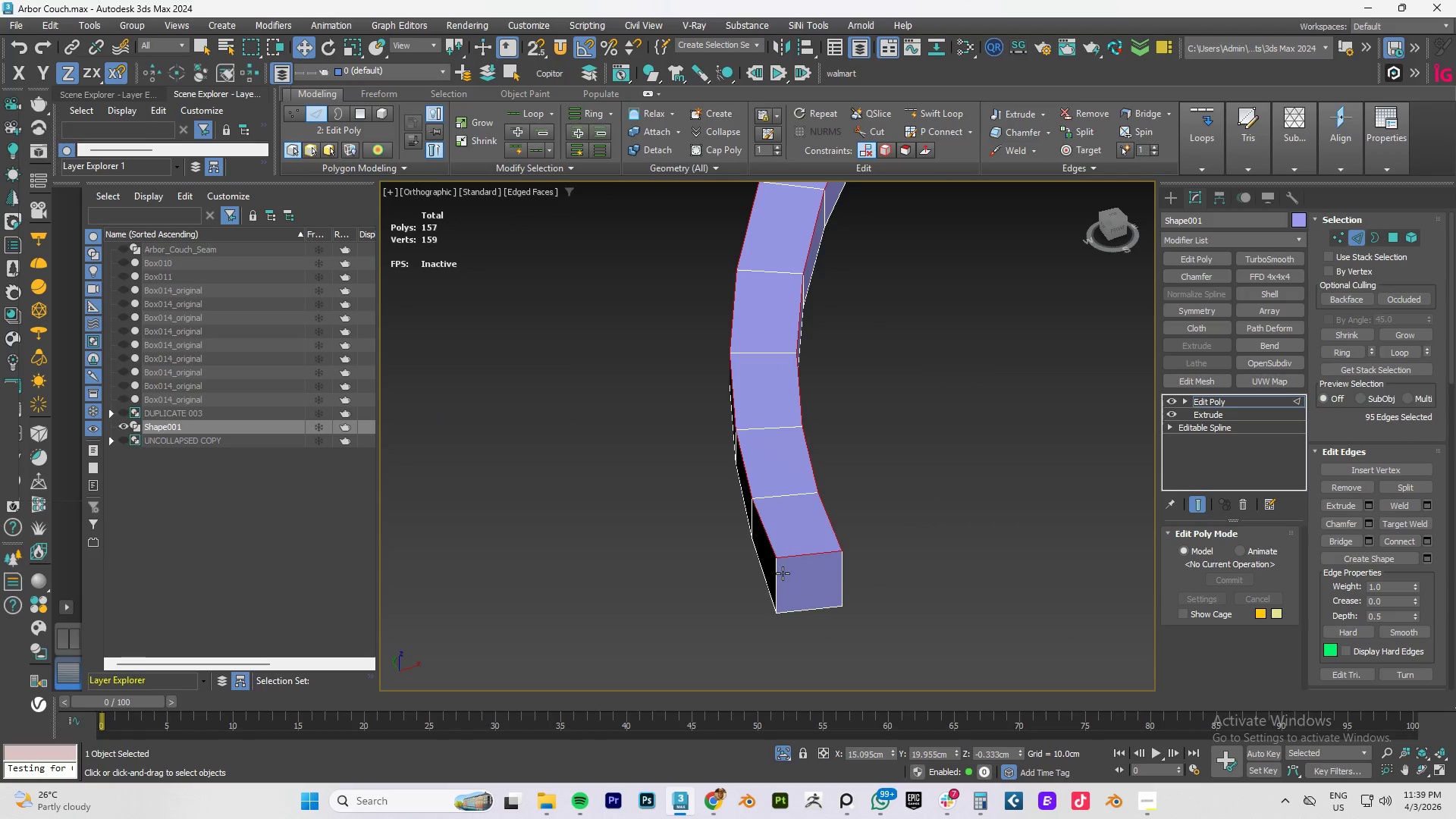 
double_click([782, 575])
 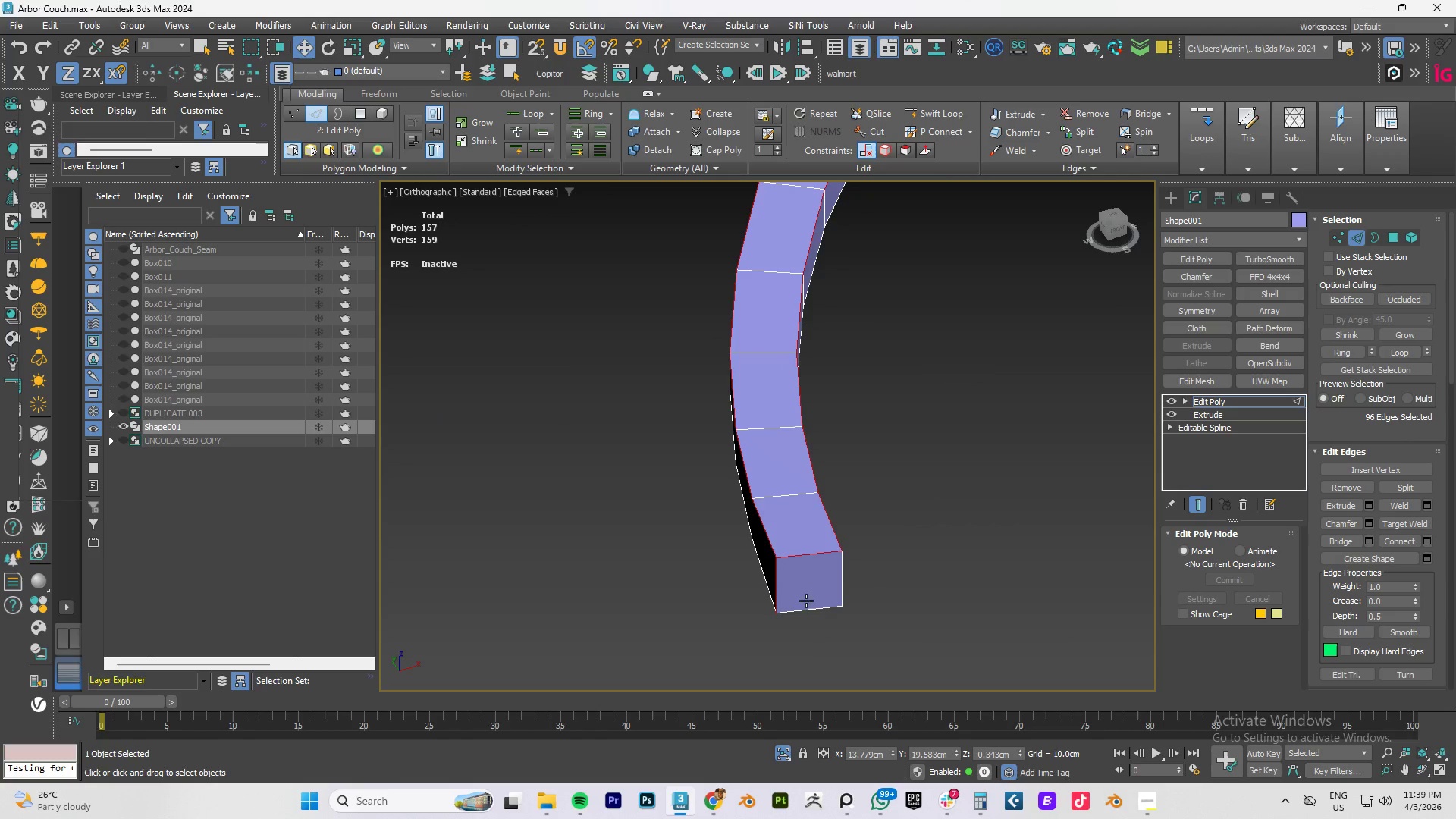 
triple_click([808, 607])
 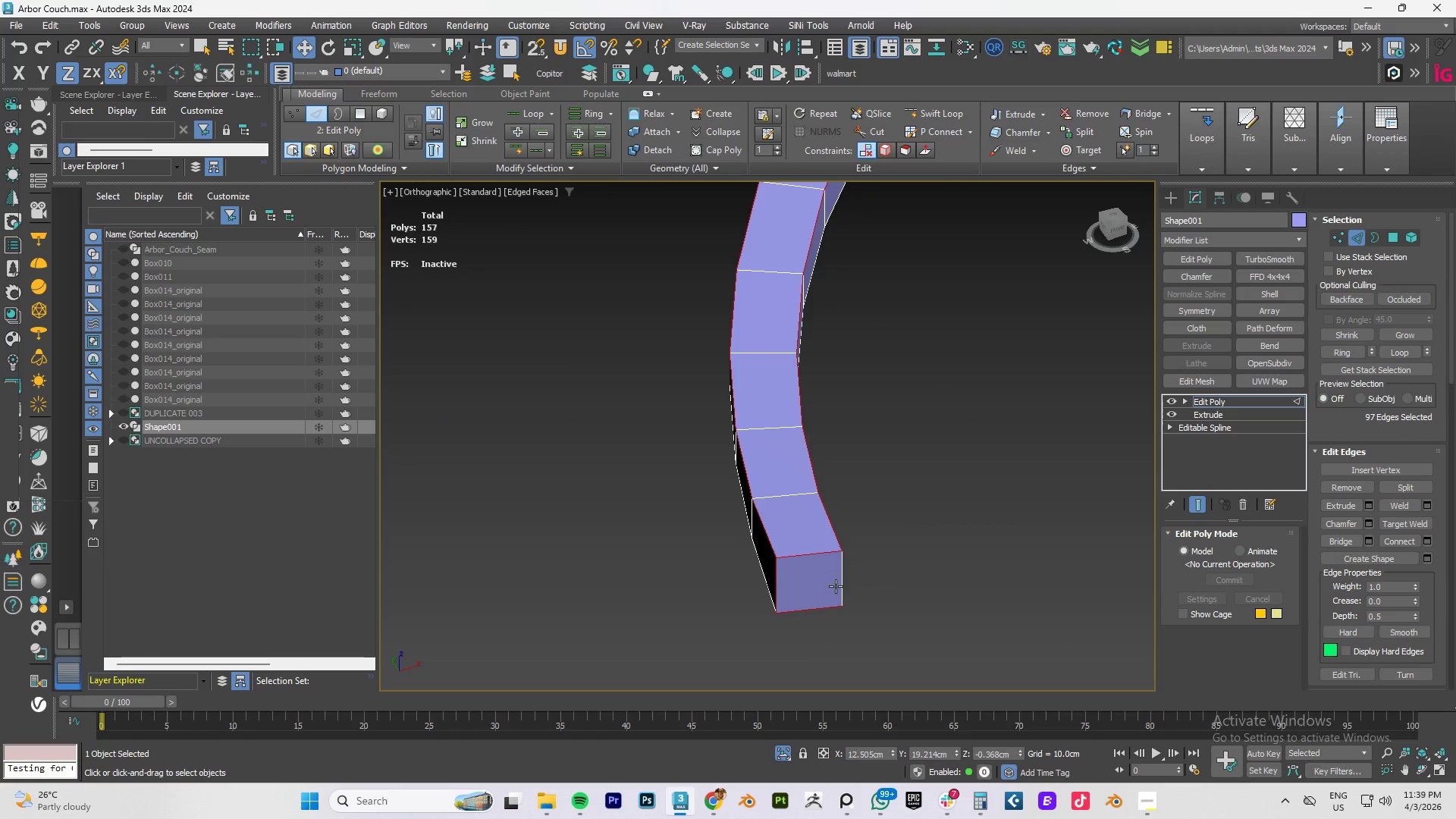 
key(Control+ControlLeft)
 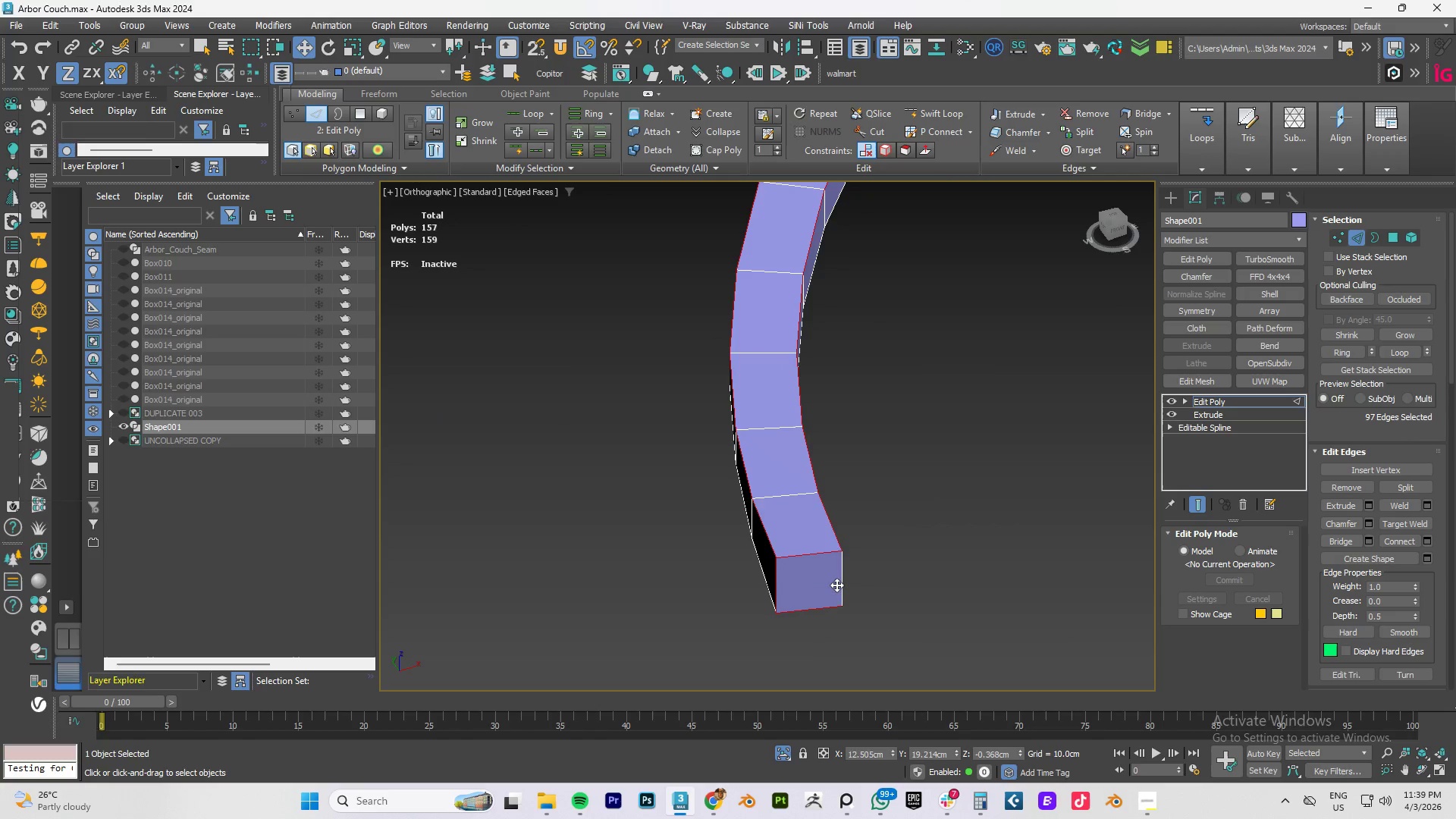 
triple_click([836, 585])
 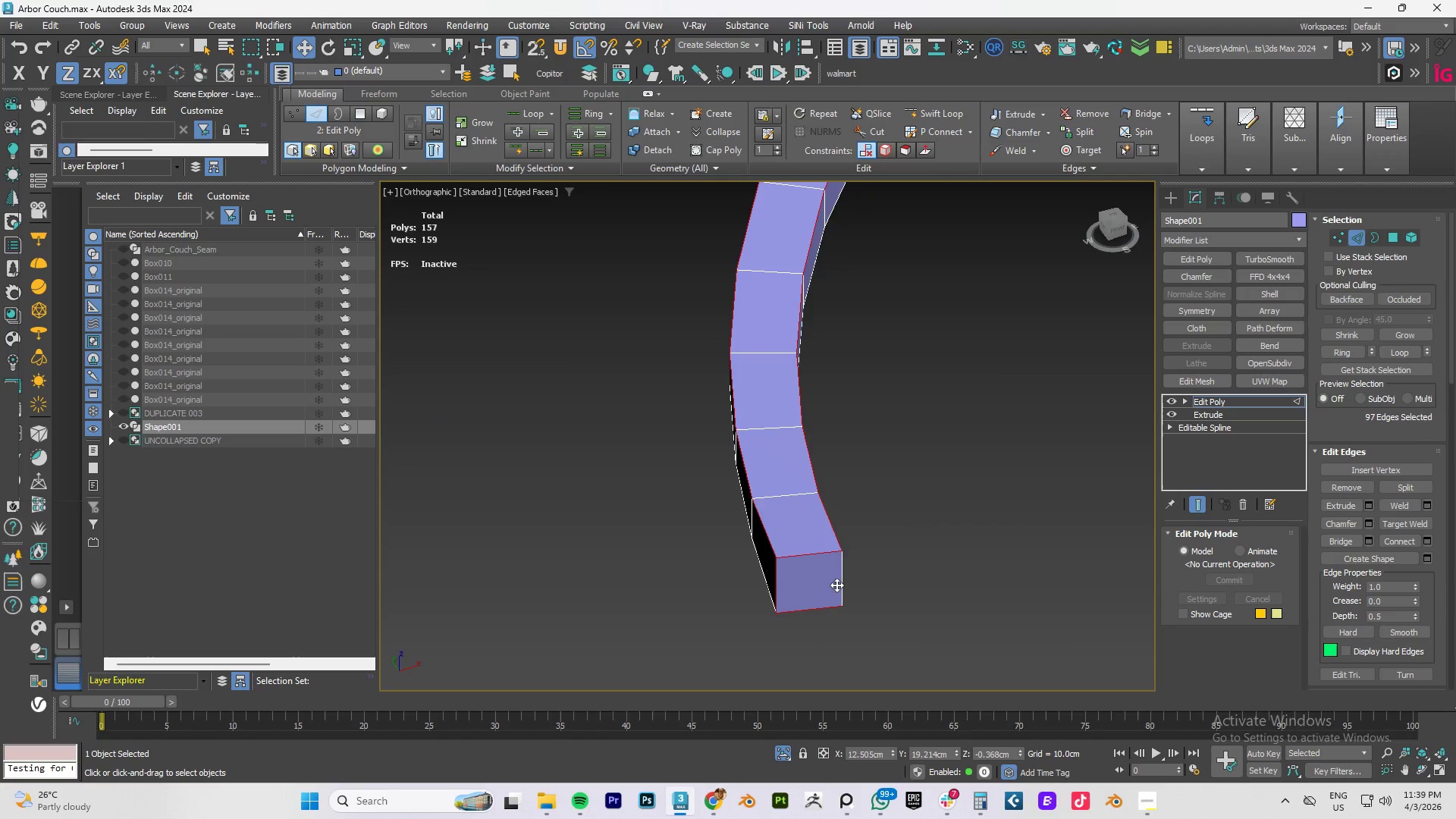 
key(Control+ControlLeft)
 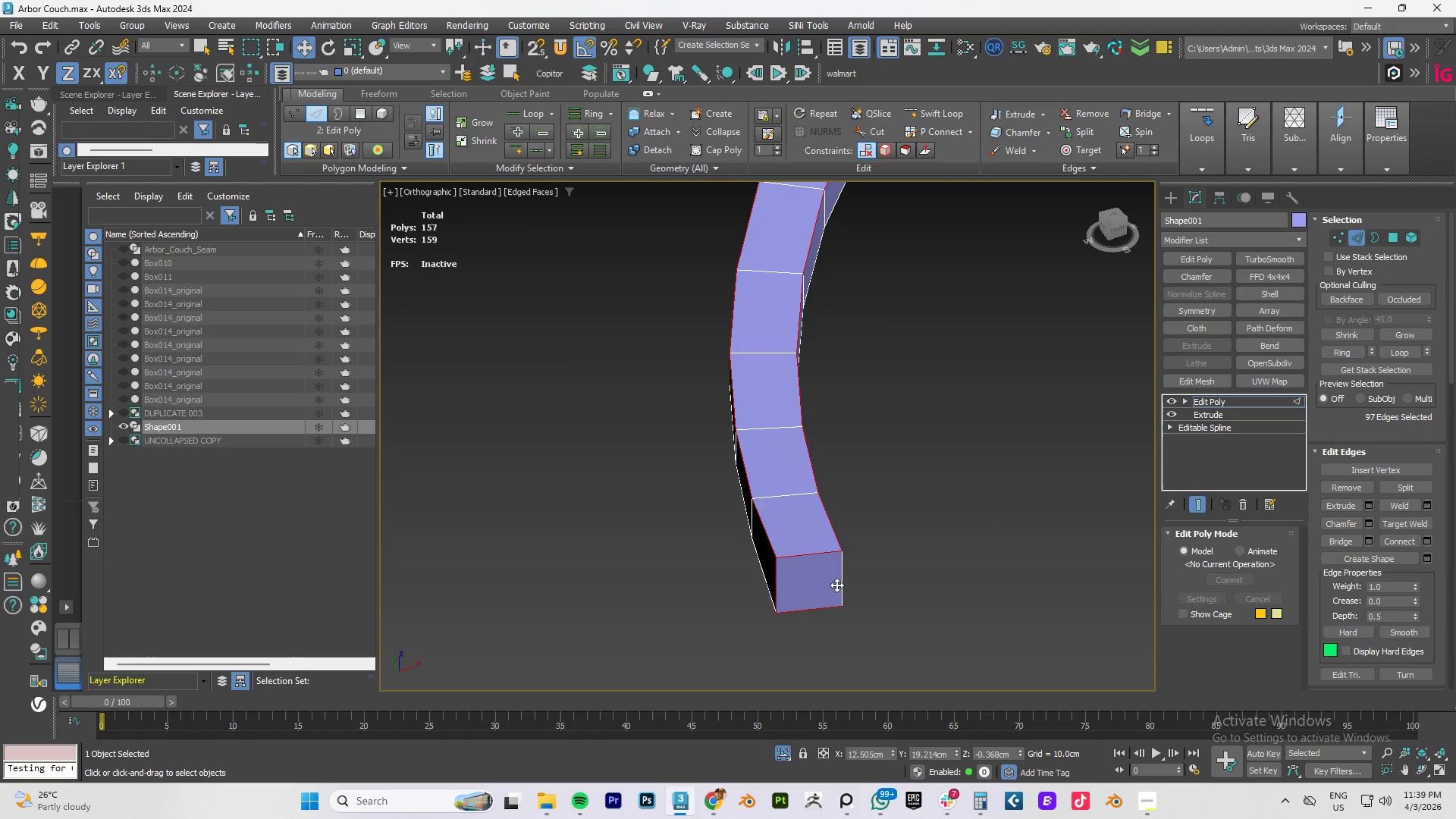 
key(Control+ControlLeft)
 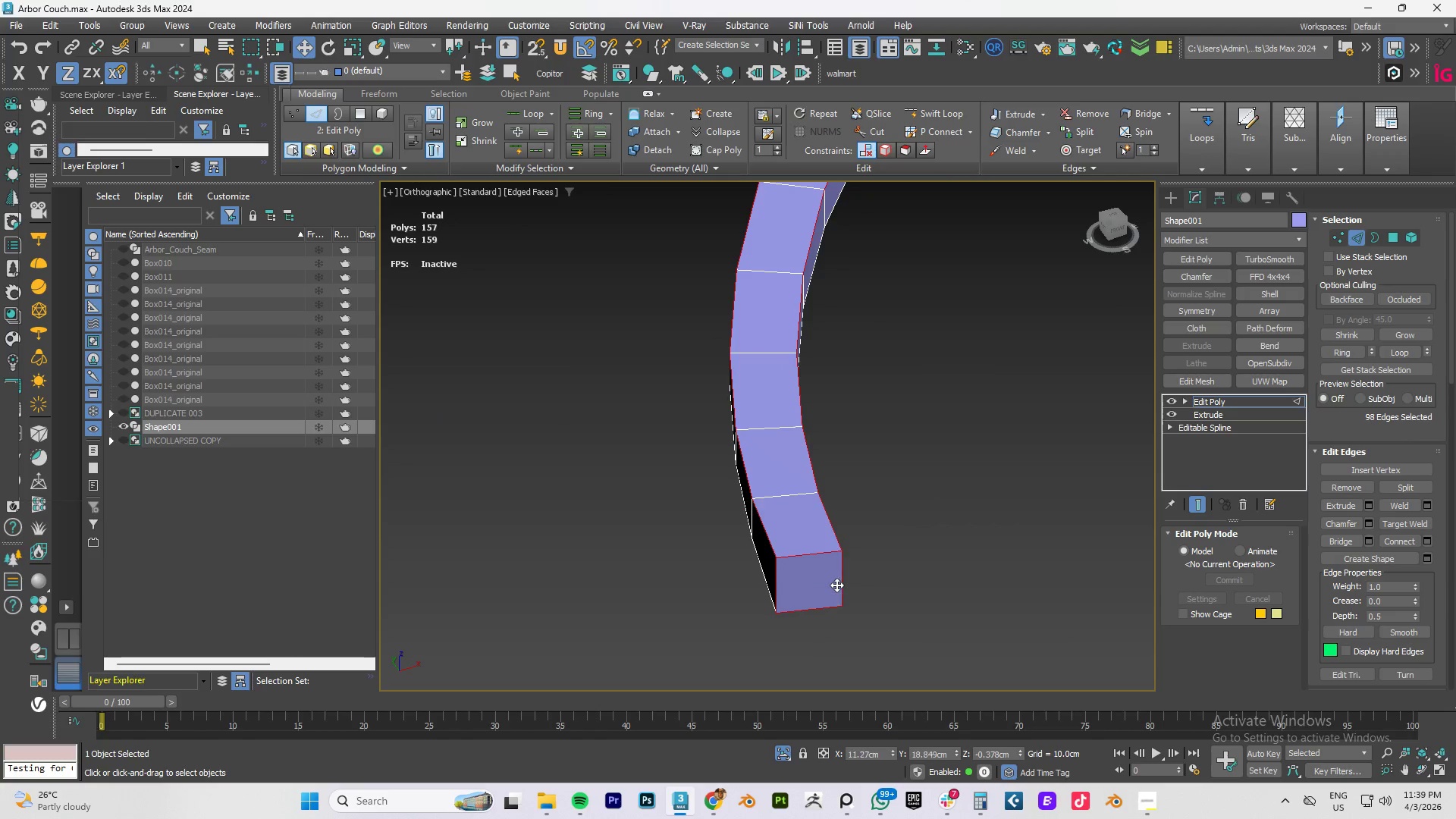 
key(Control+ControlLeft)
 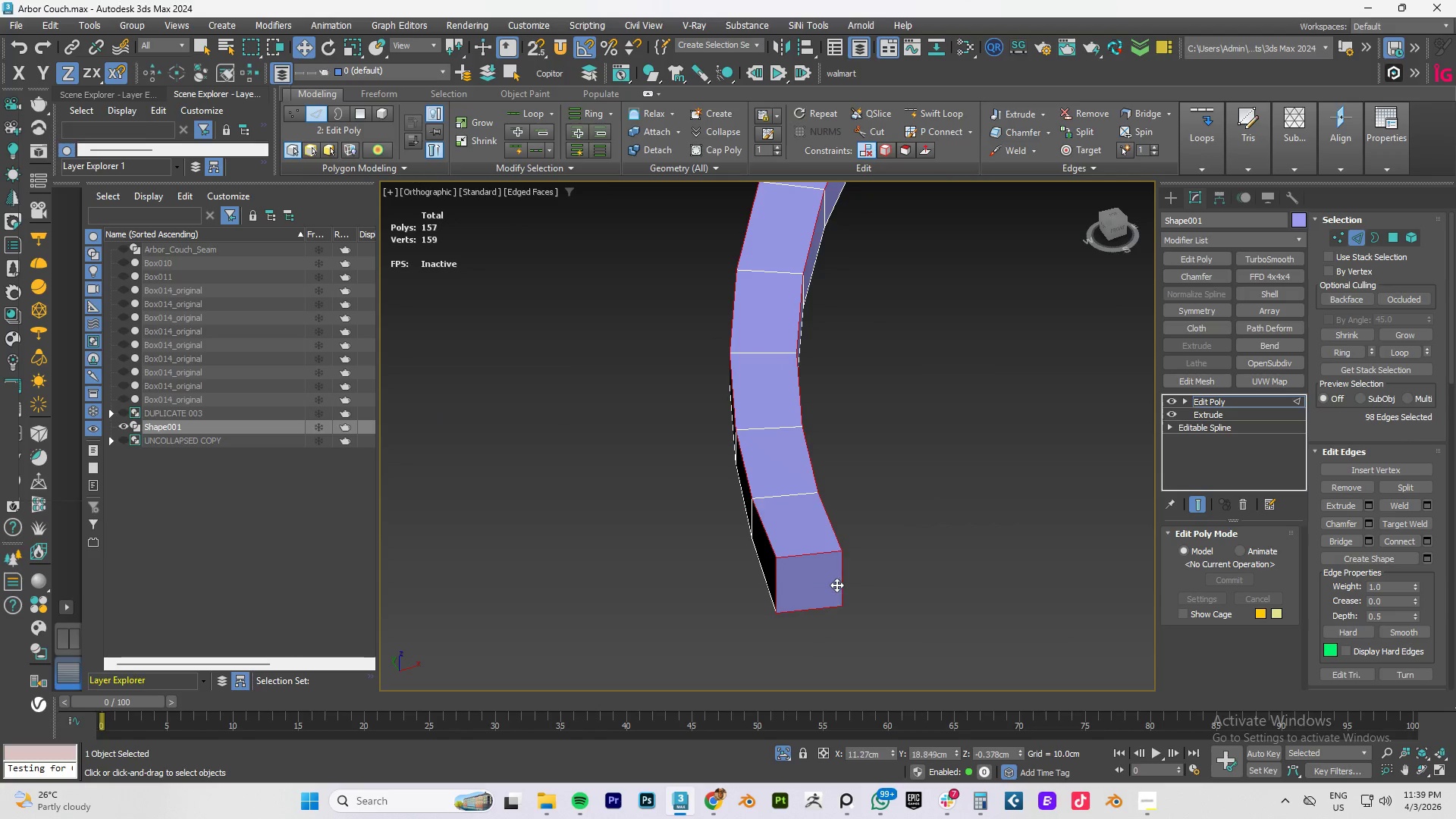 
key(Control+ControlLeft)
 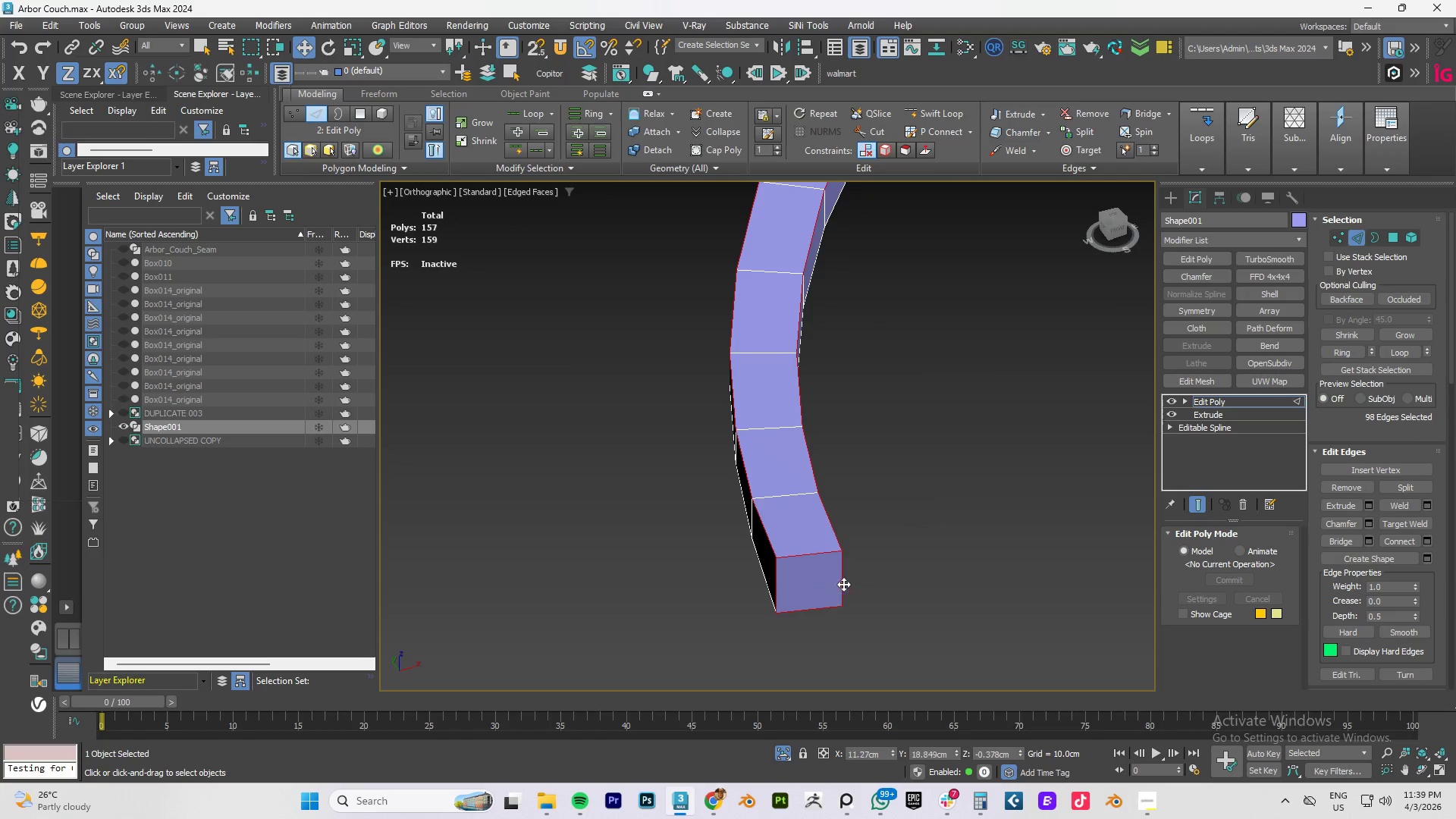 
key(Control+ControlLeft)
 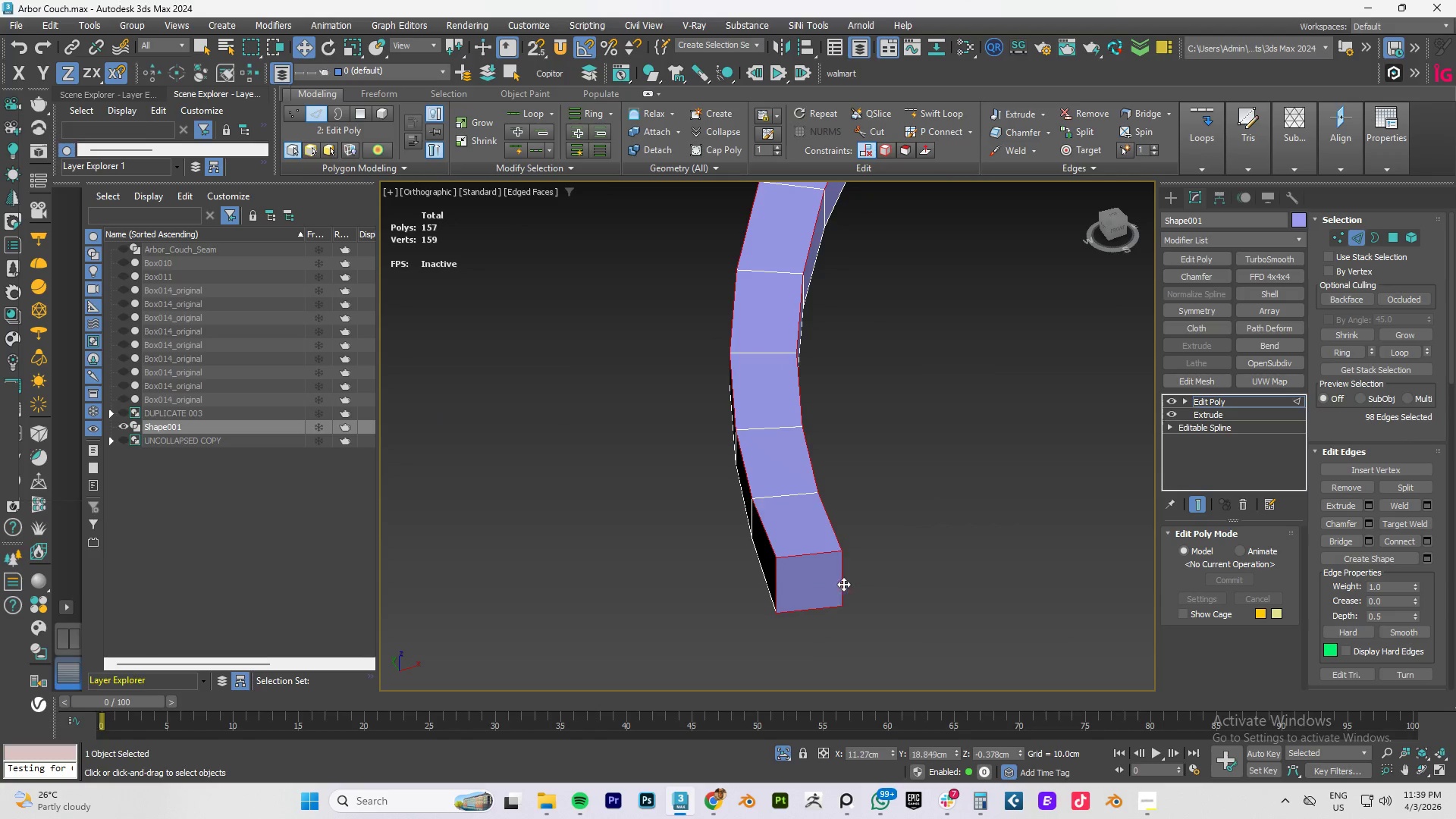 
key(Control+ControlLeft)
 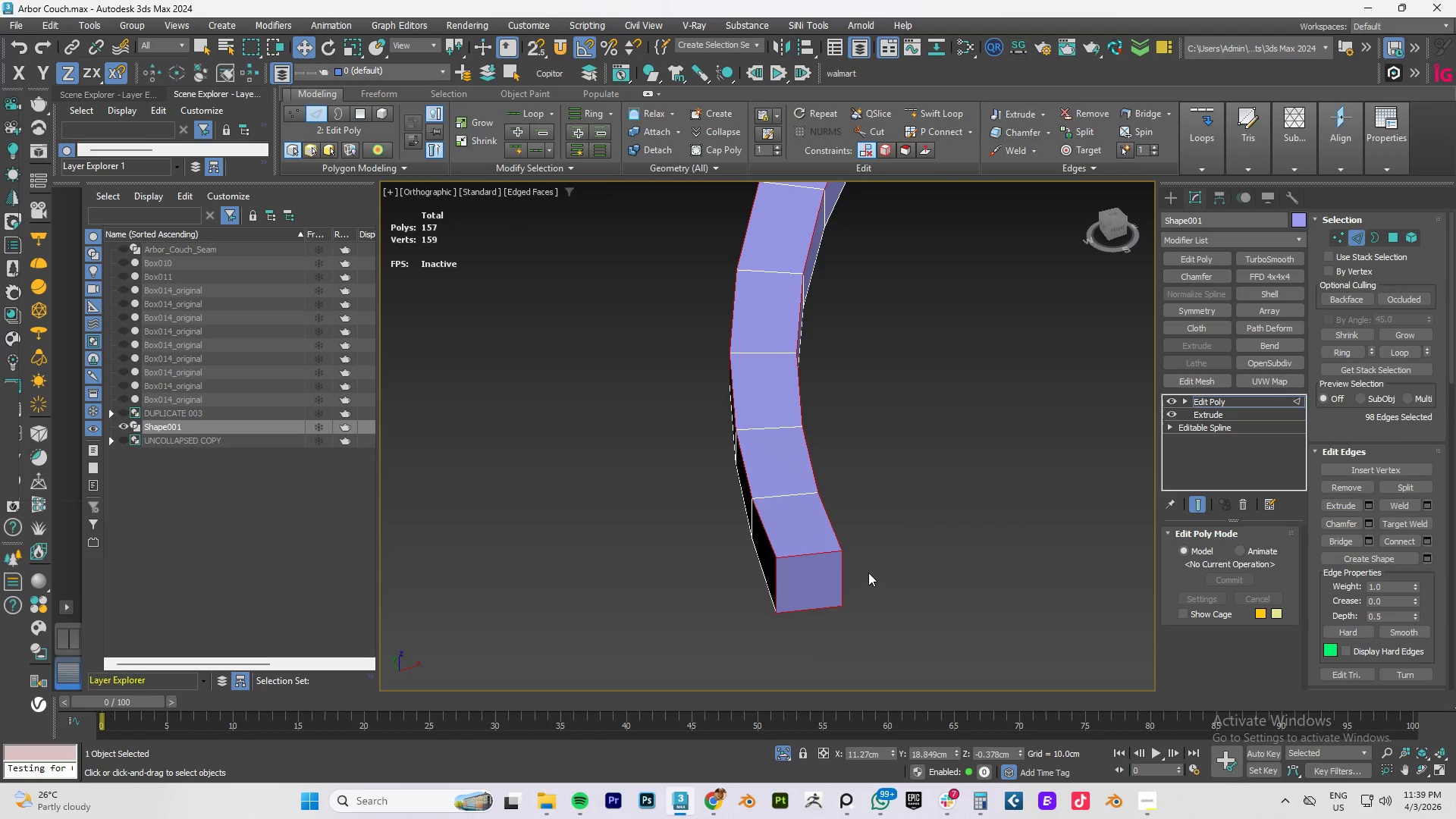 
hold_key(key=AltLeft, duration=0.45)
 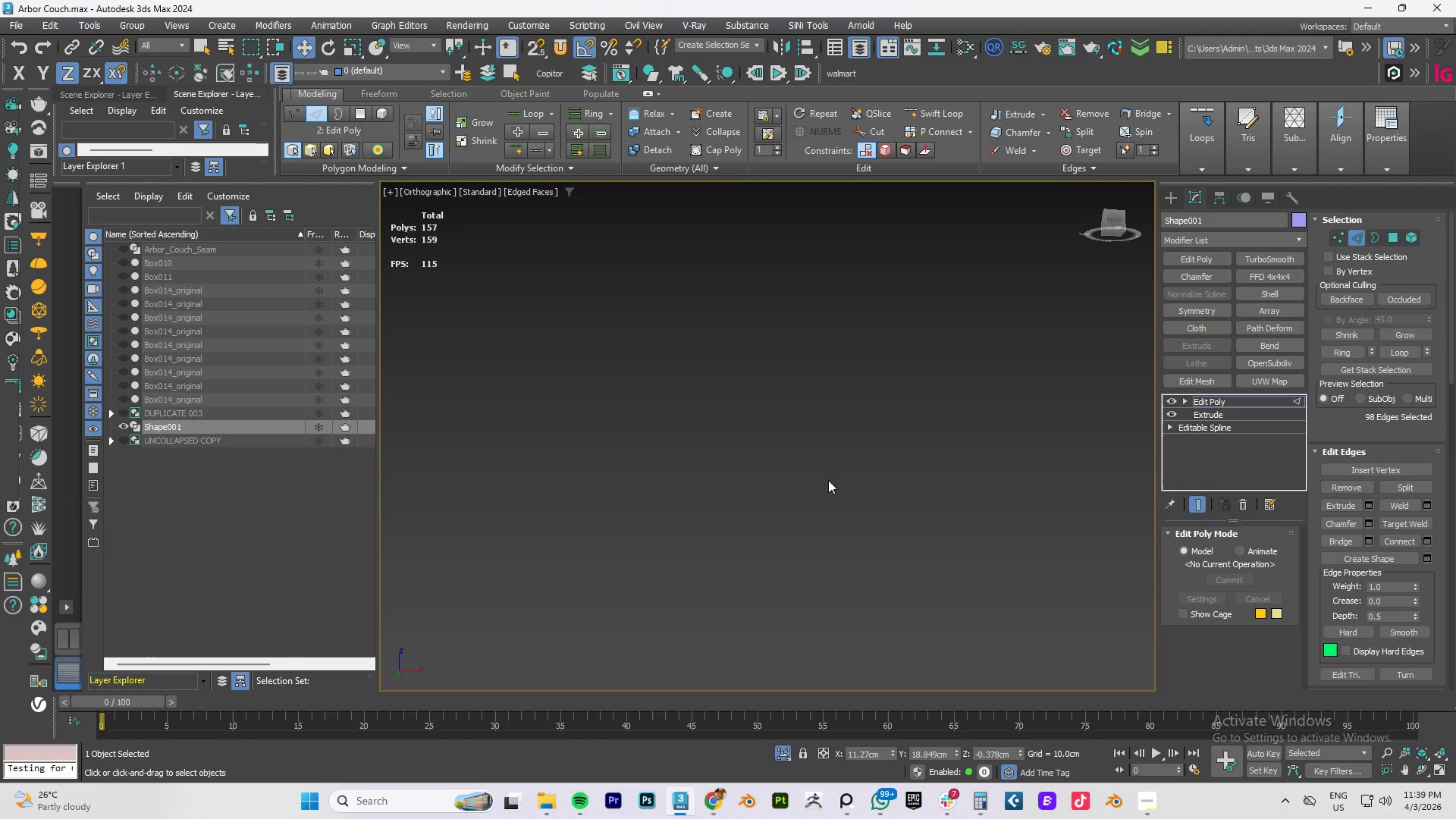 
scroll: coordinate [837, 506], scroll_direction: down, amount: 8.0
 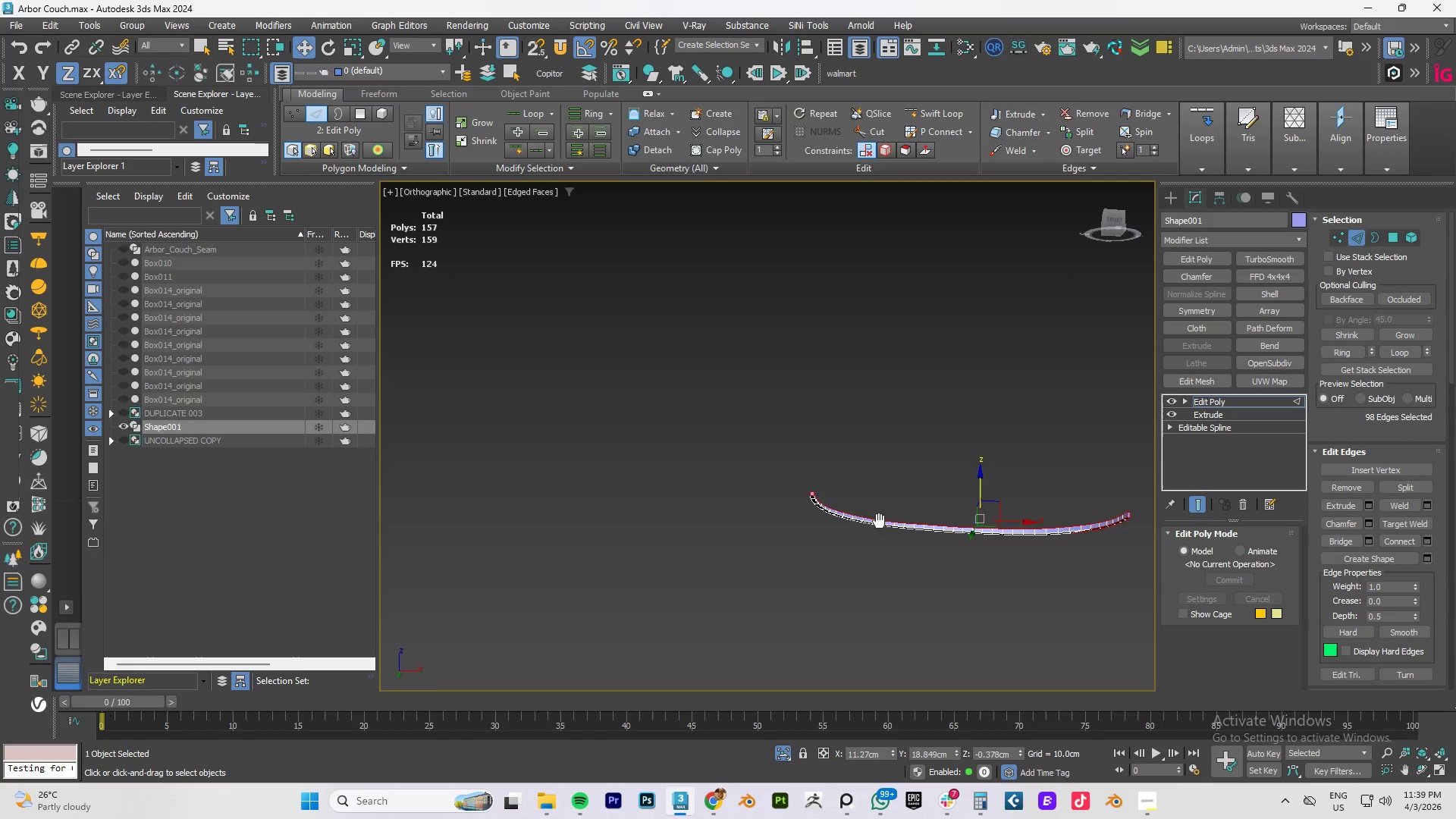 
hold_key(key=ControlLeft, duration=1.5)
 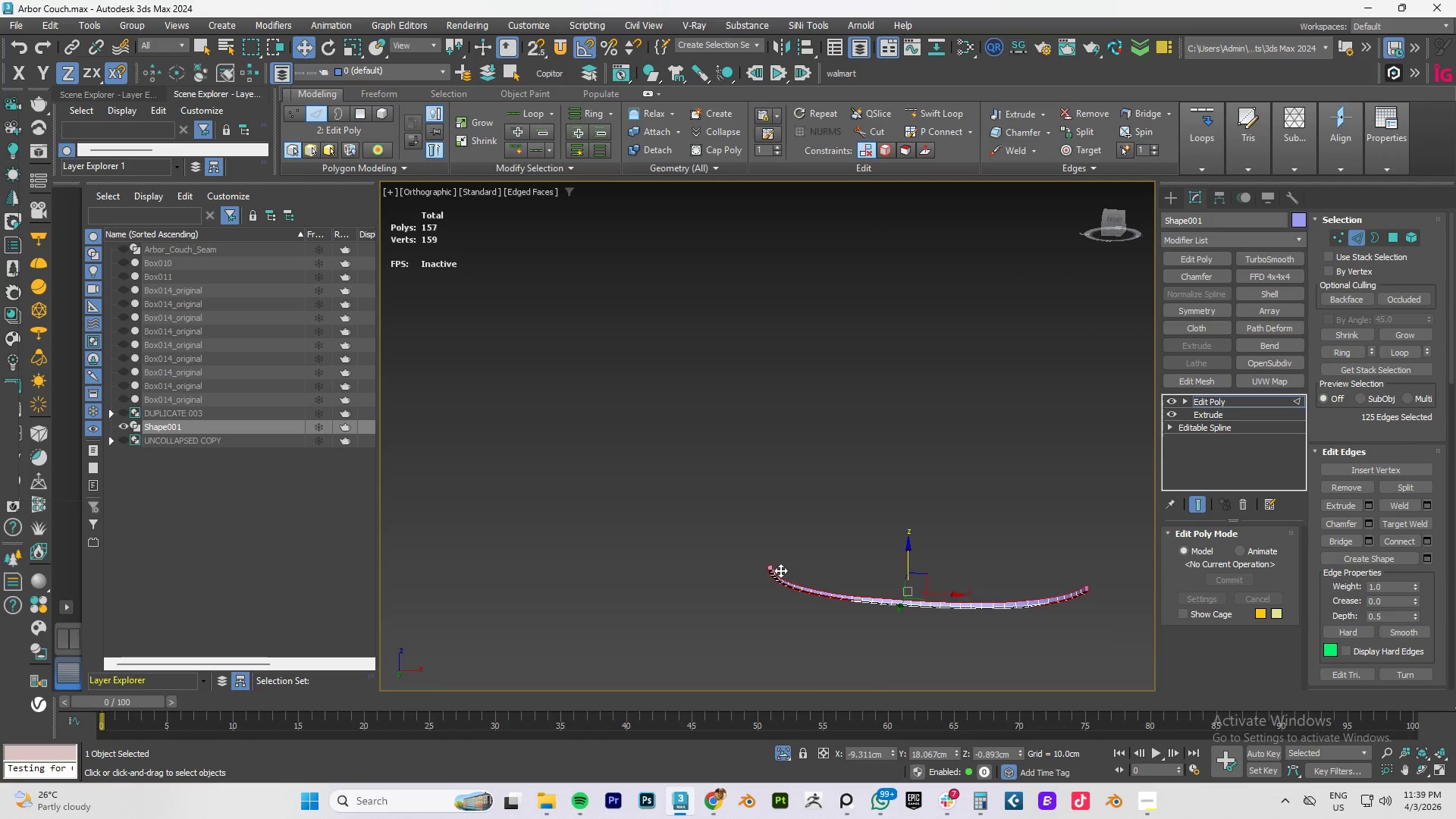 
scroll: coordinate [860, 480], scroll_direction: up, amount: 9.0
 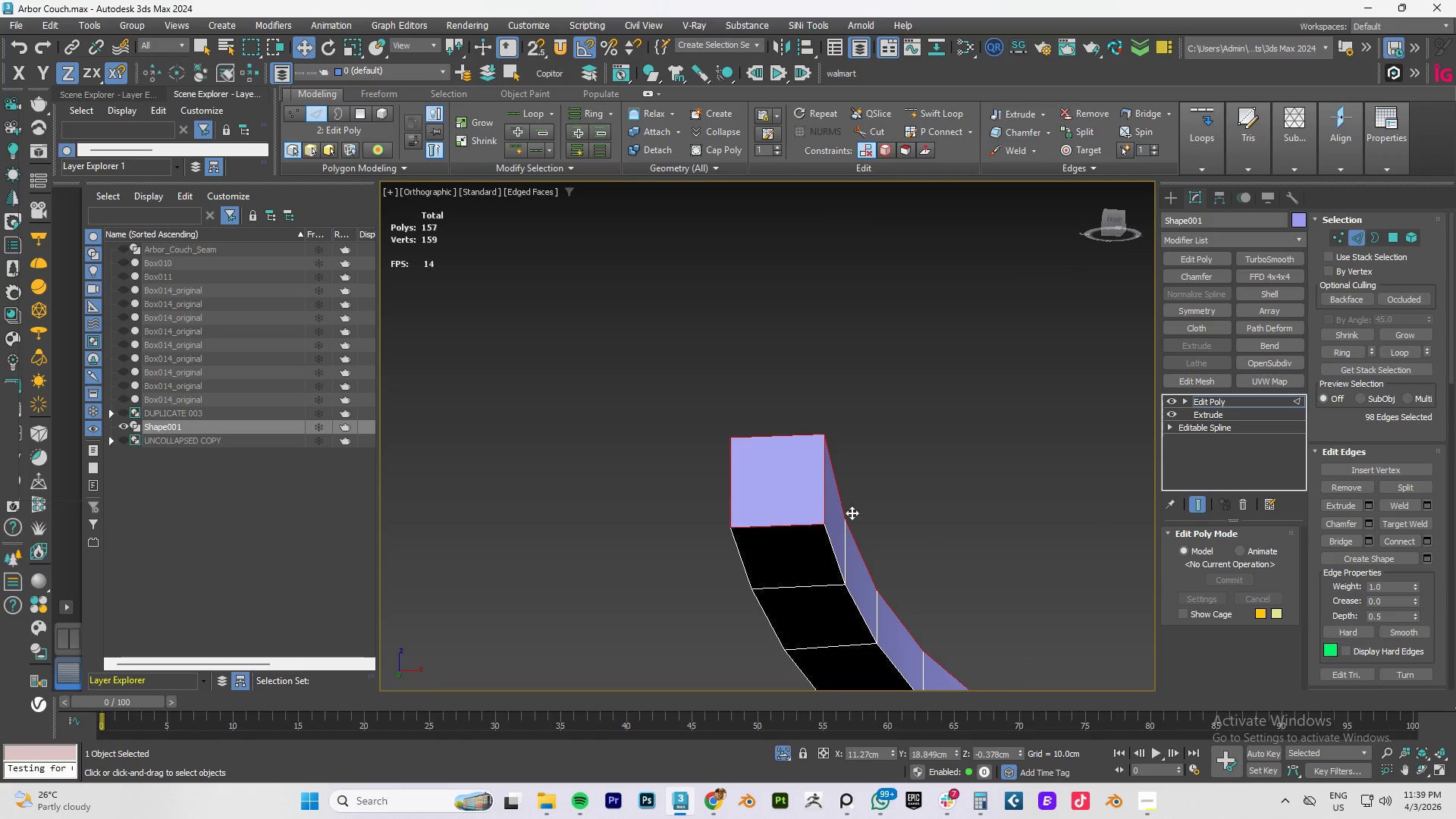 
double_click([827, 540])
 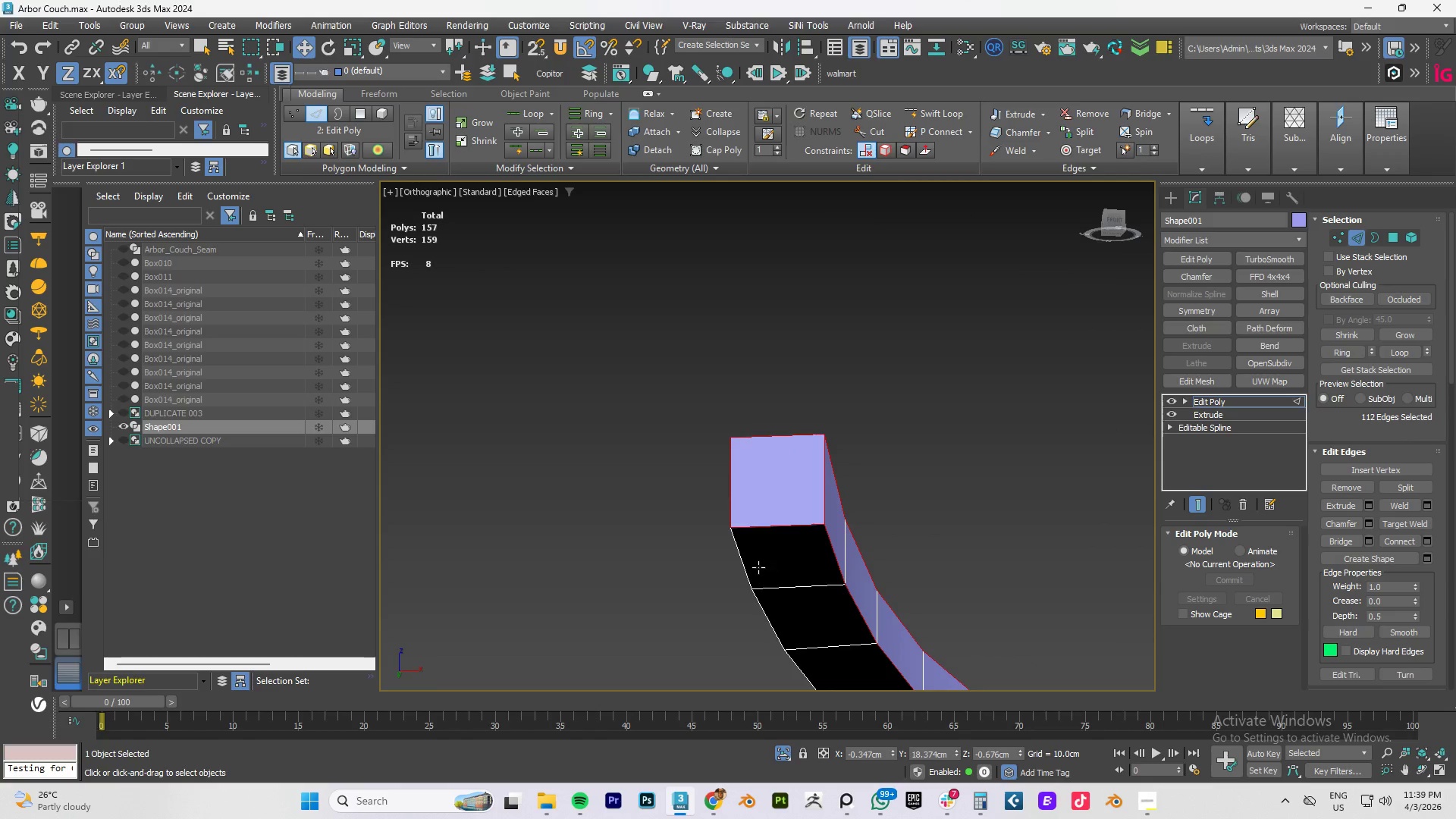 
left_click([746, 569])
 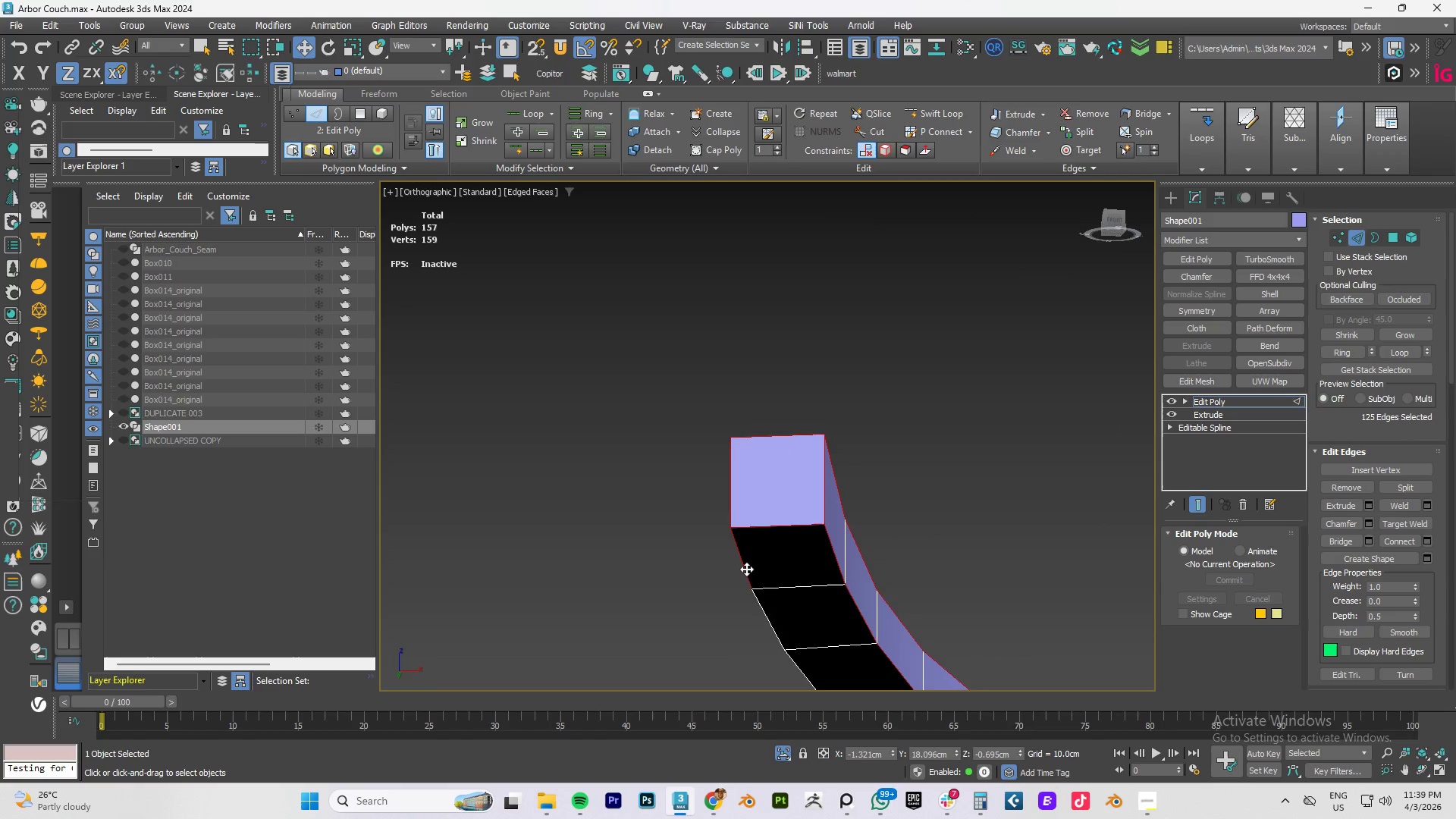 
double_click([746, 569])
 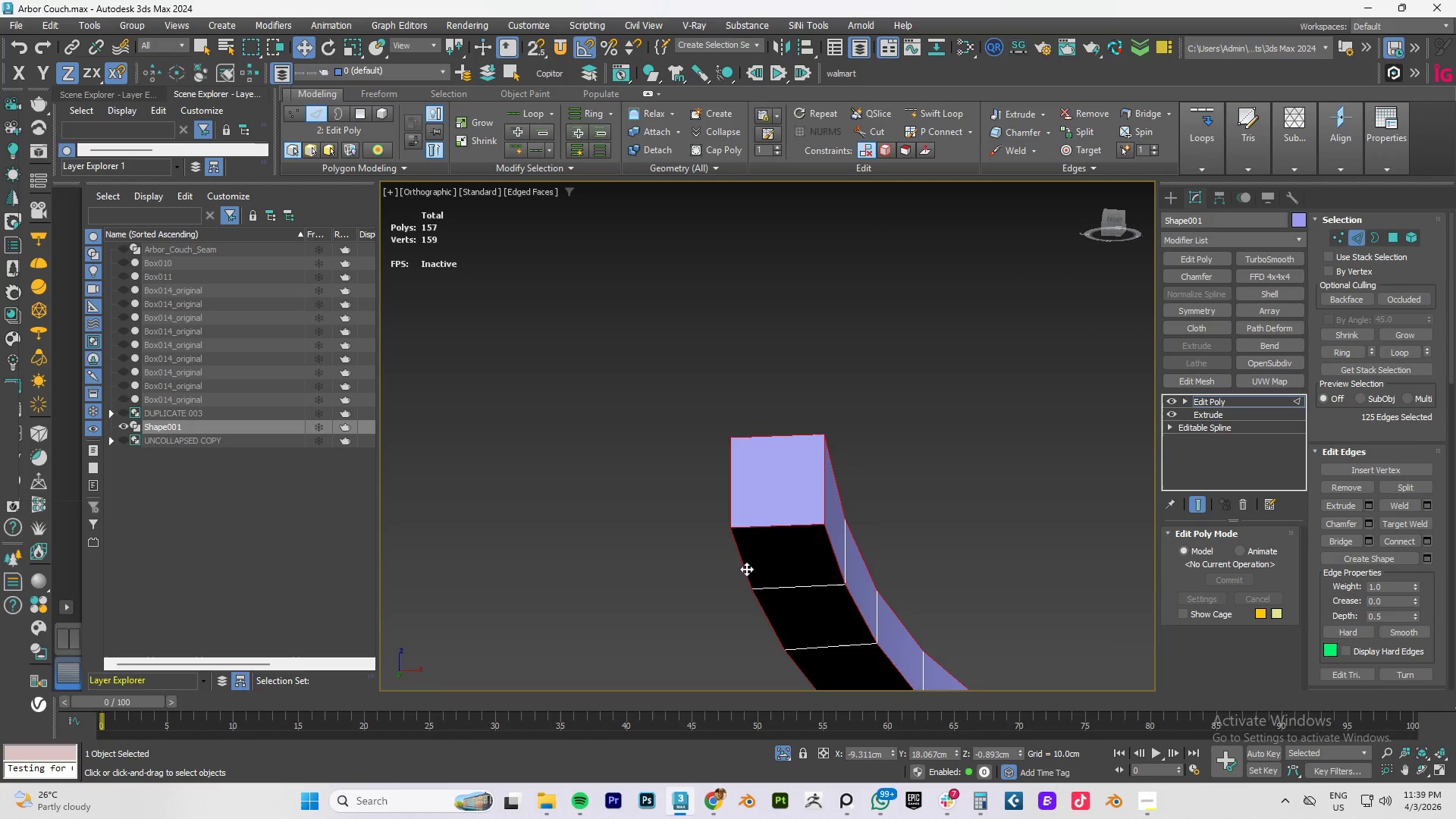 
key(Control+ControlLeft)
 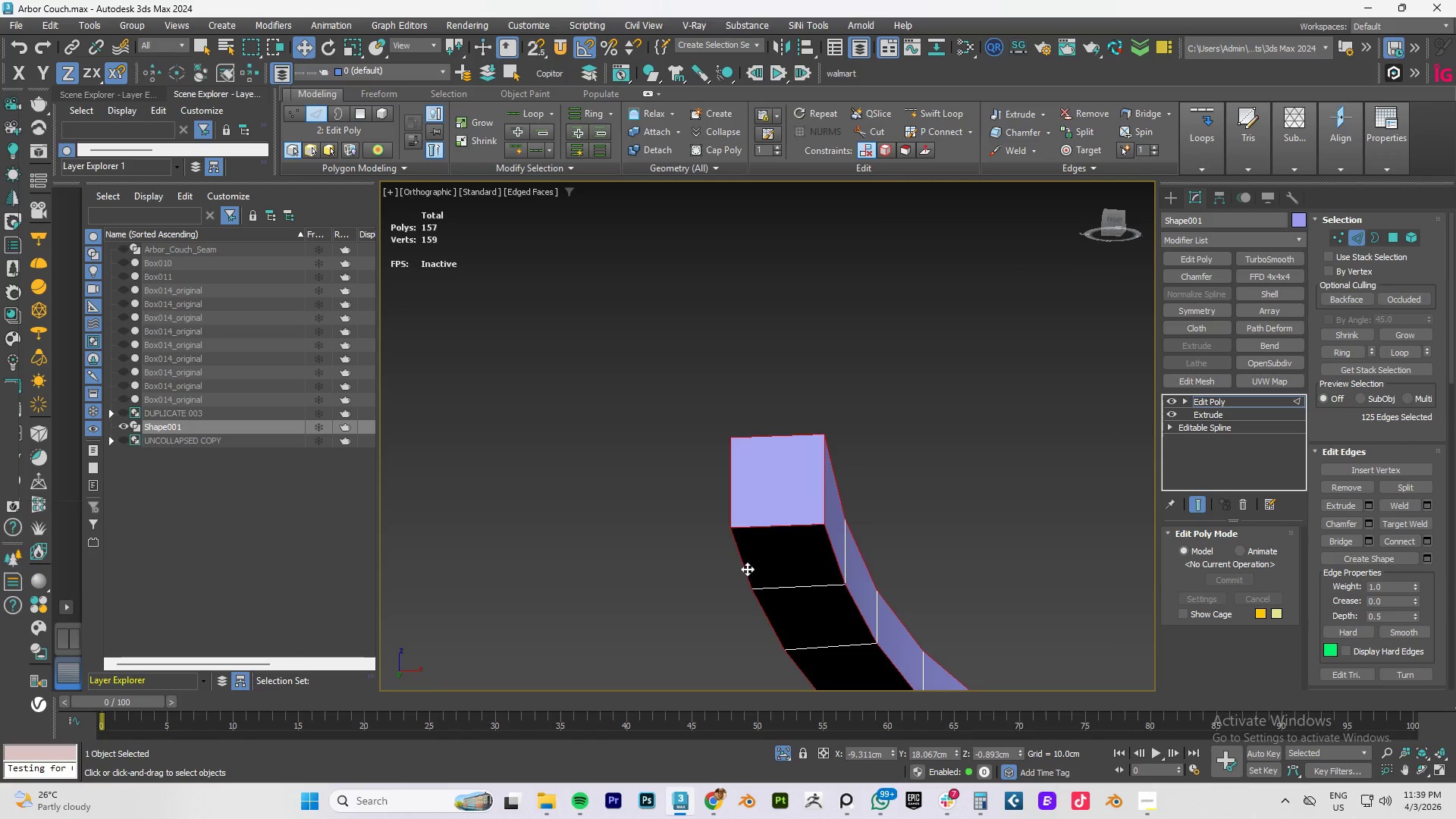 
key(Control+ControlLeft)
 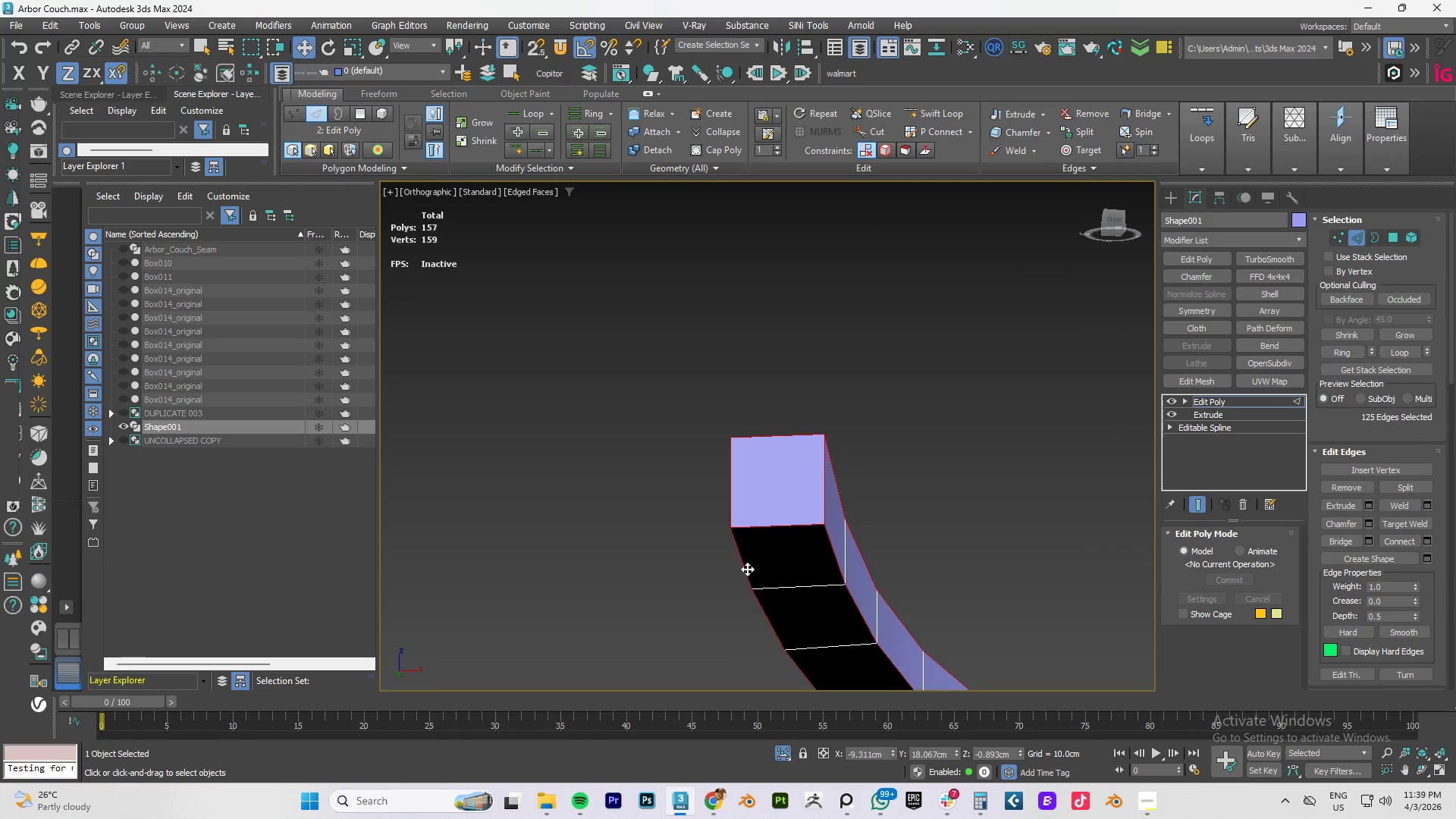 
key(Control+ControlLeft)
 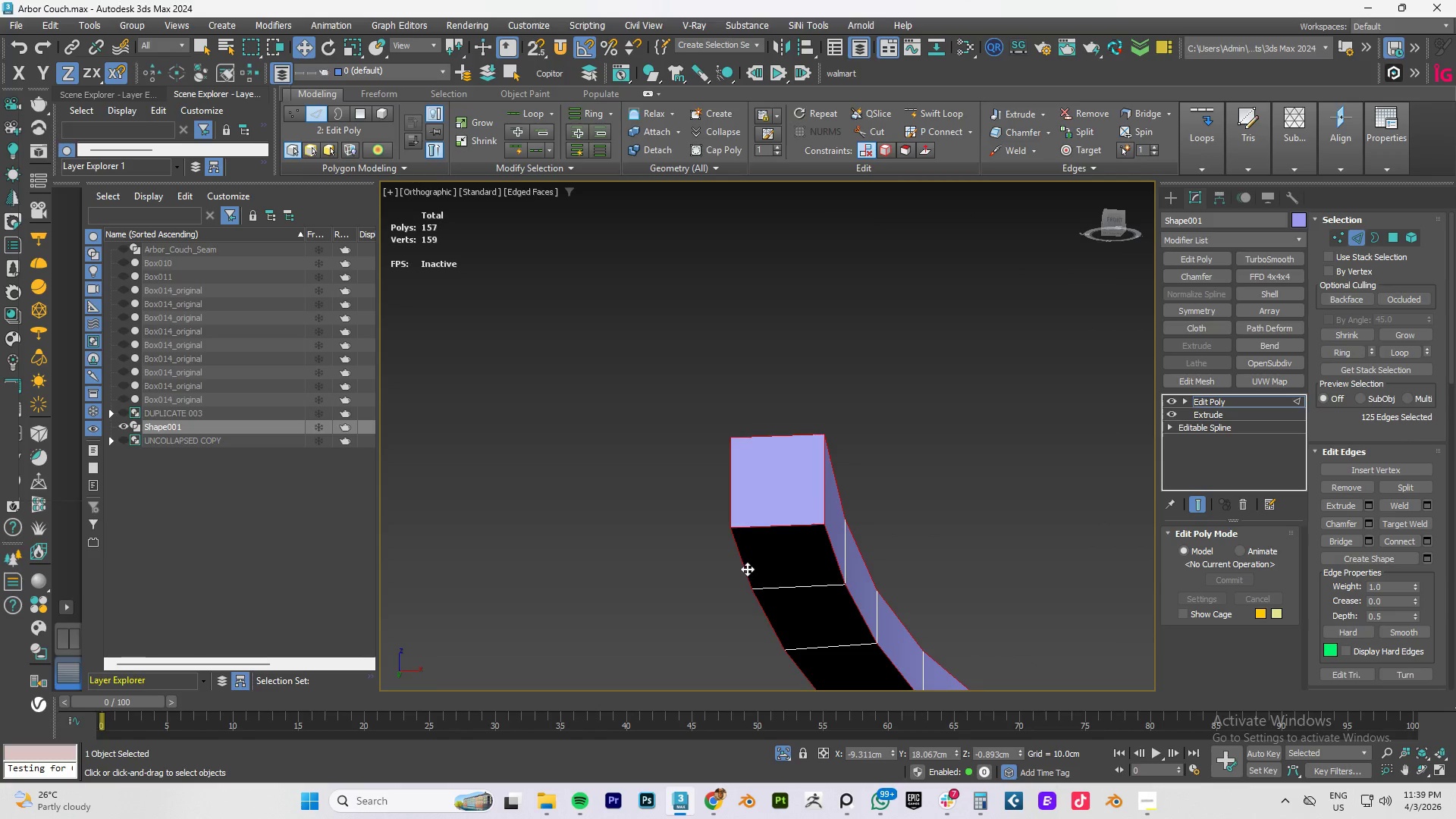 
key(Control+ControlLeft)
 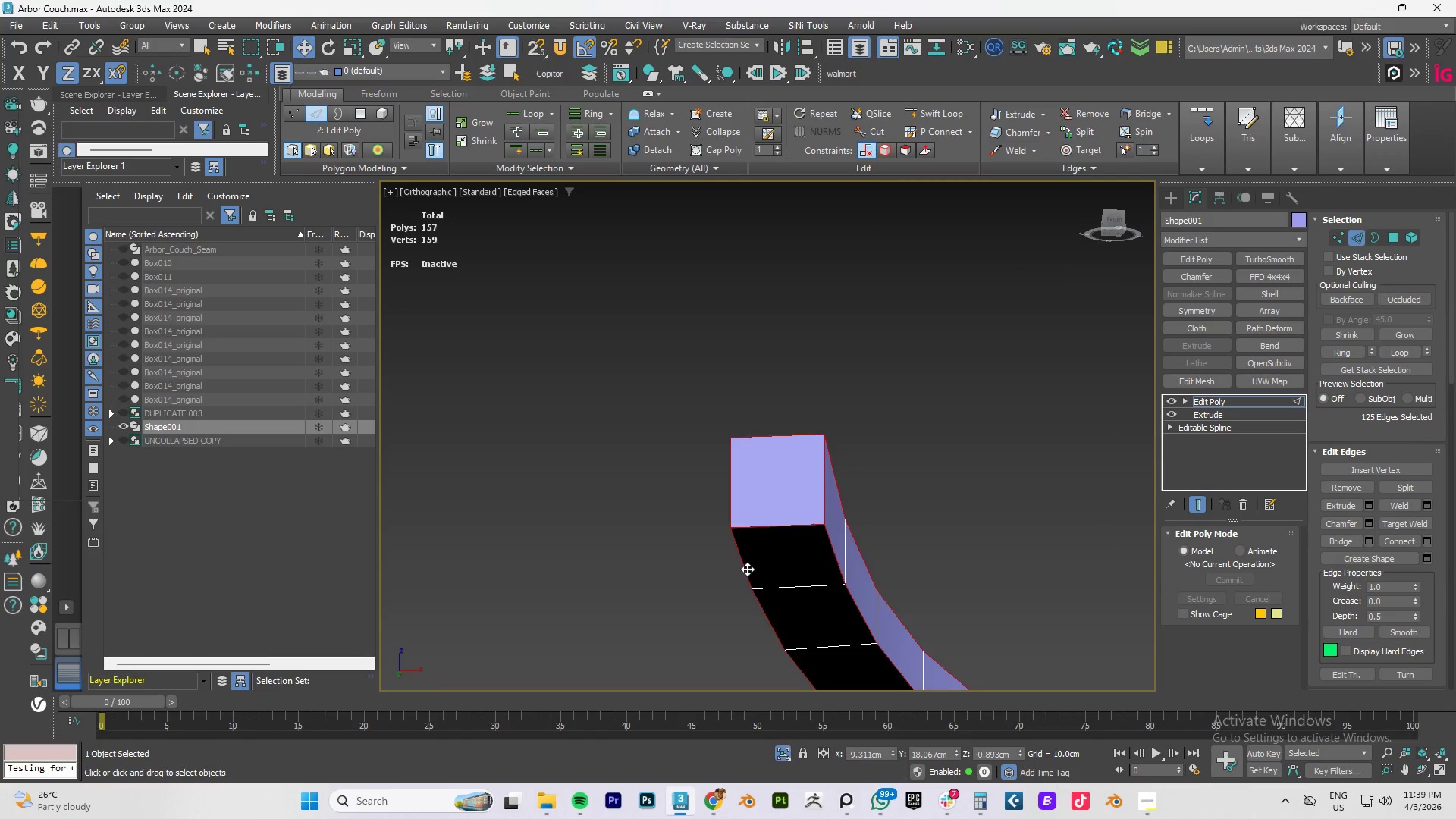 
hold_key(key=AltLeft, duration=0.42)
middle_click([821, 559])
 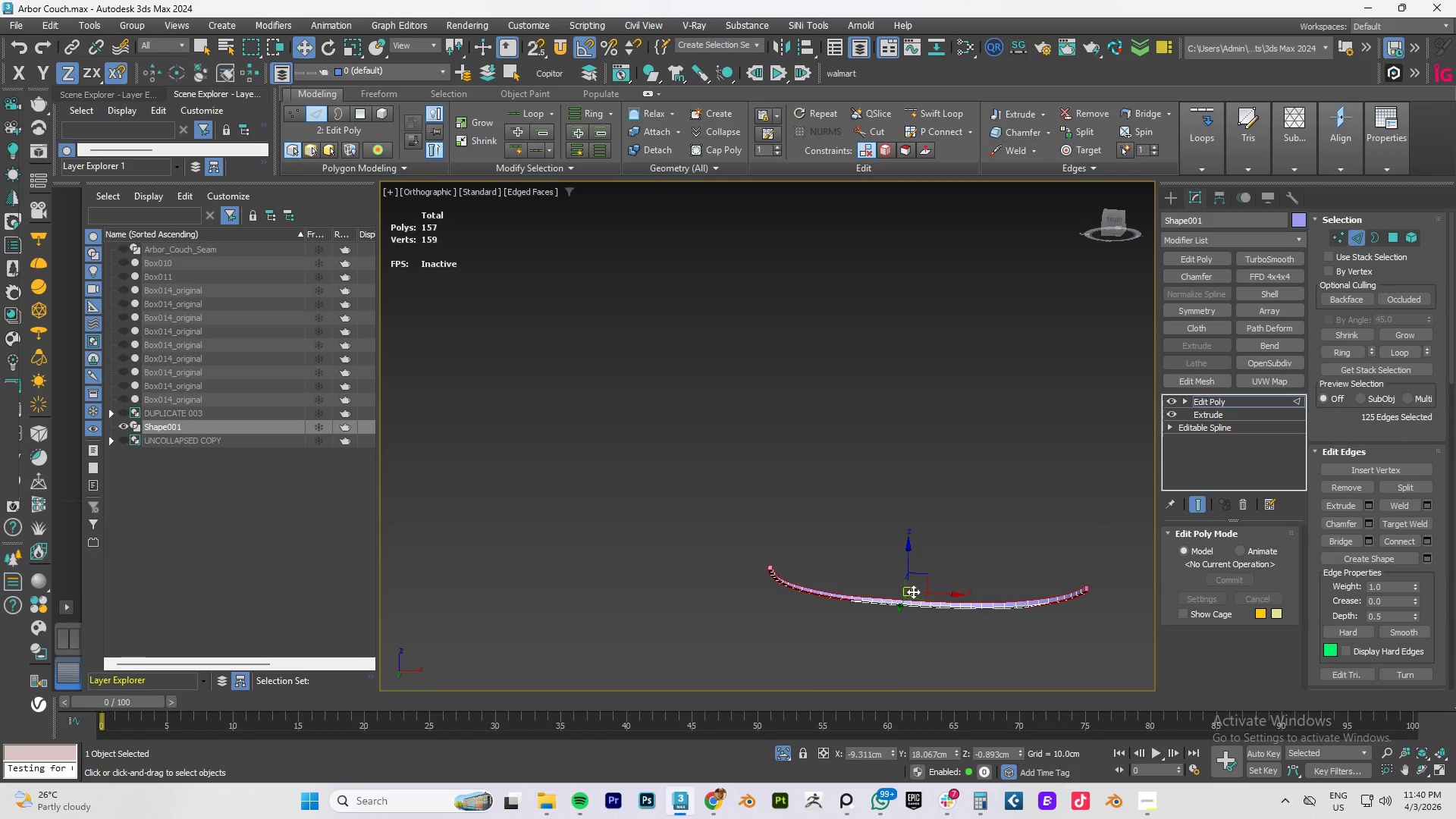 
scroll: coordinate [780, 573], scroll_direction: down, amount: 7.0
 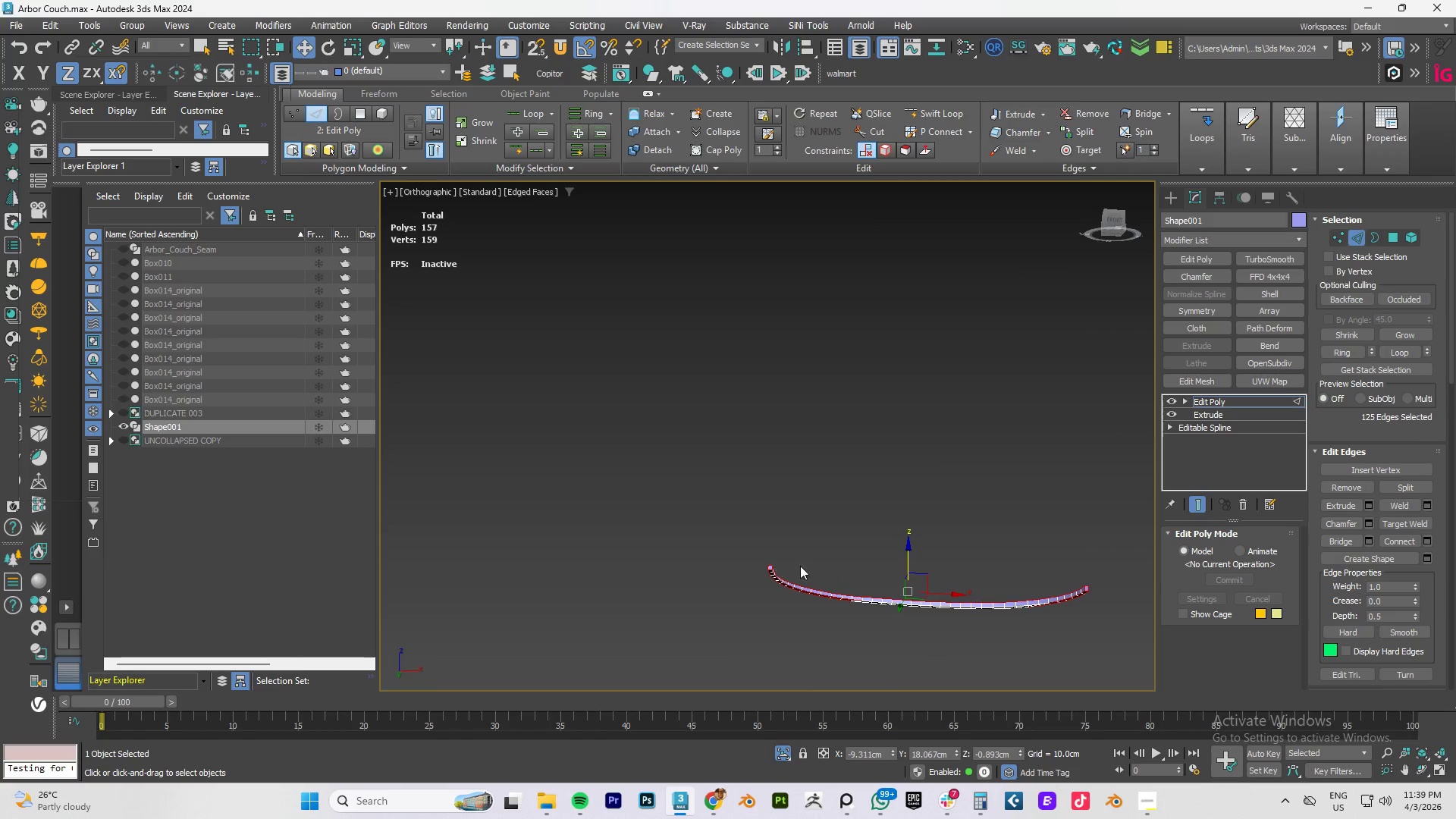 
scroll: coordinate [899, 609], scroll_direction: up, amount: 6.0
 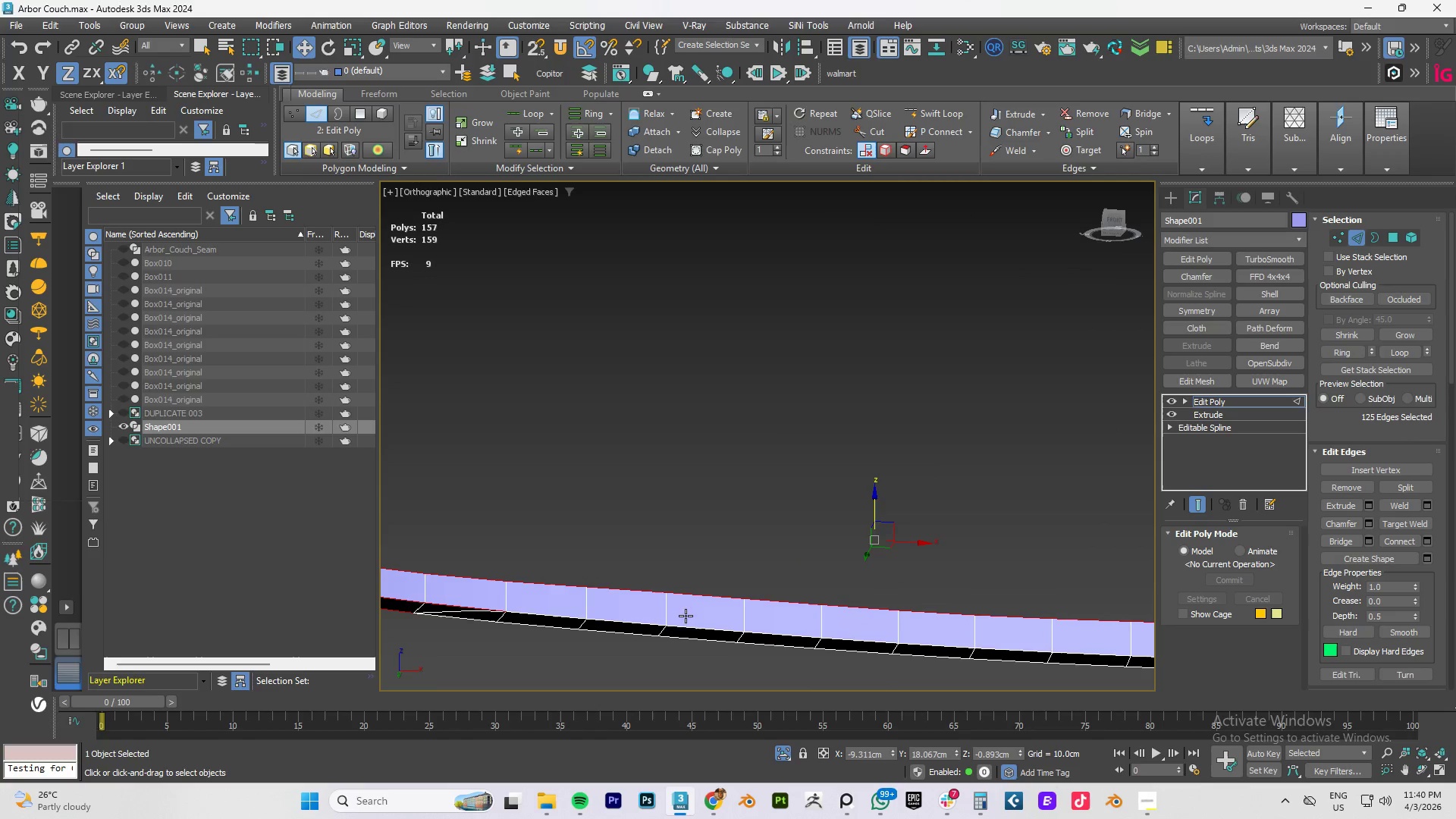 
hold_key(key=AltLeft, duration=0.53)
 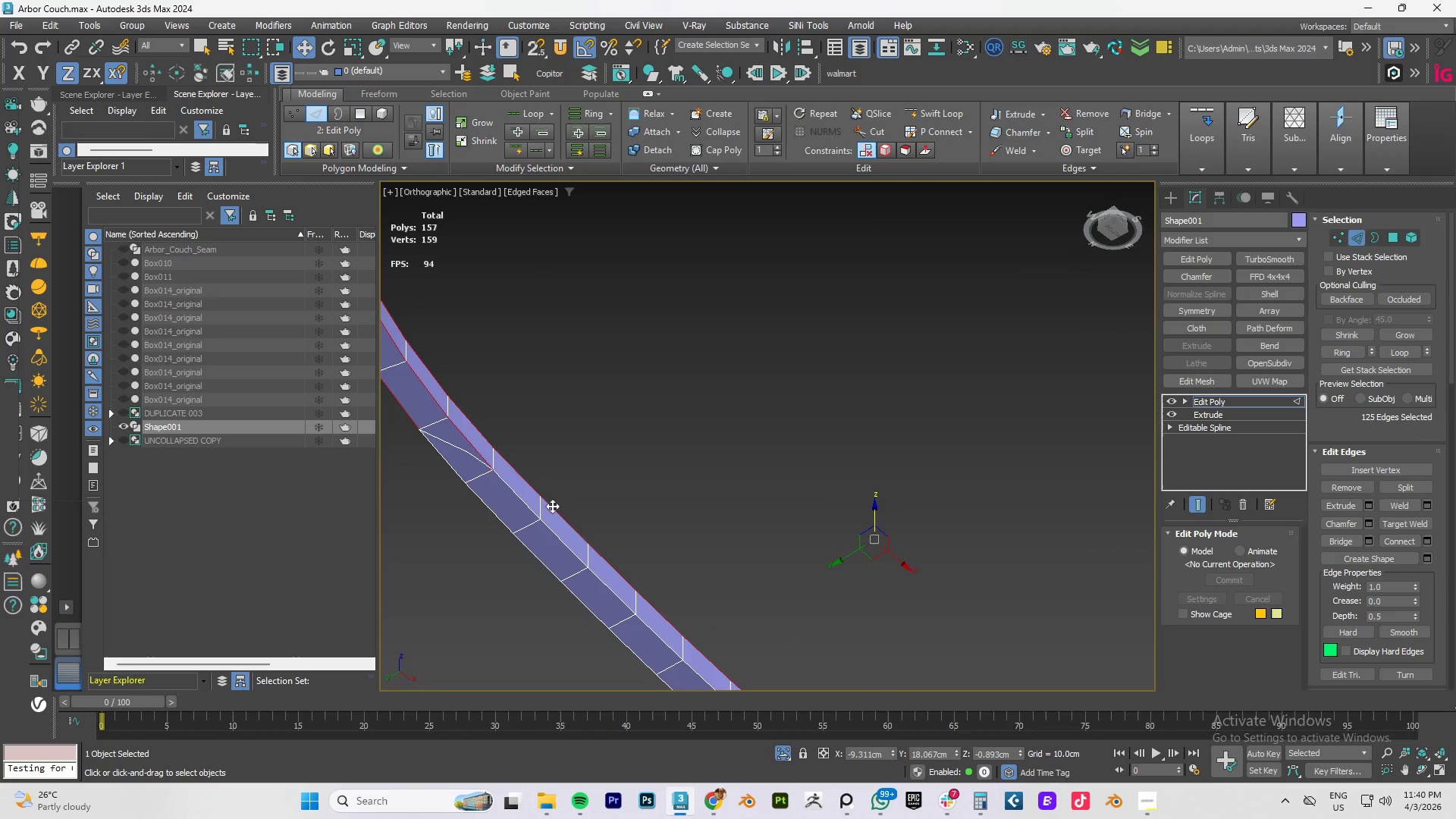 
hold_key(key=ControlLeft, duration=1.52)
left_click([509, 500])
 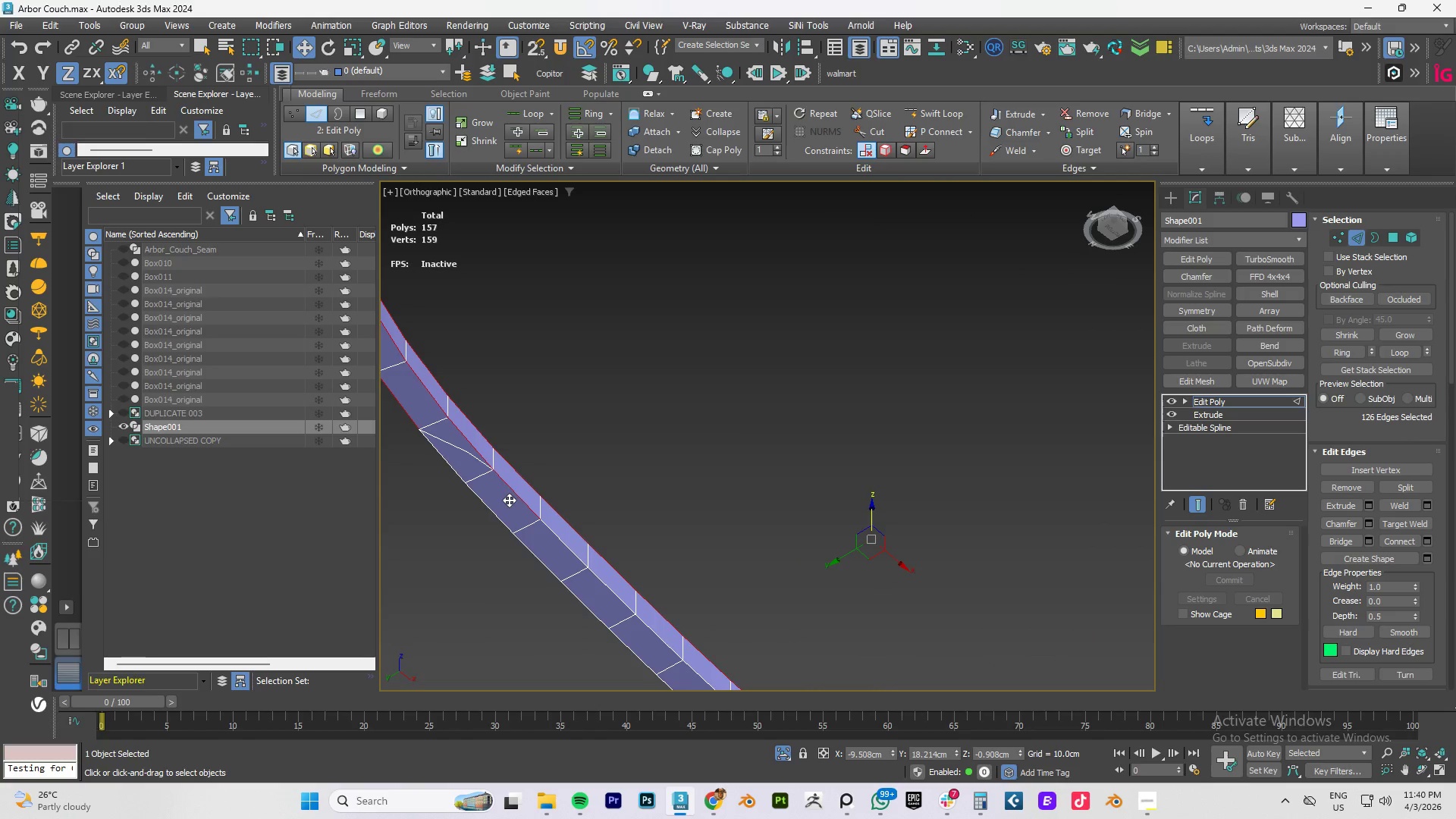 
double_click([509, 500])
 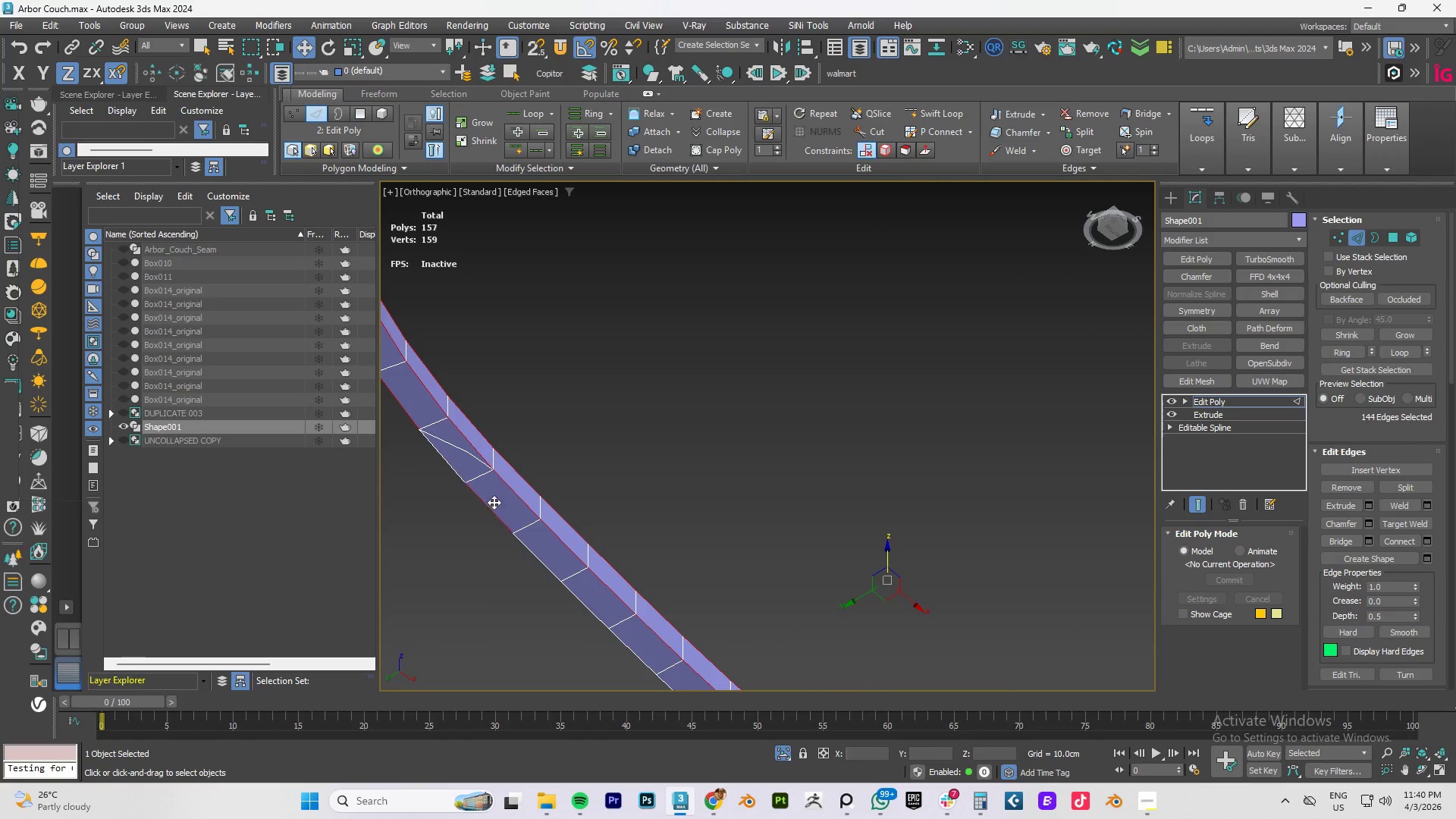 
triple_click([491, 504])
 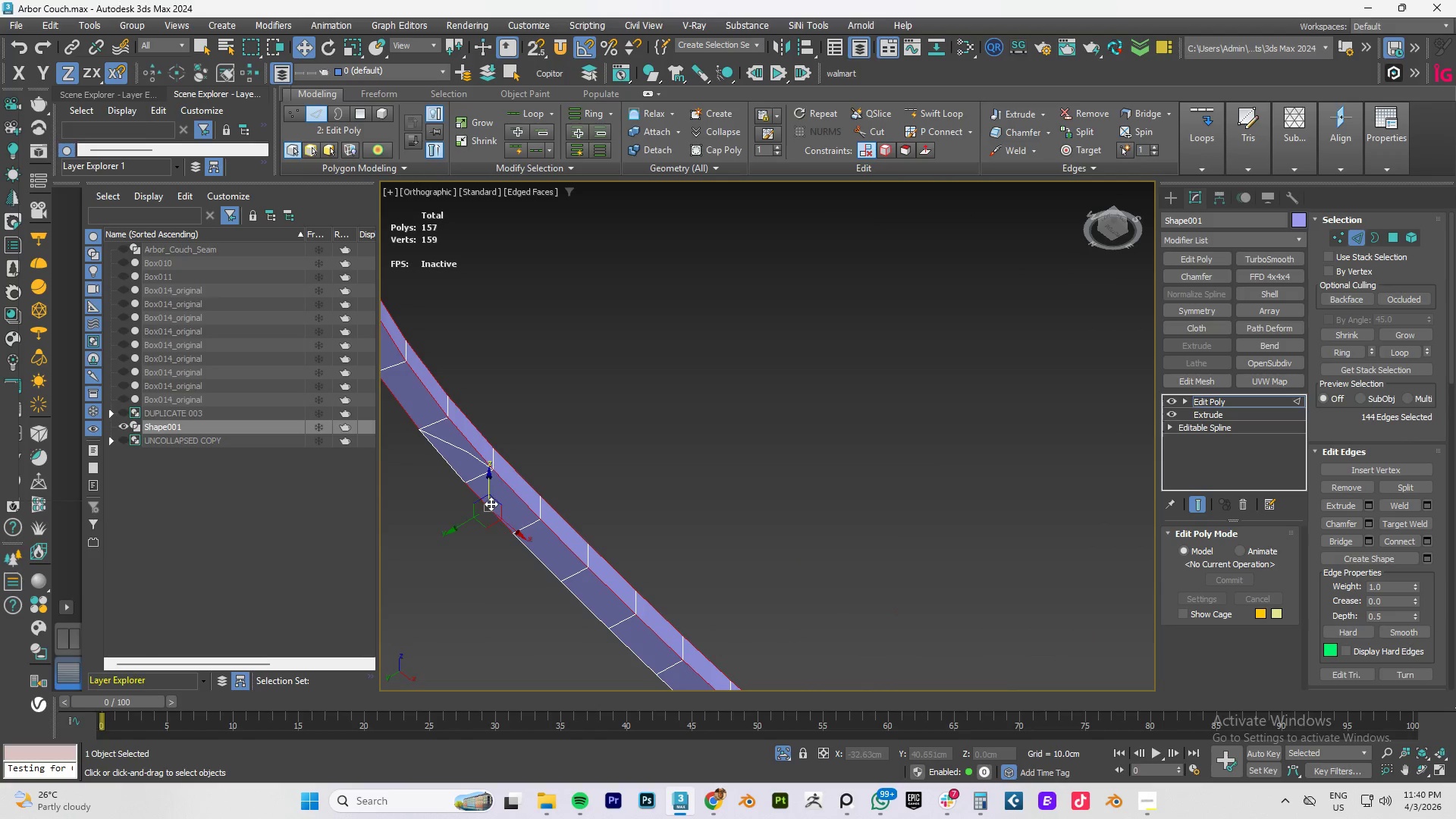 
hold_key(key=ControlLeft, duration=1.45)
left_click([447, 466])
 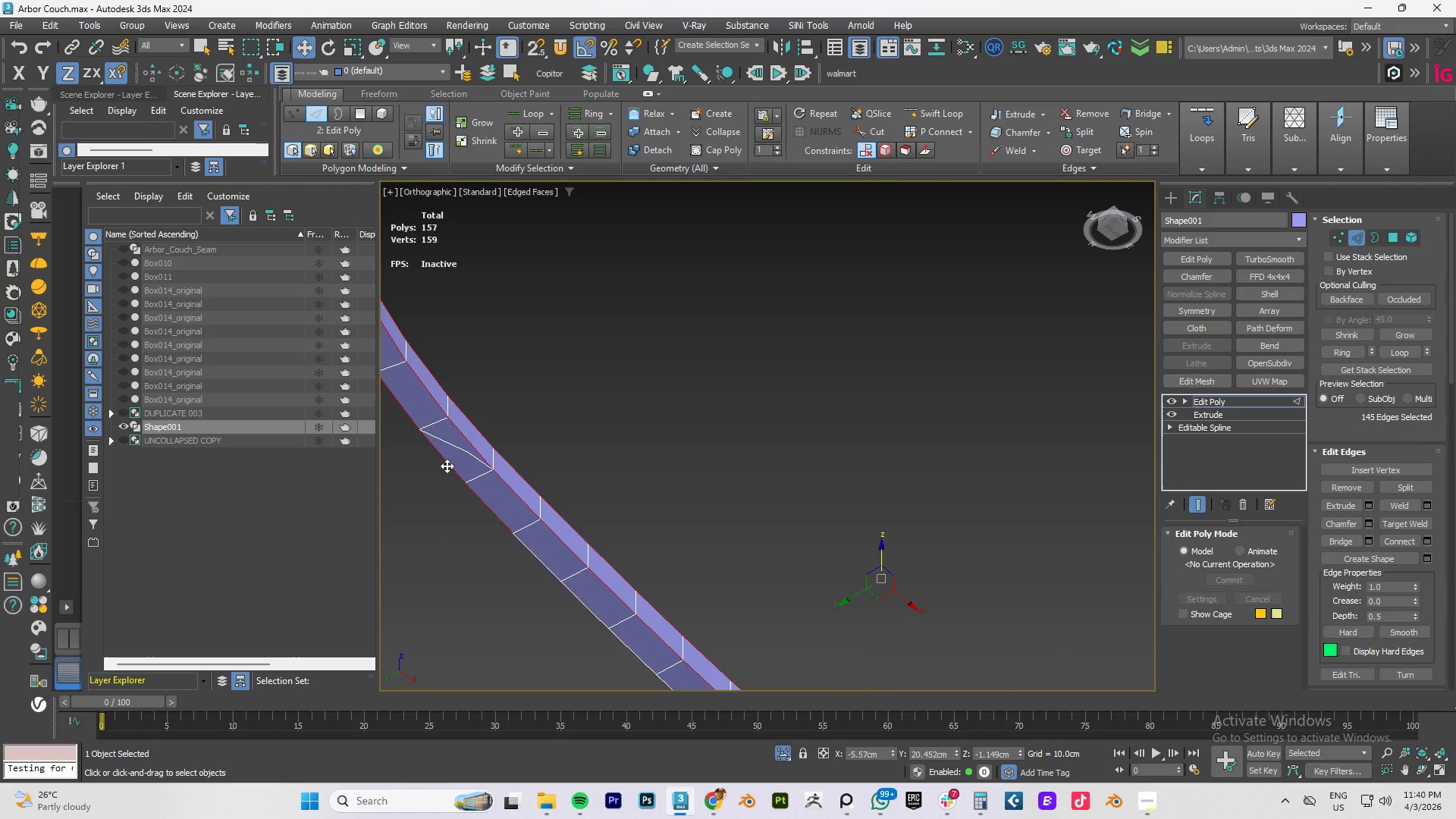 
double_click([447, 466])
 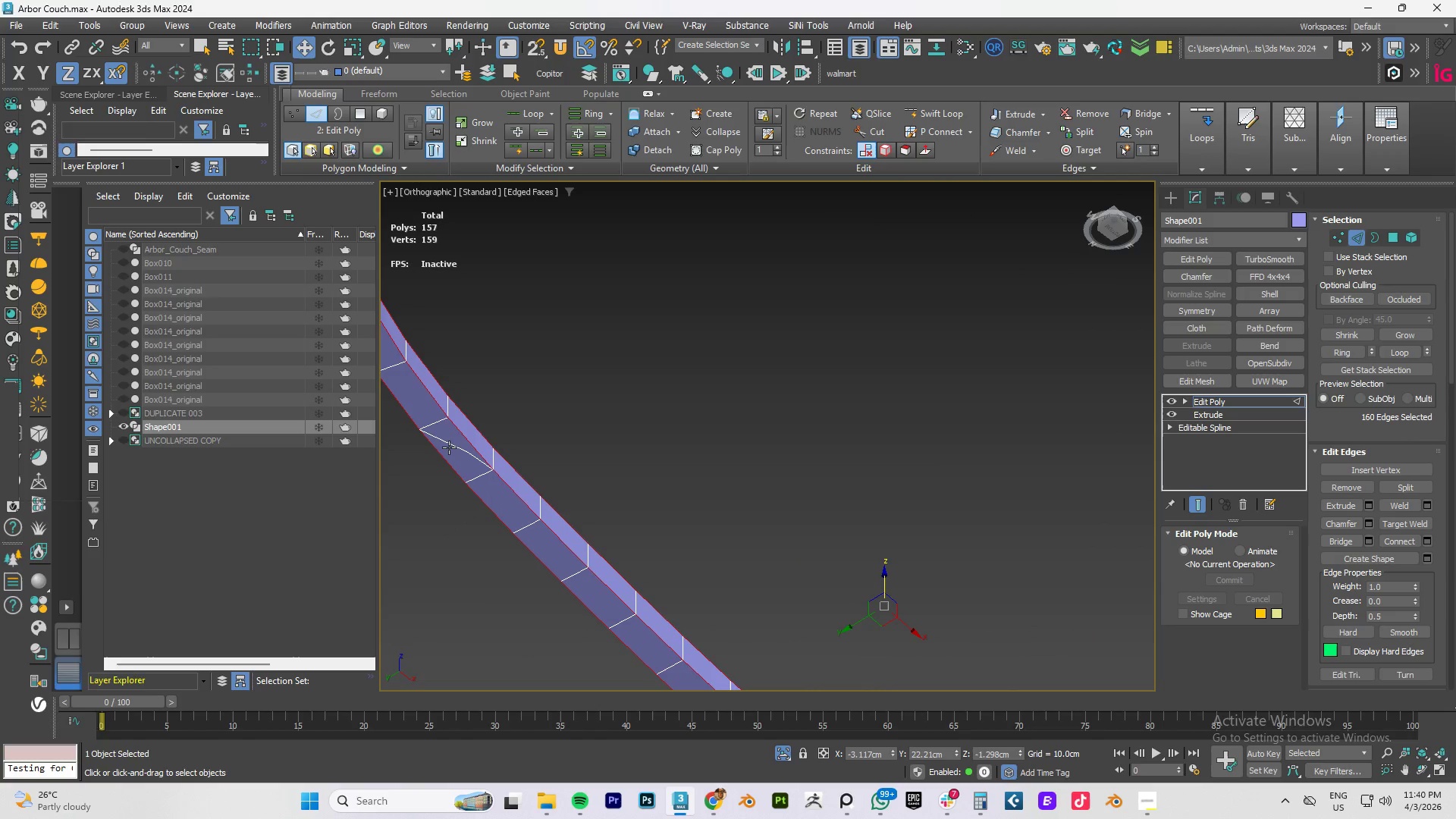 
left_click([447, 444])
 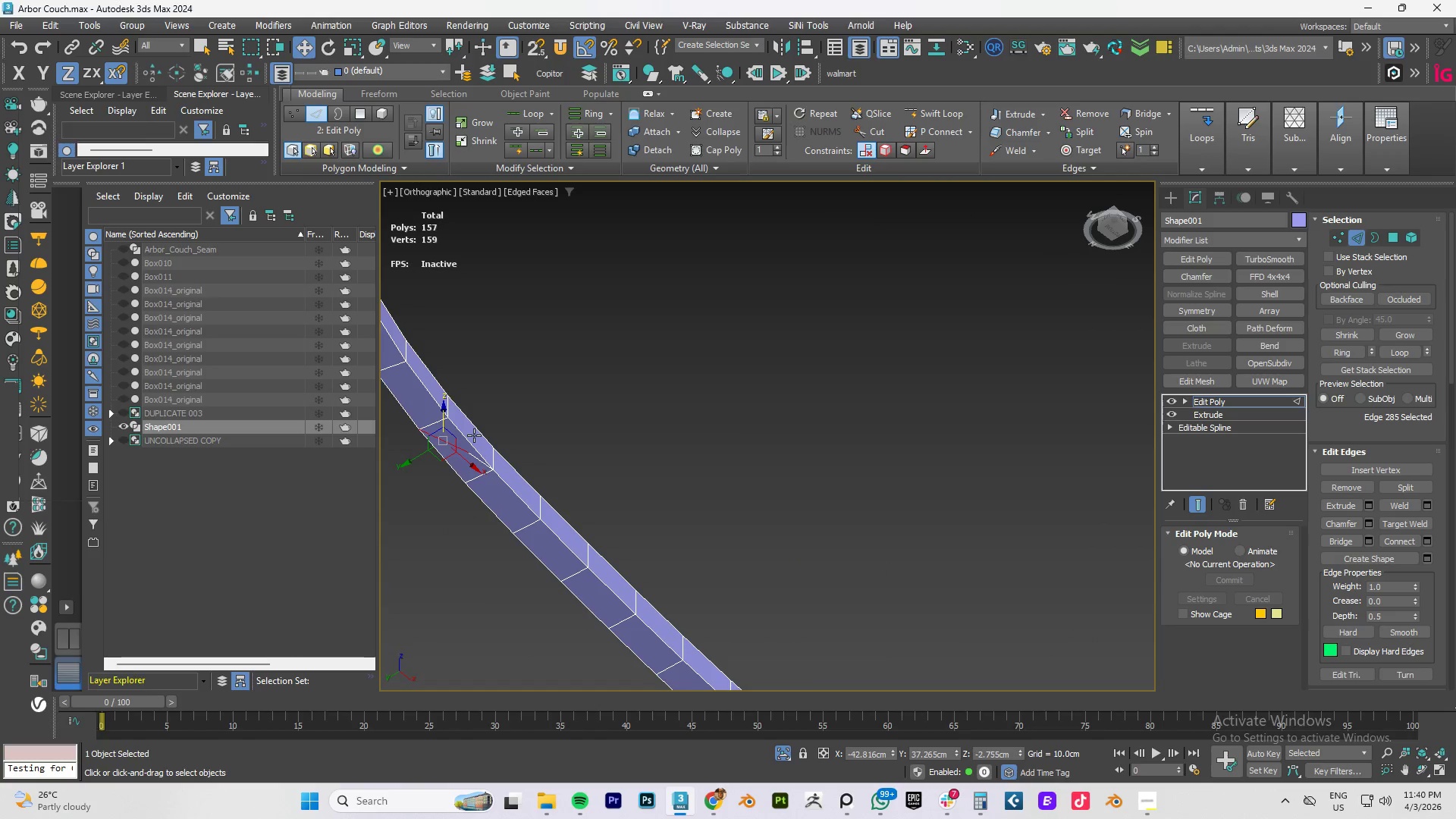 
key(Control+Backspace)
 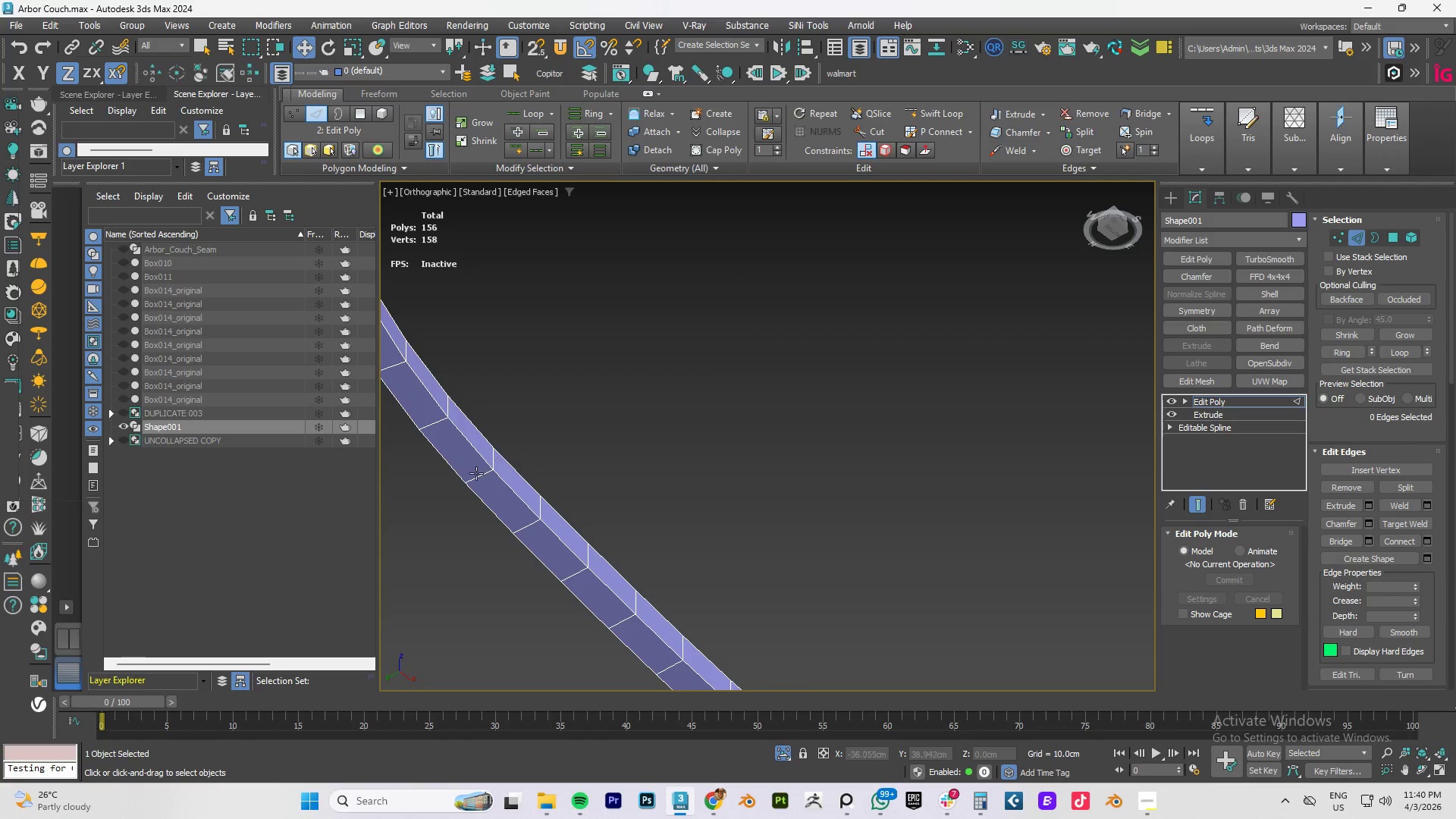 
left_click([463, 478])
 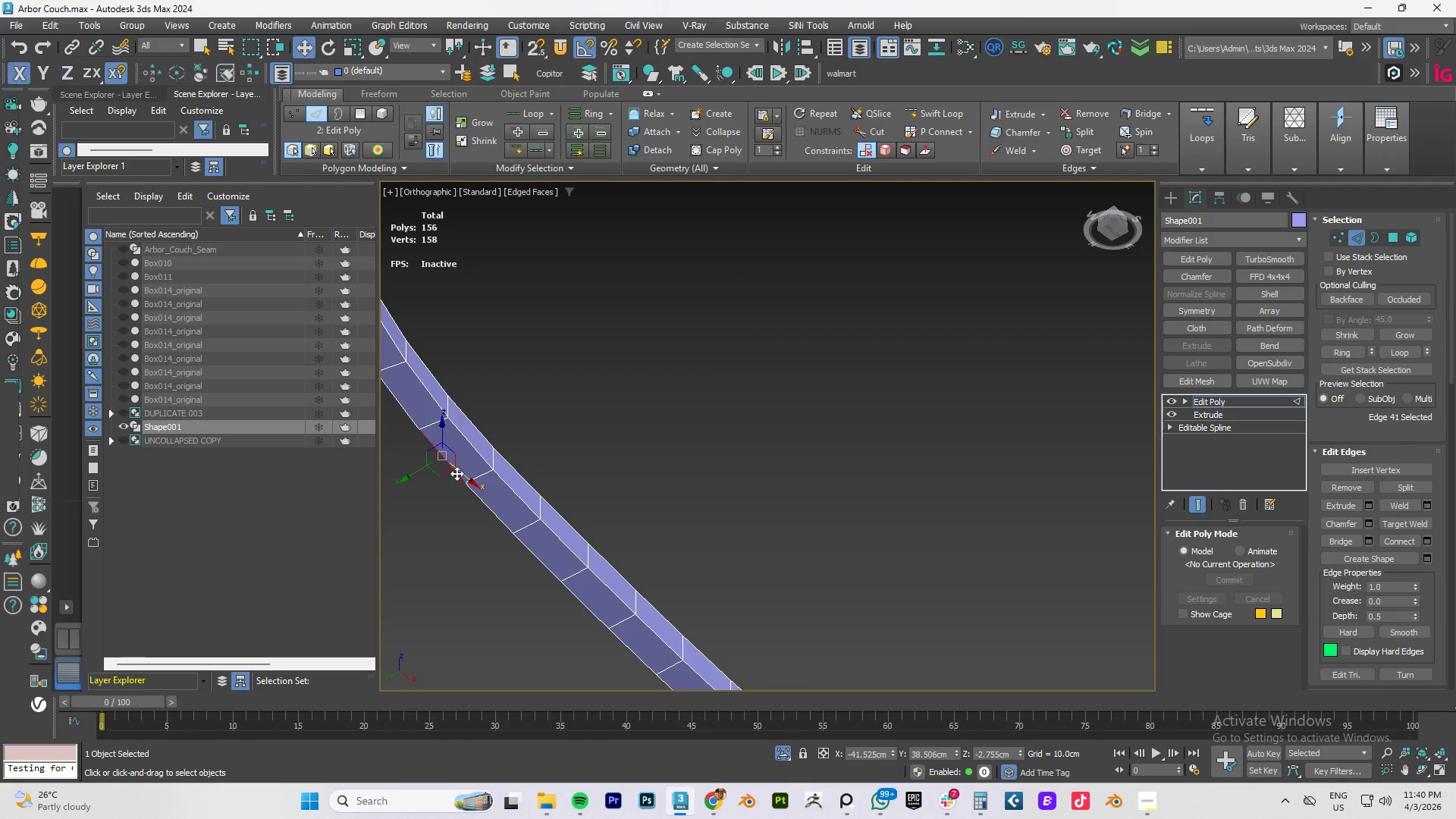 
double_click([457, 473])
 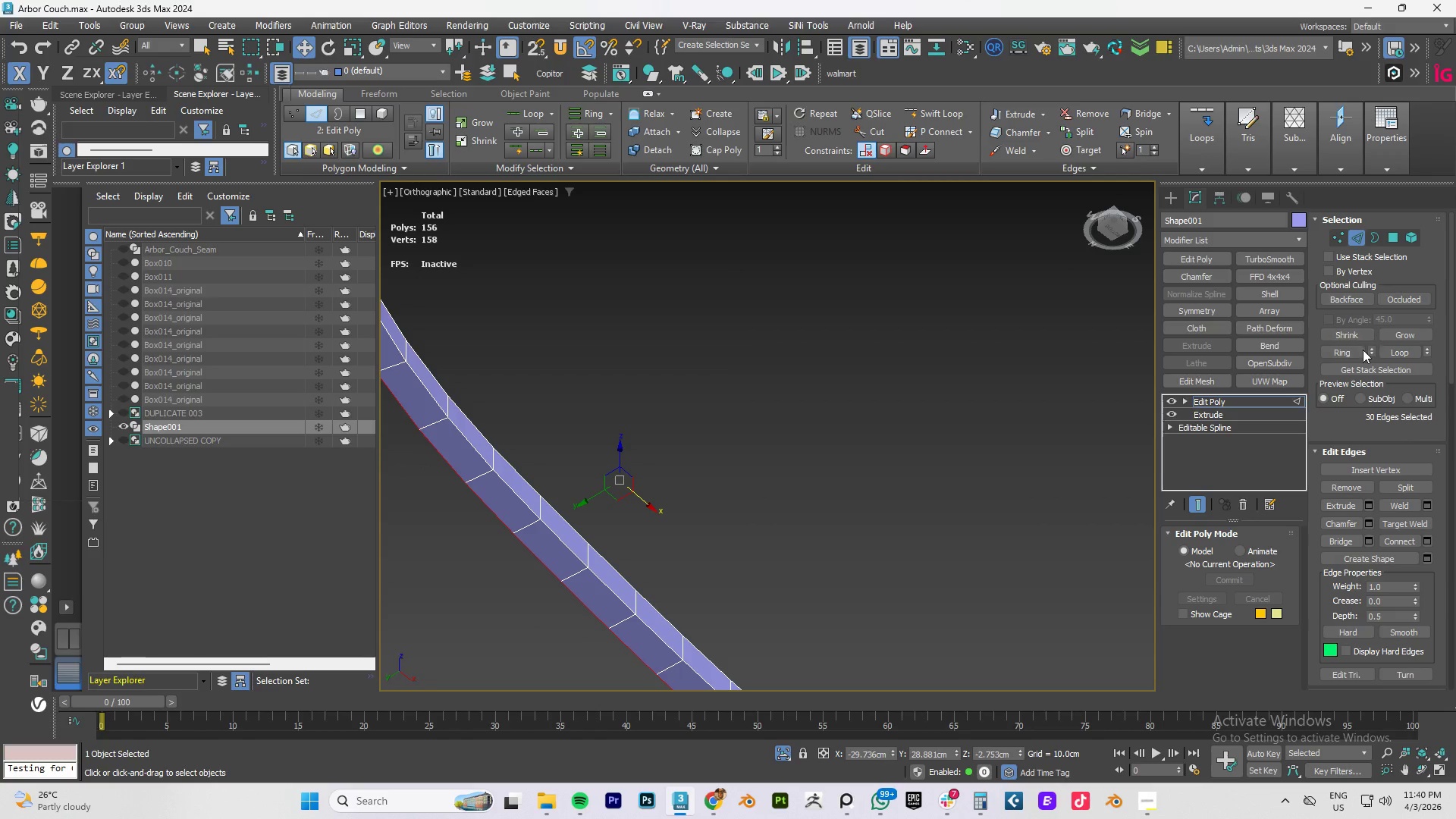 
left_click([1348, 354])
 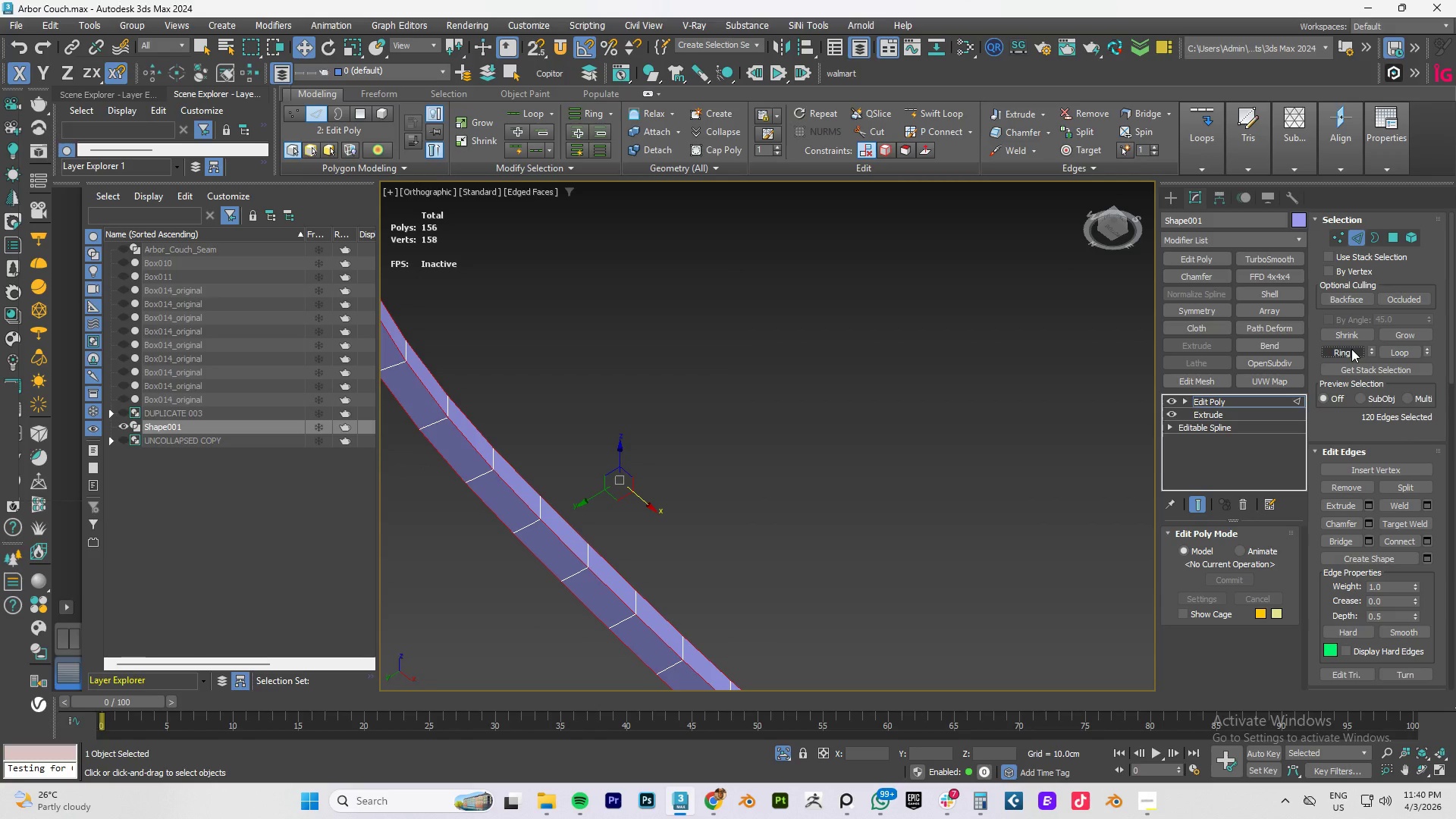 
wait(10.3)
 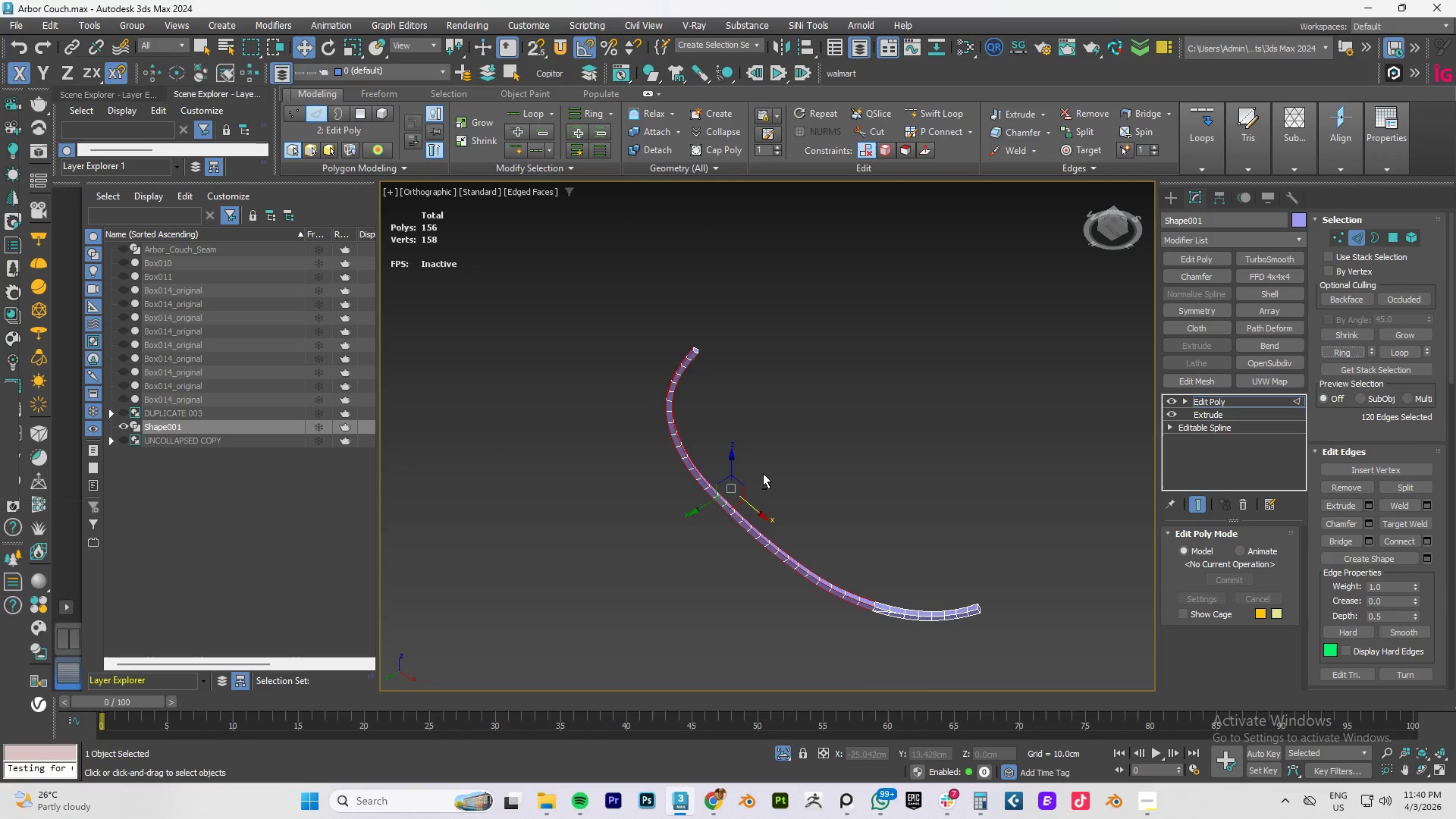 
hold_key(key=AltLeft, duration=0.94)
 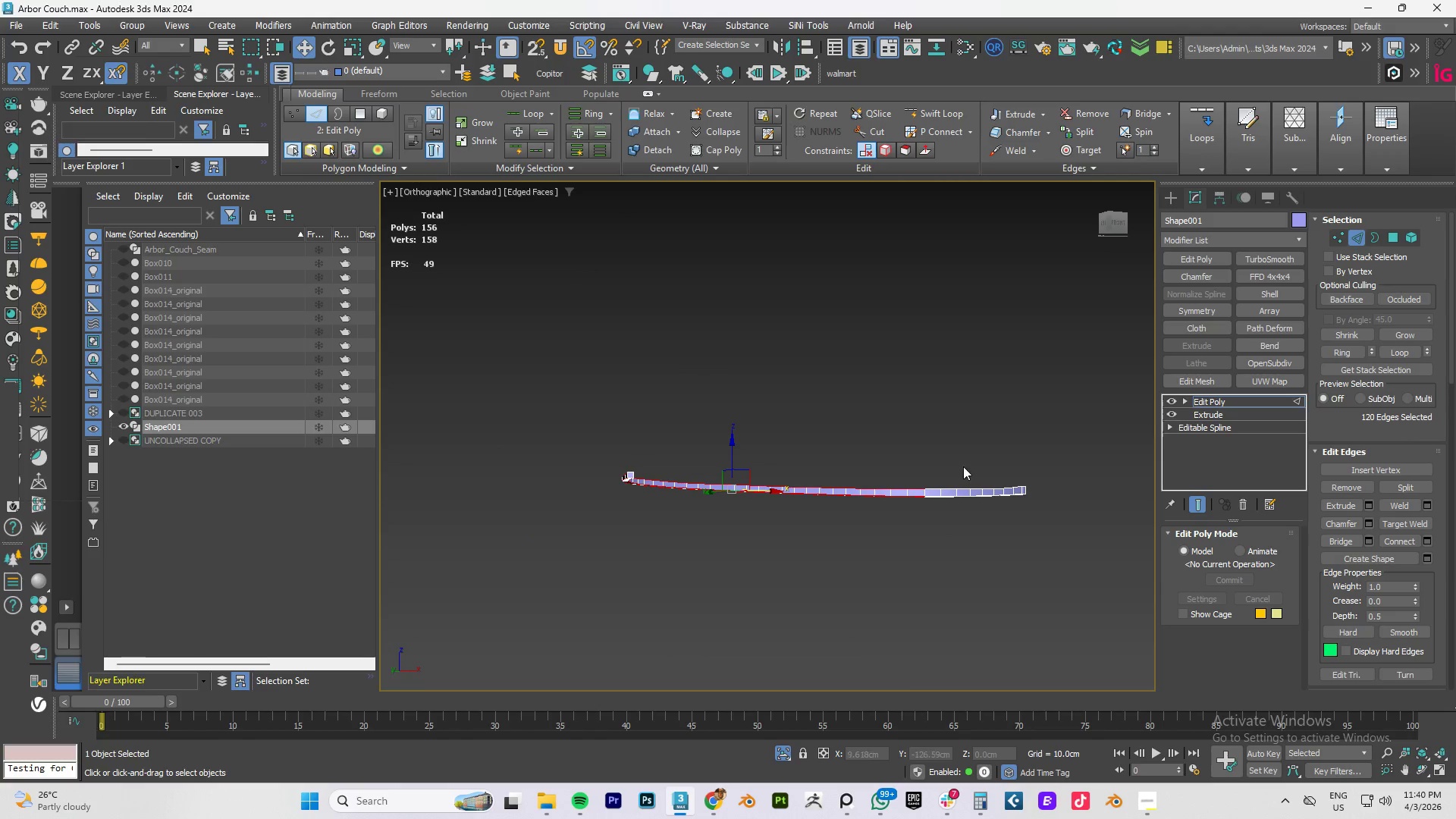 
scroll: coordinate [761, 485], scroll_direction: down, amount: 5.0
 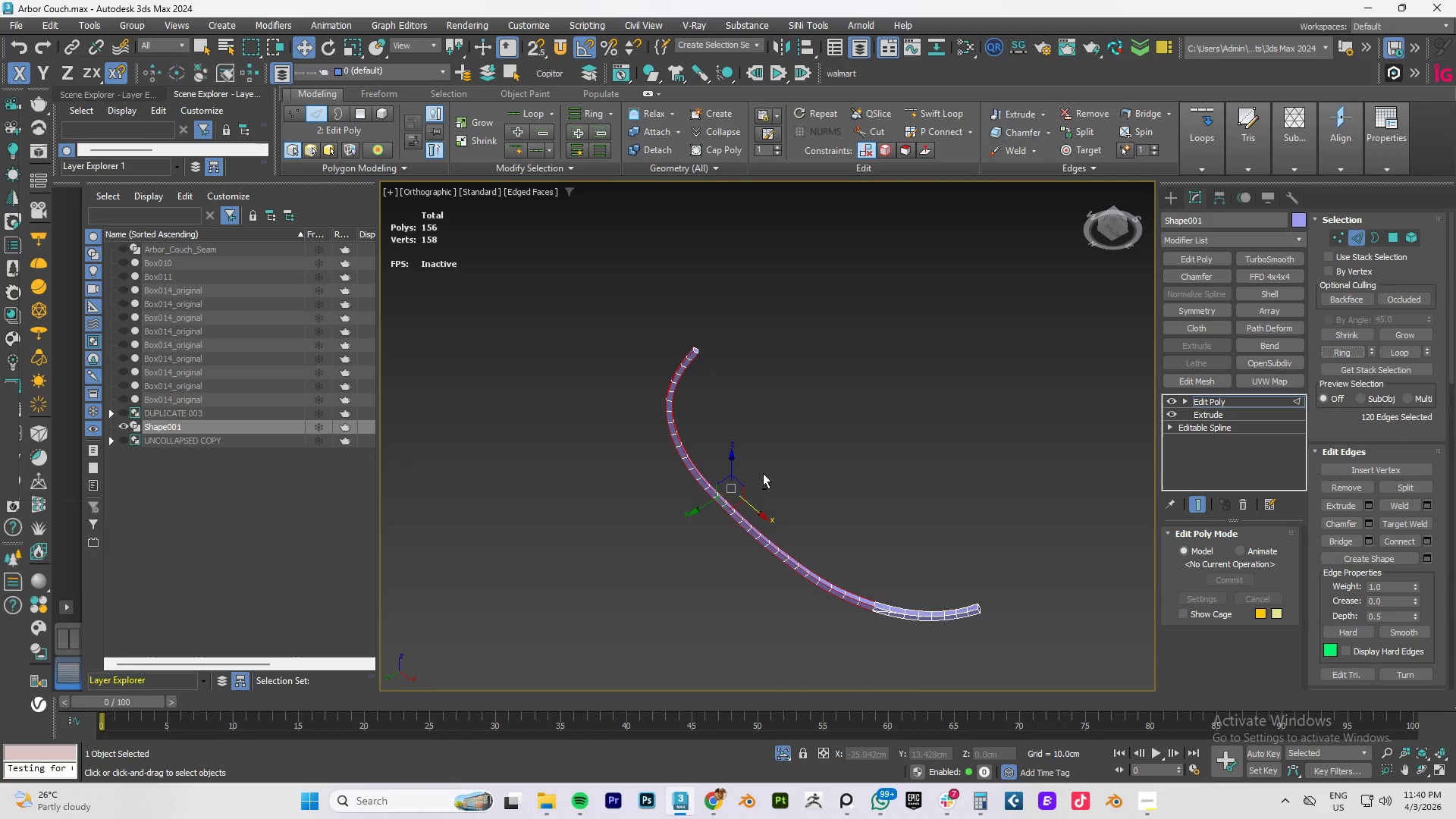 
hold_key(key=AltLeft, duration=0.7)
 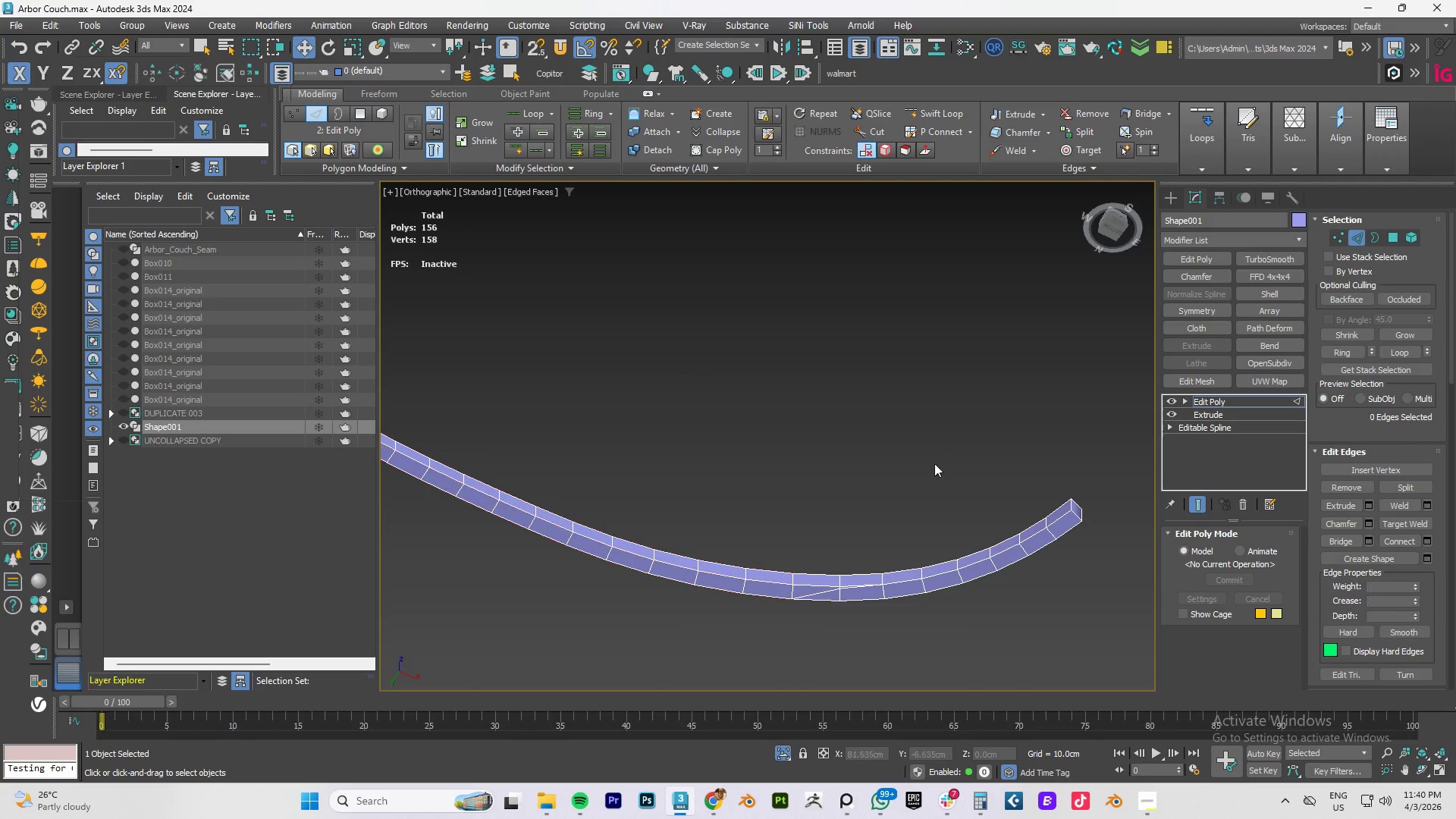 
scroll: coordinate [839, 576], scroll_direction: up, amount: 5.0
 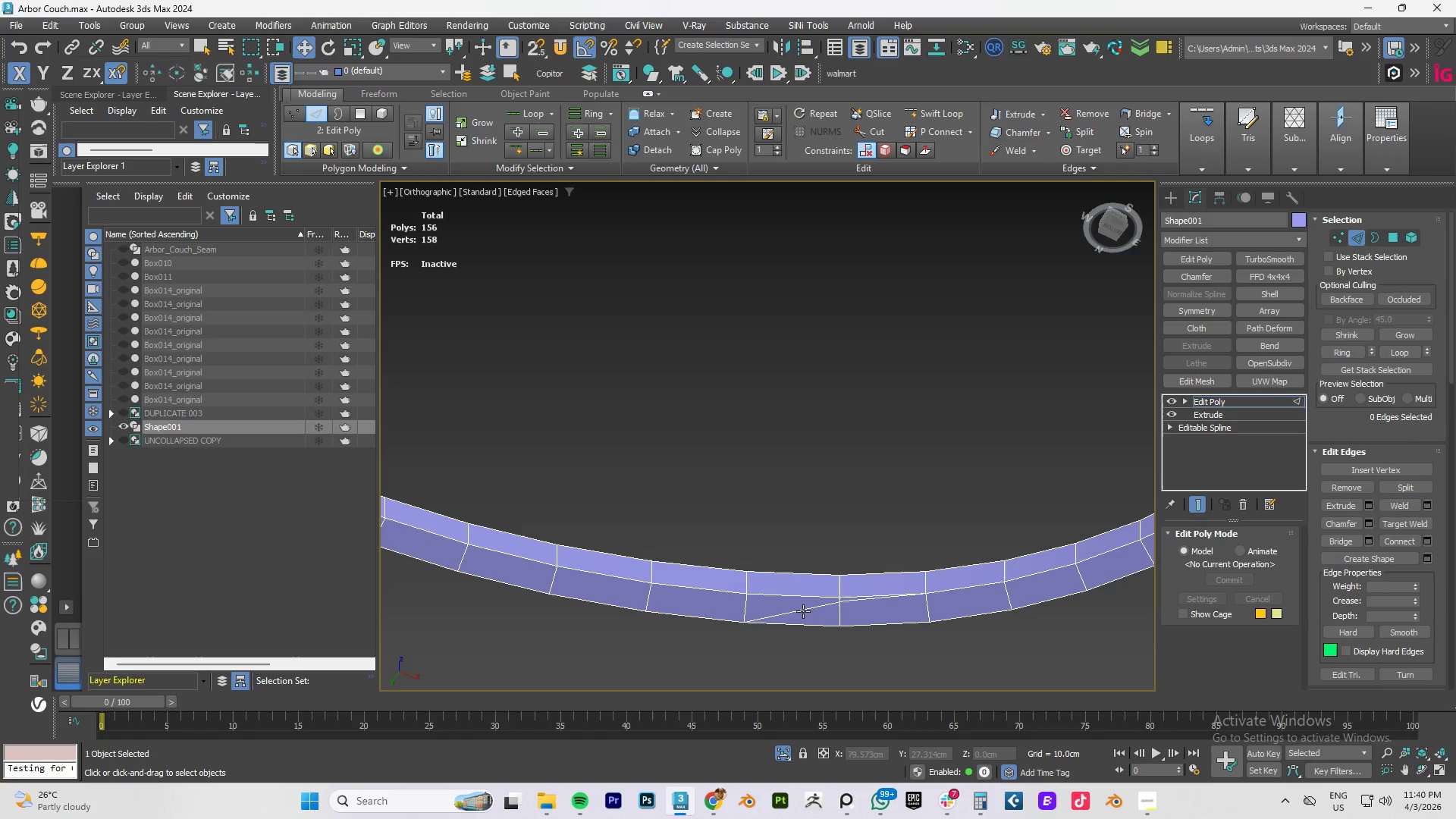 
left_click([803, 611])
 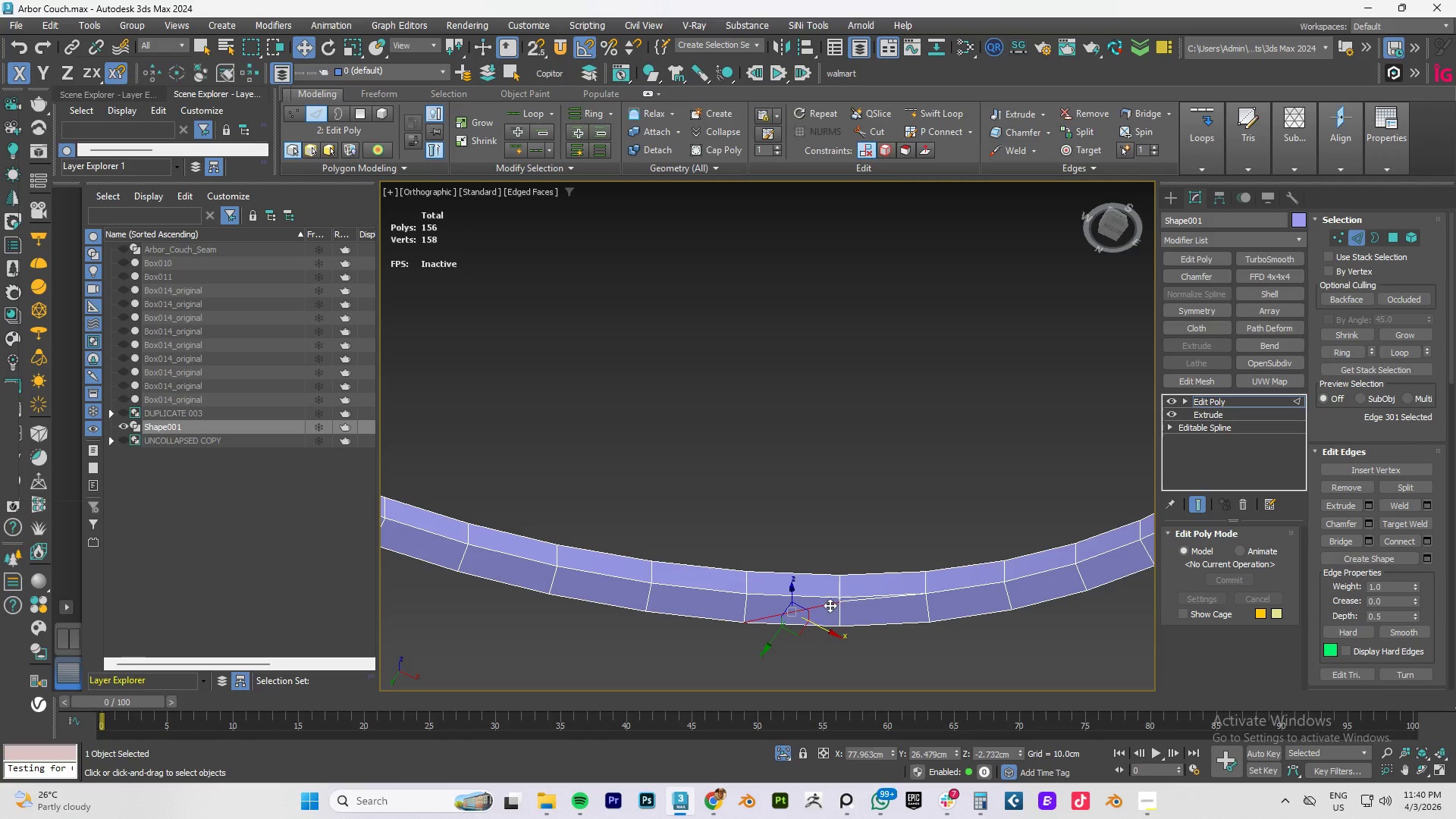 
hold_key(key=ControlLeft, duration=0.77)
left_click([861, 602])
 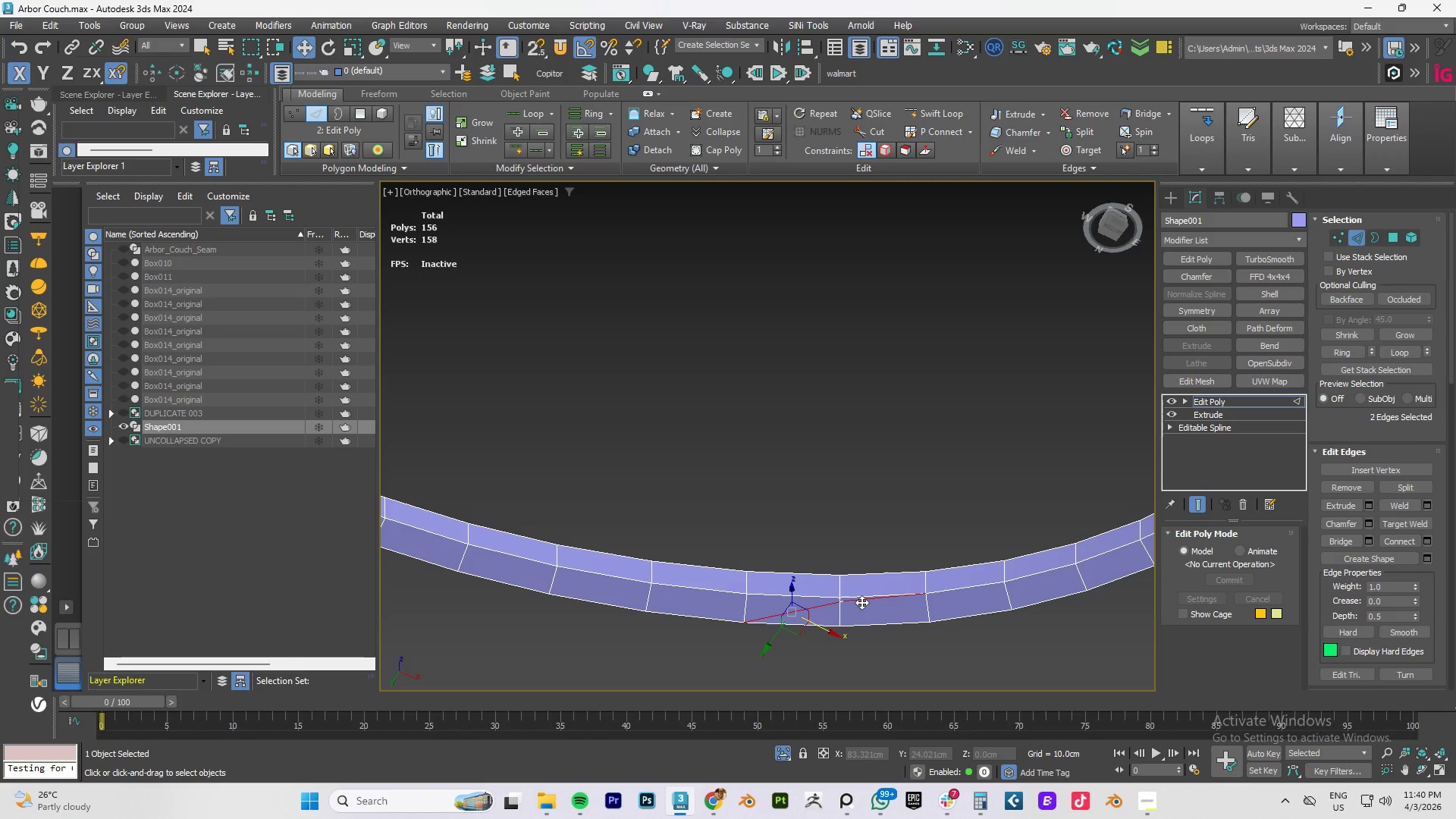 
key(Control+Backspace)
 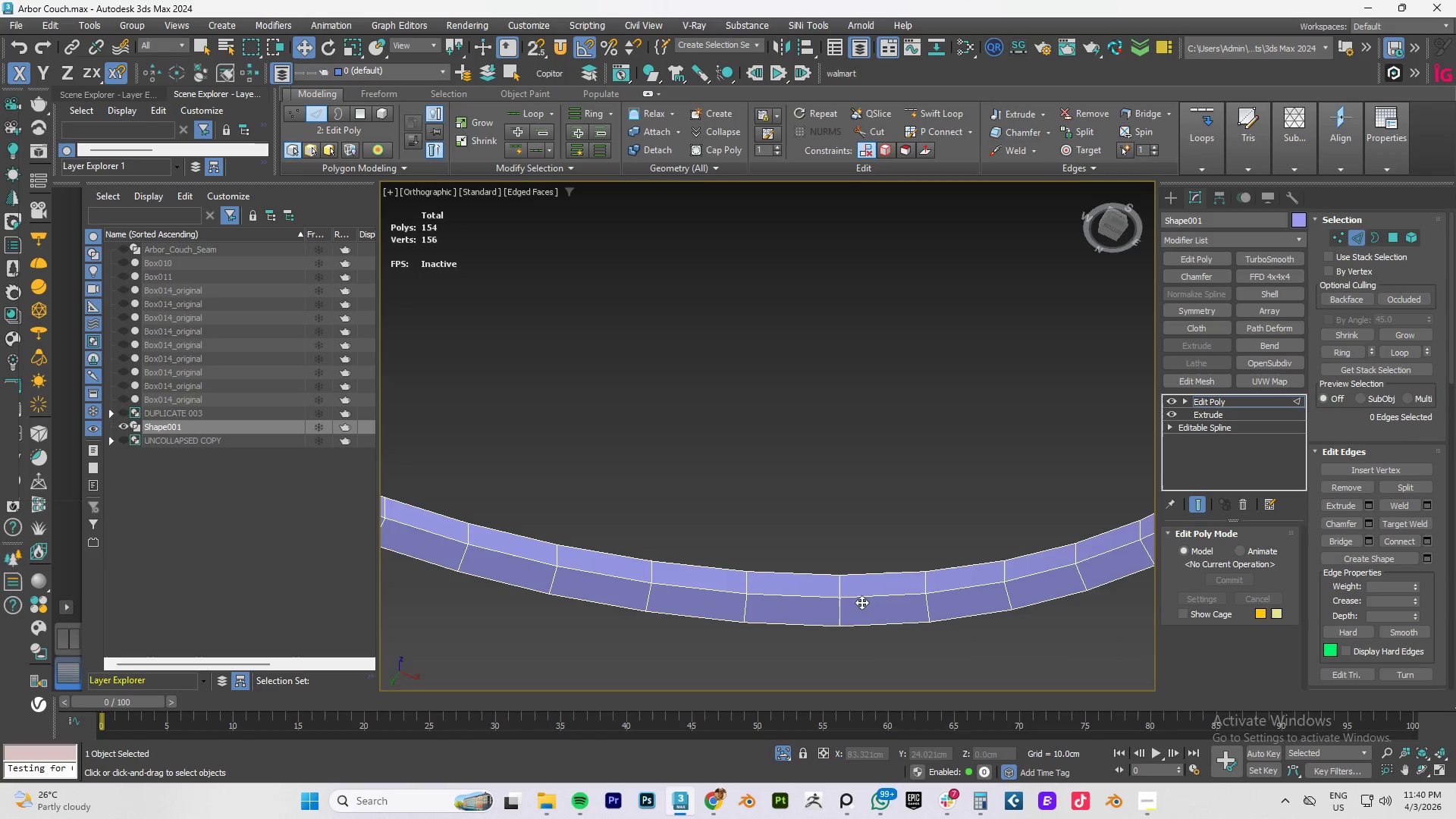 
hold_key(key=AltLeft, duration=0.62)
 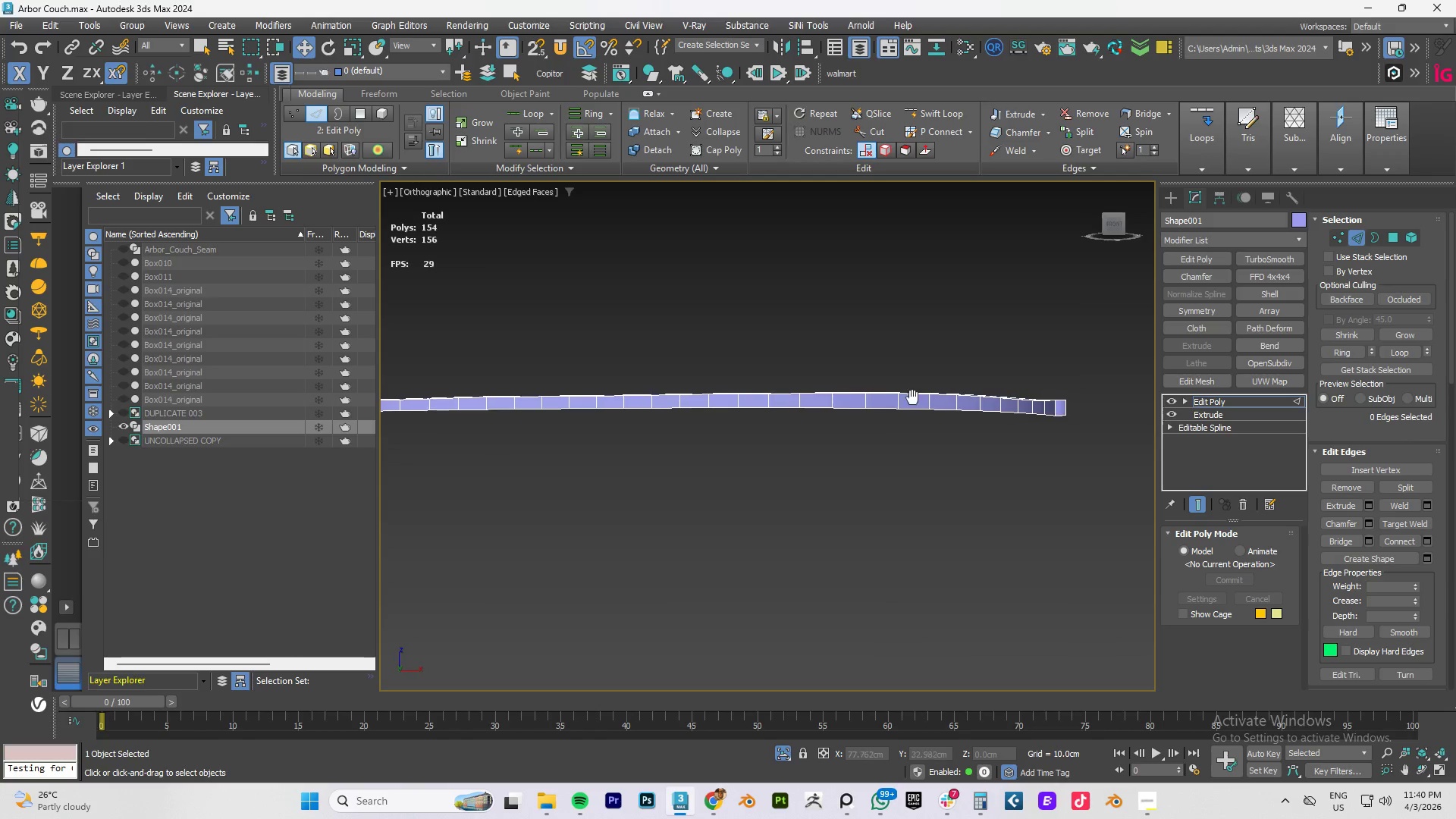 
scroll: coordinate [885, 593], scroll_direction: down, amount: 3.0
 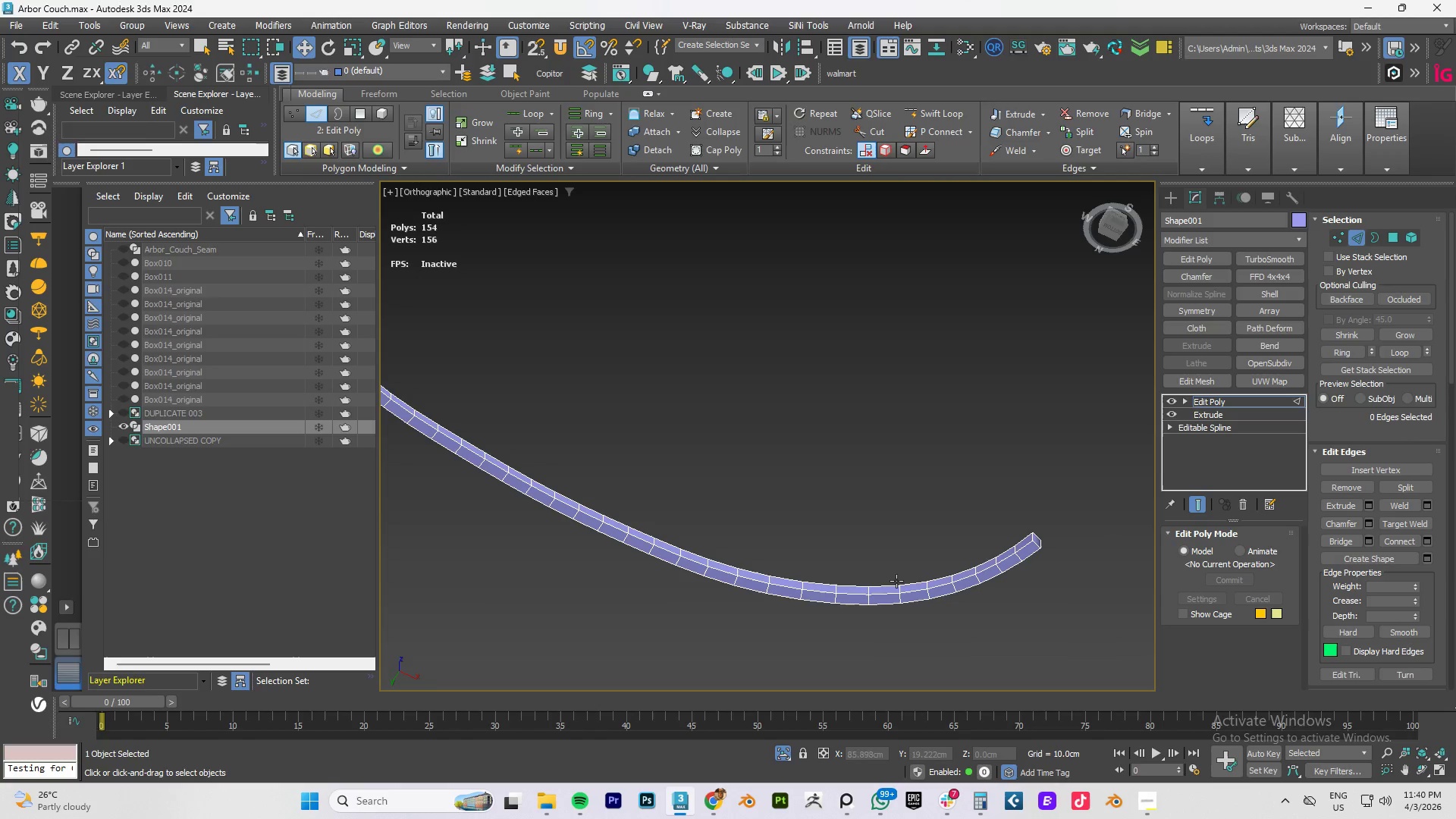 
hold_key(key=AltLeft, duration=0.47)
 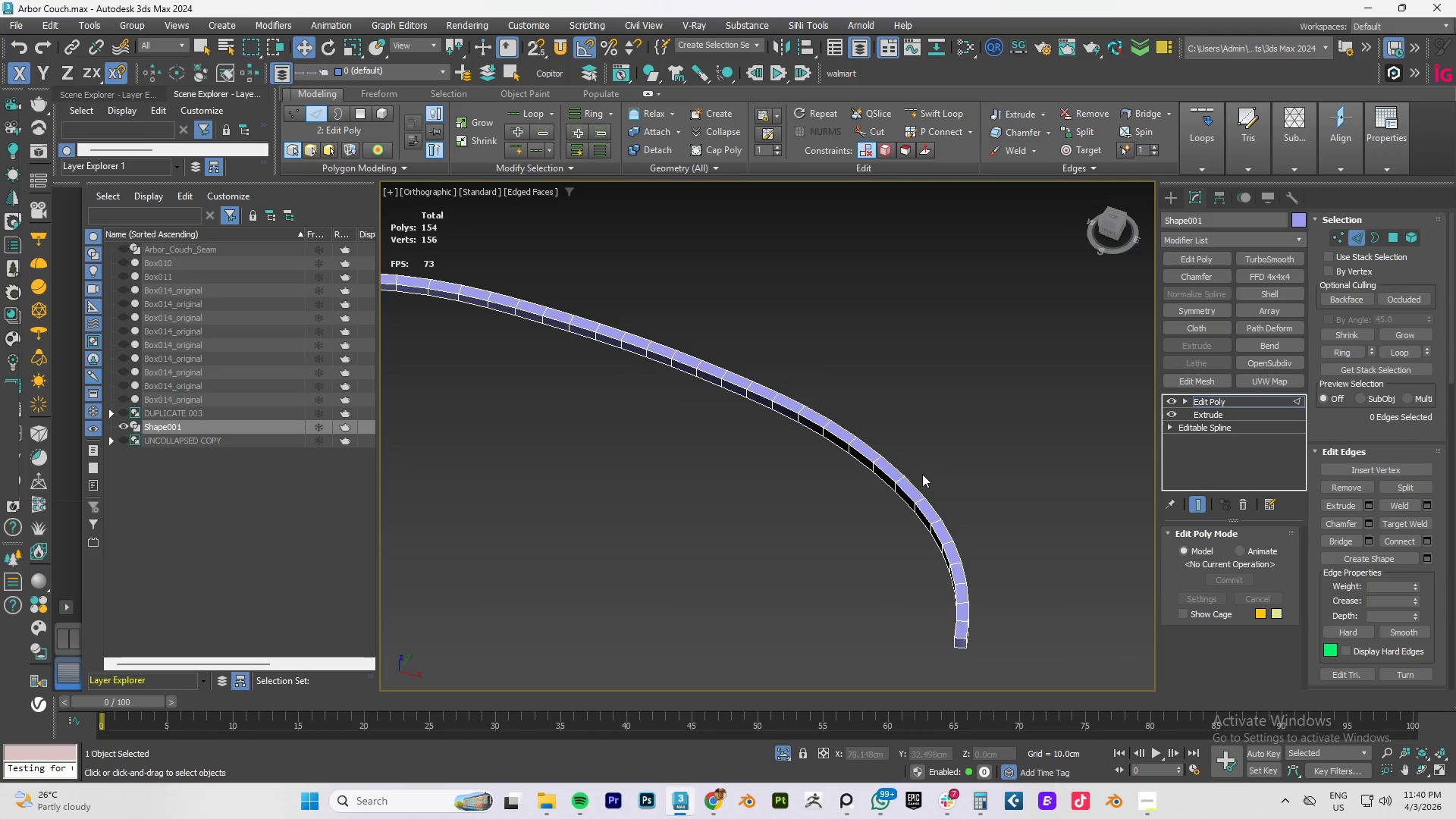 
hold_key(key=AltLeft, duration=0.66)
 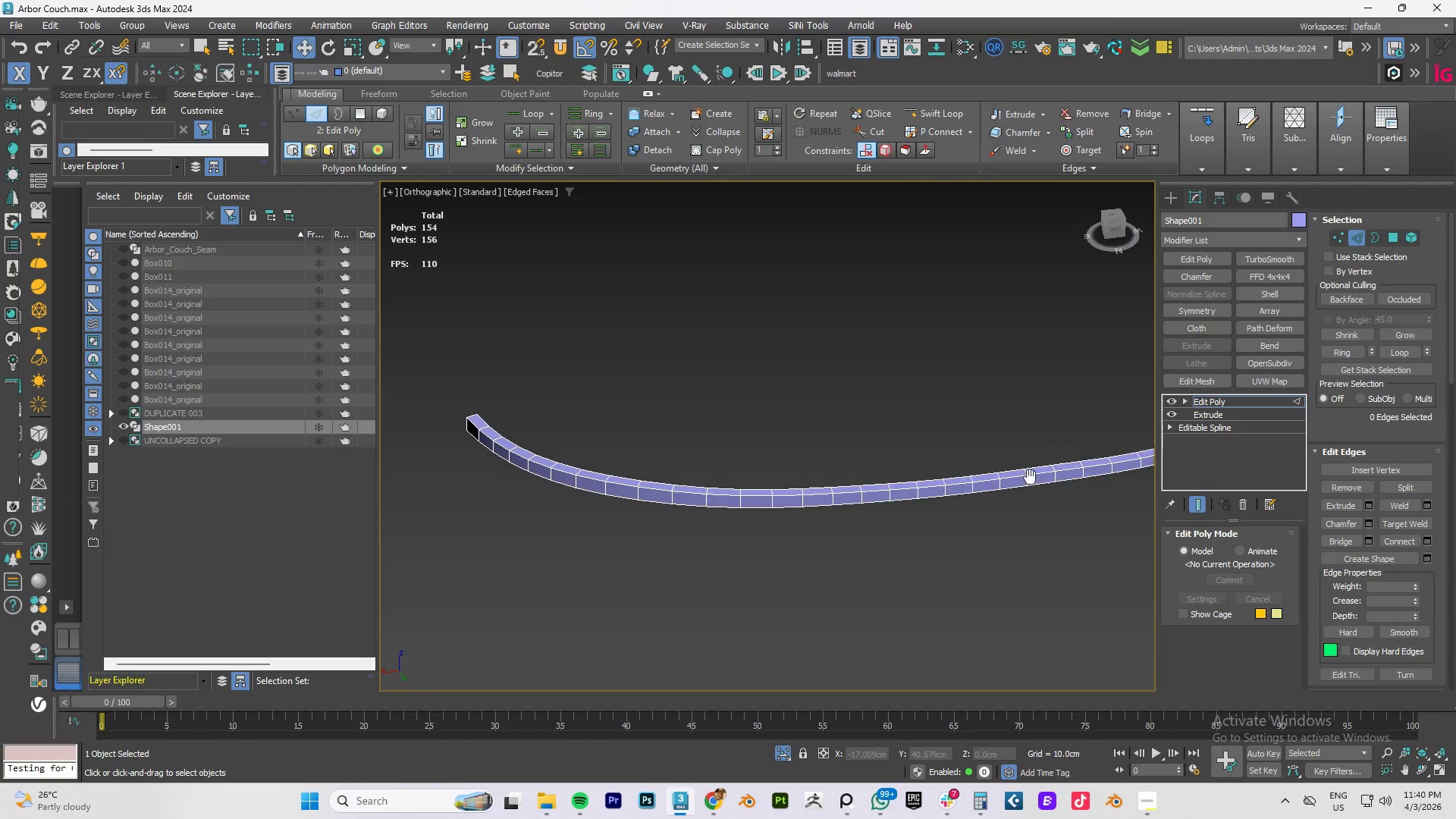 
hold_key(key=AltLeft, duration=1.44)
 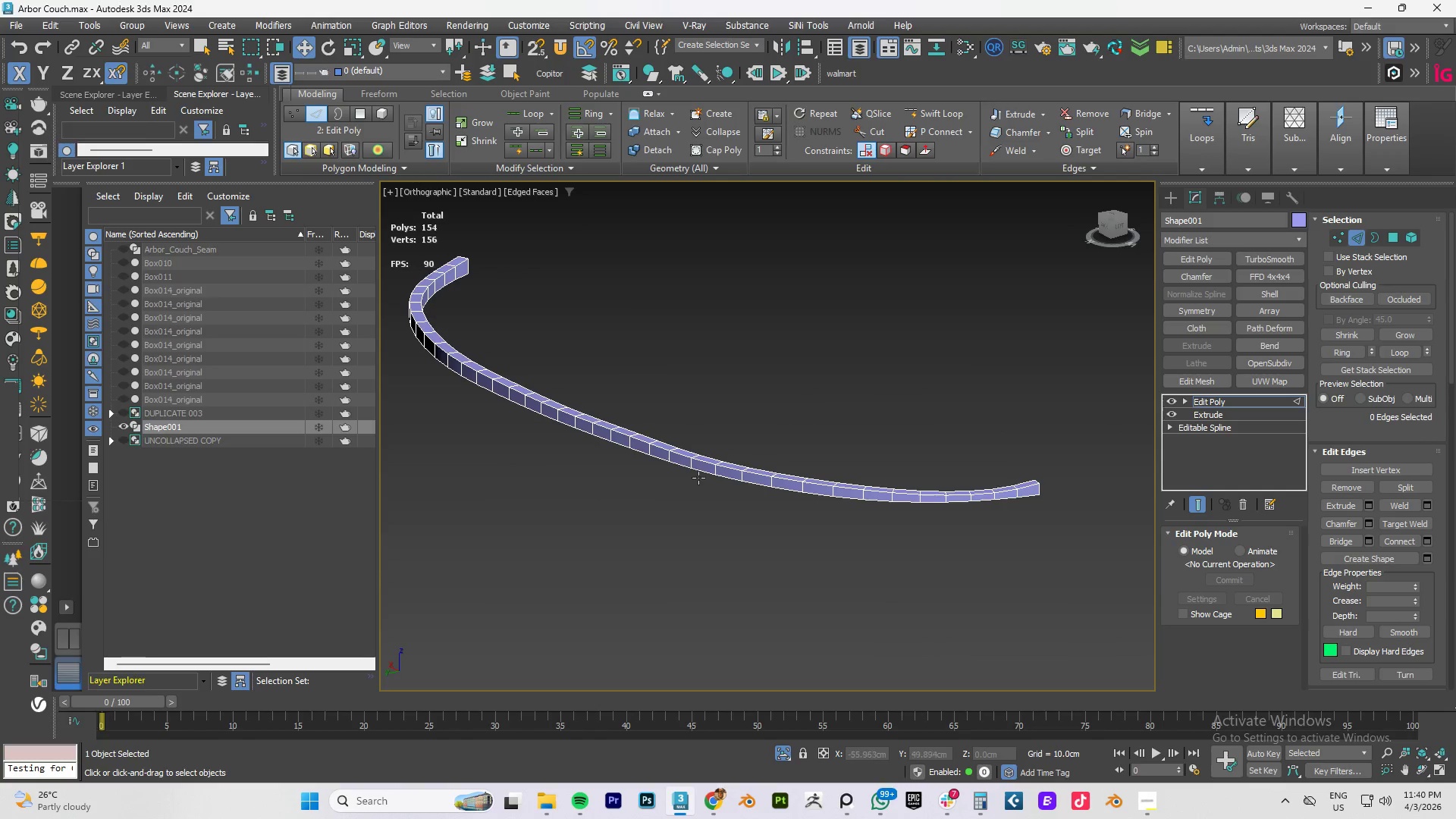 
hold_key(key=AltLeft, duration=1.51)
 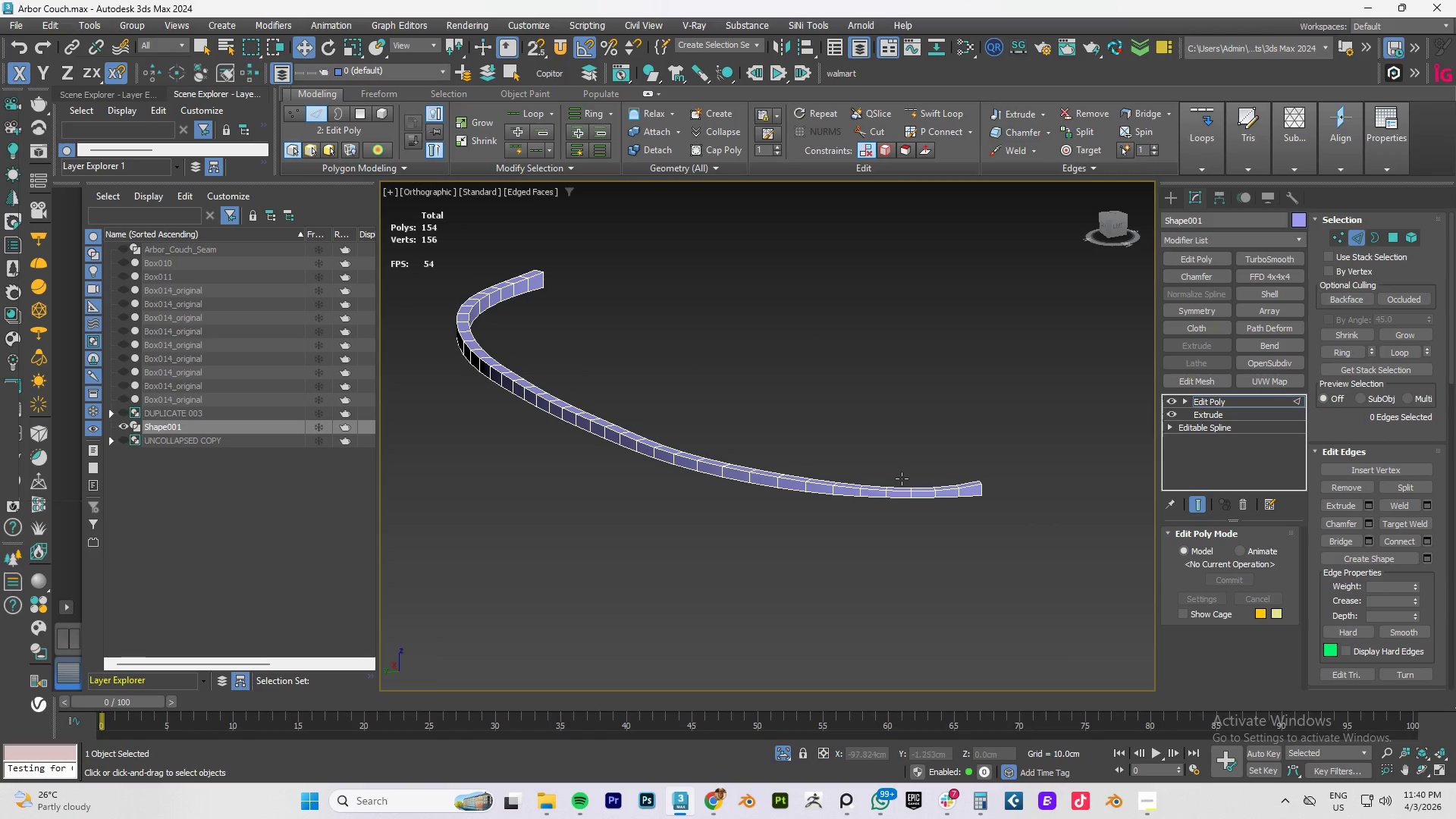 
hold_key(key=AltLeft, duration=0.36)
 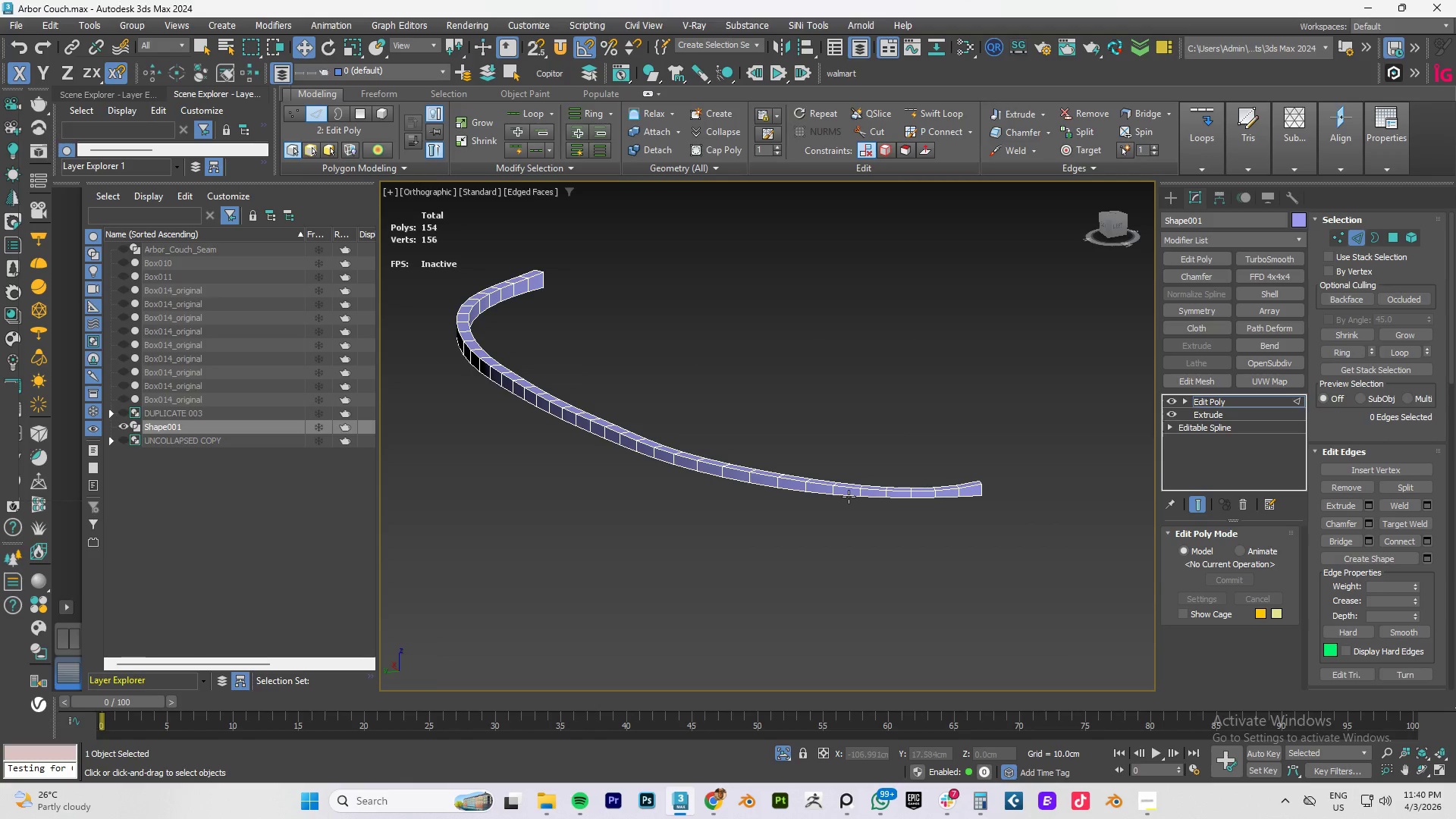 
double_click([849, 497])
 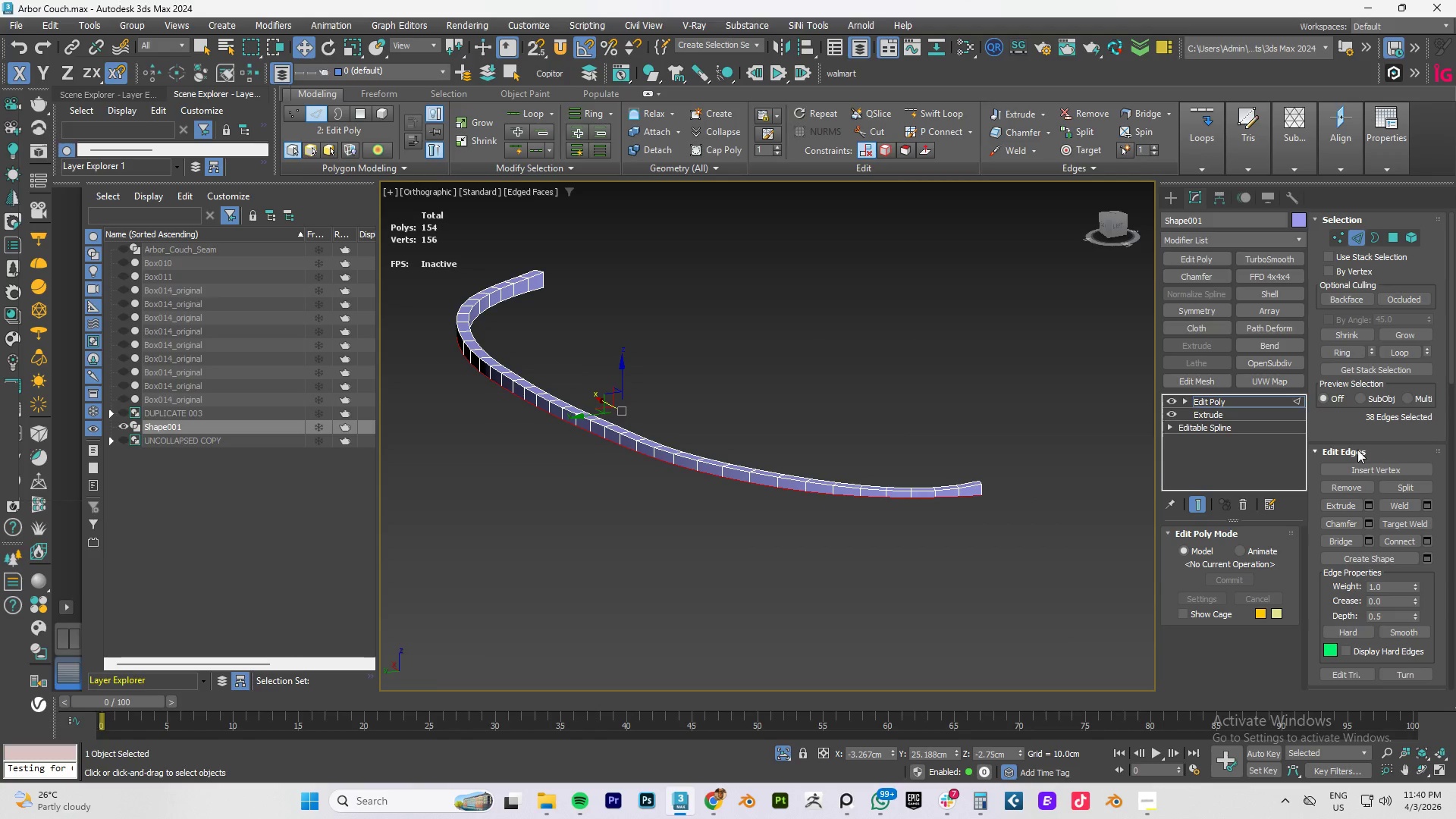 
wait(7.52)
 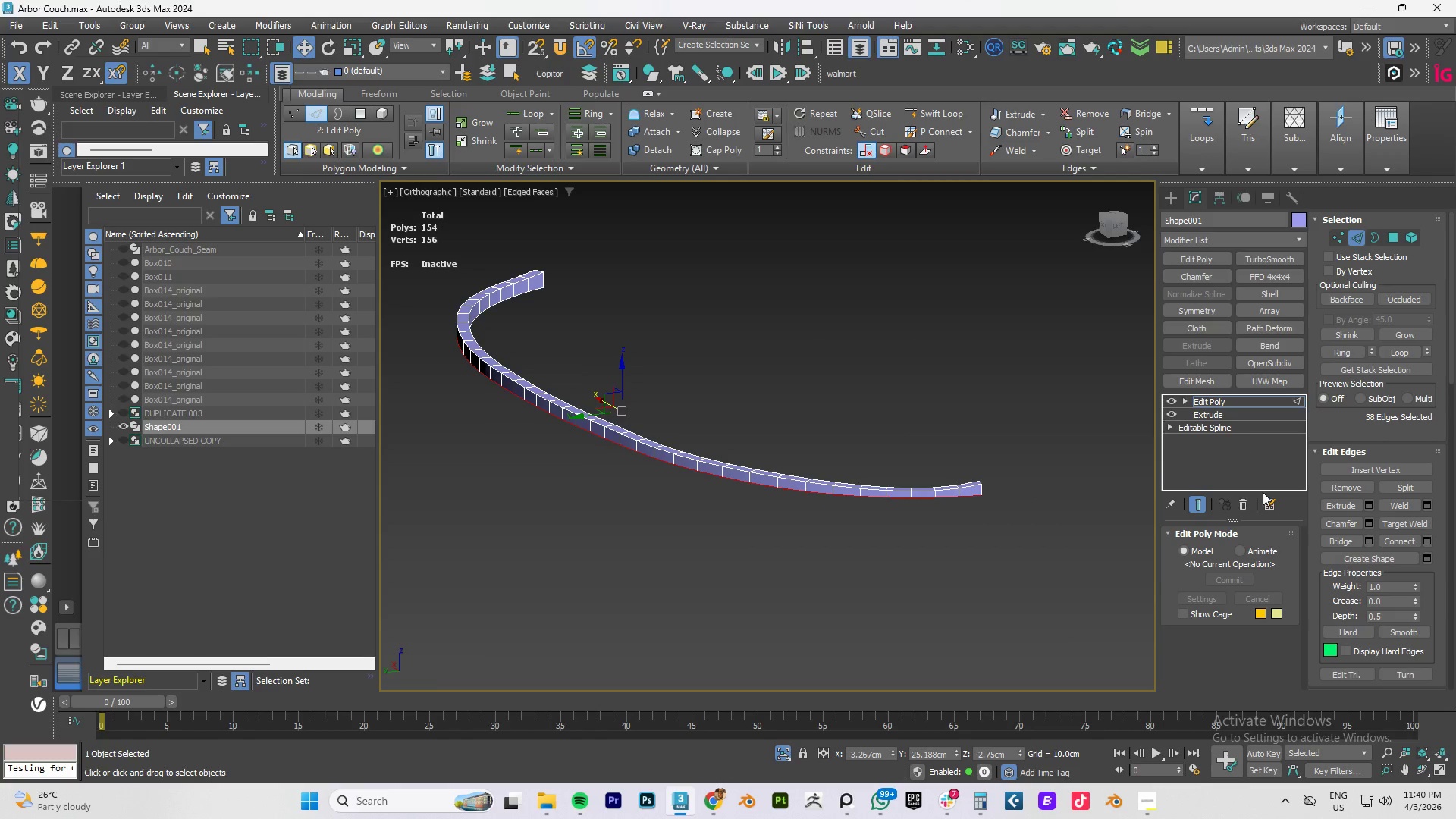 
scroll: coordinate [1363, 596], scroll_direction: down, amount: 4.0
 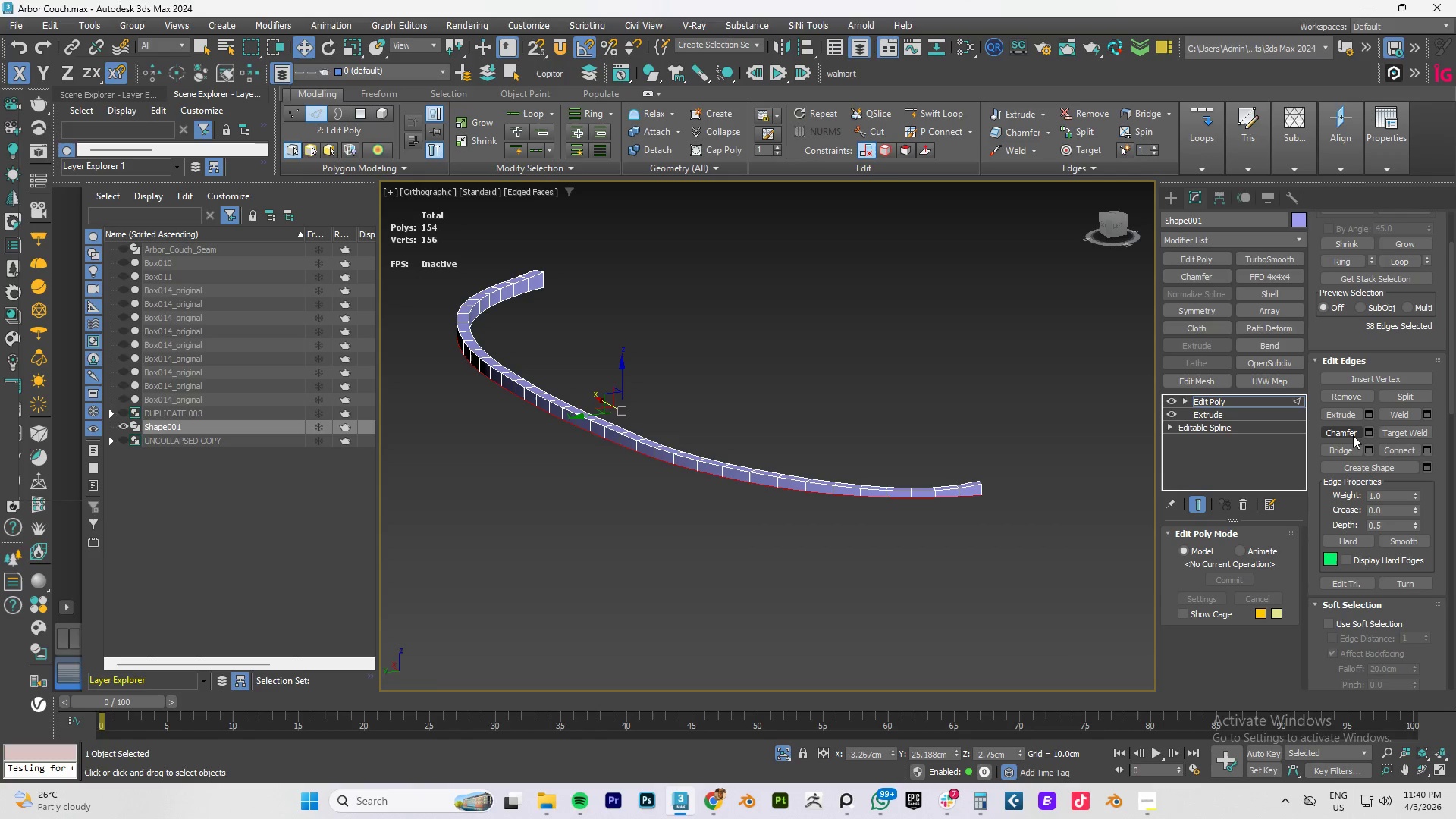 
scroll: coordinate [1353, 434], scroll_direction: up, amount: 5.0
 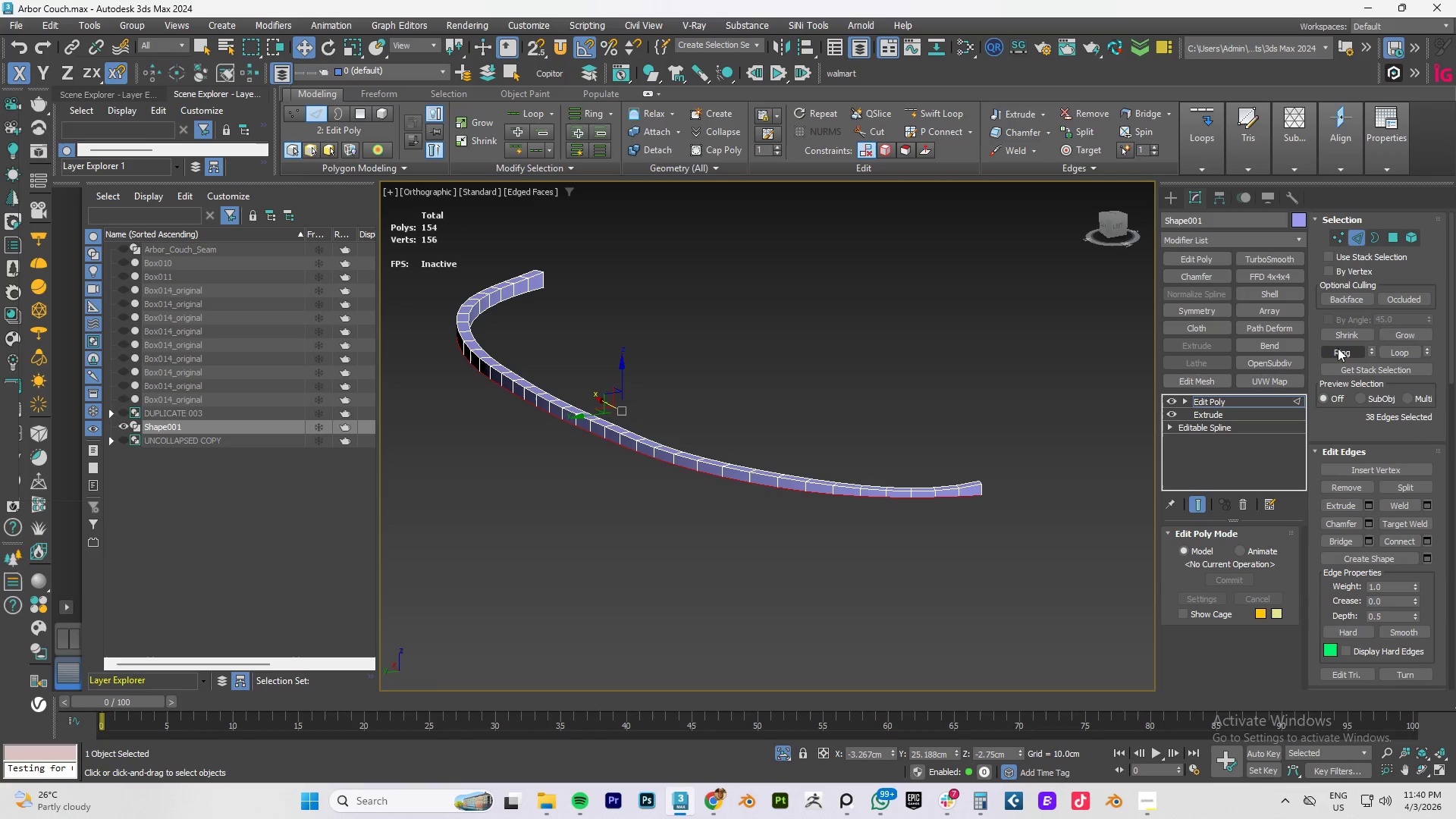 
left_click([1338, 350])
 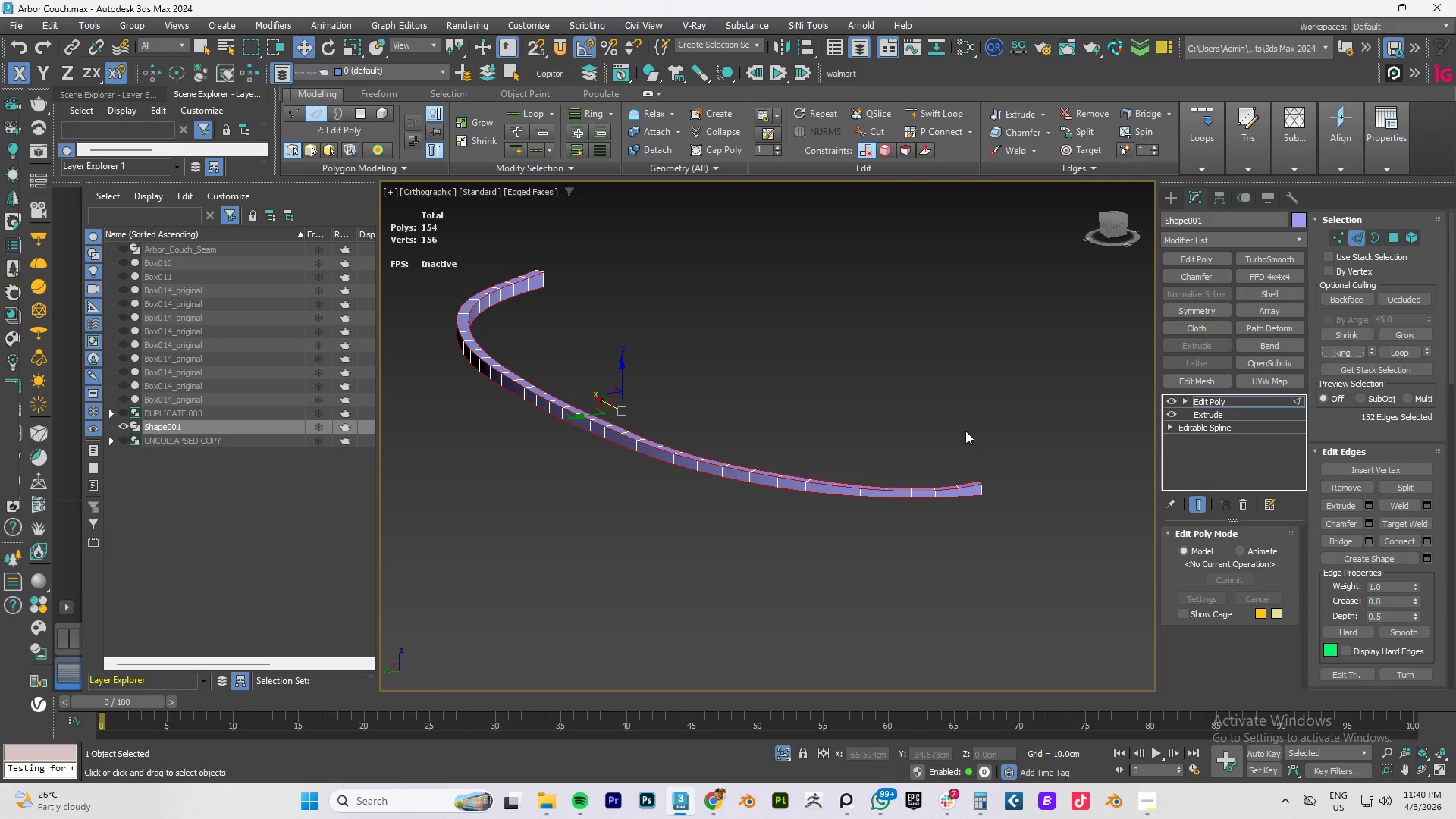 
hold_key(key=AltLeft, duration=0.86)
 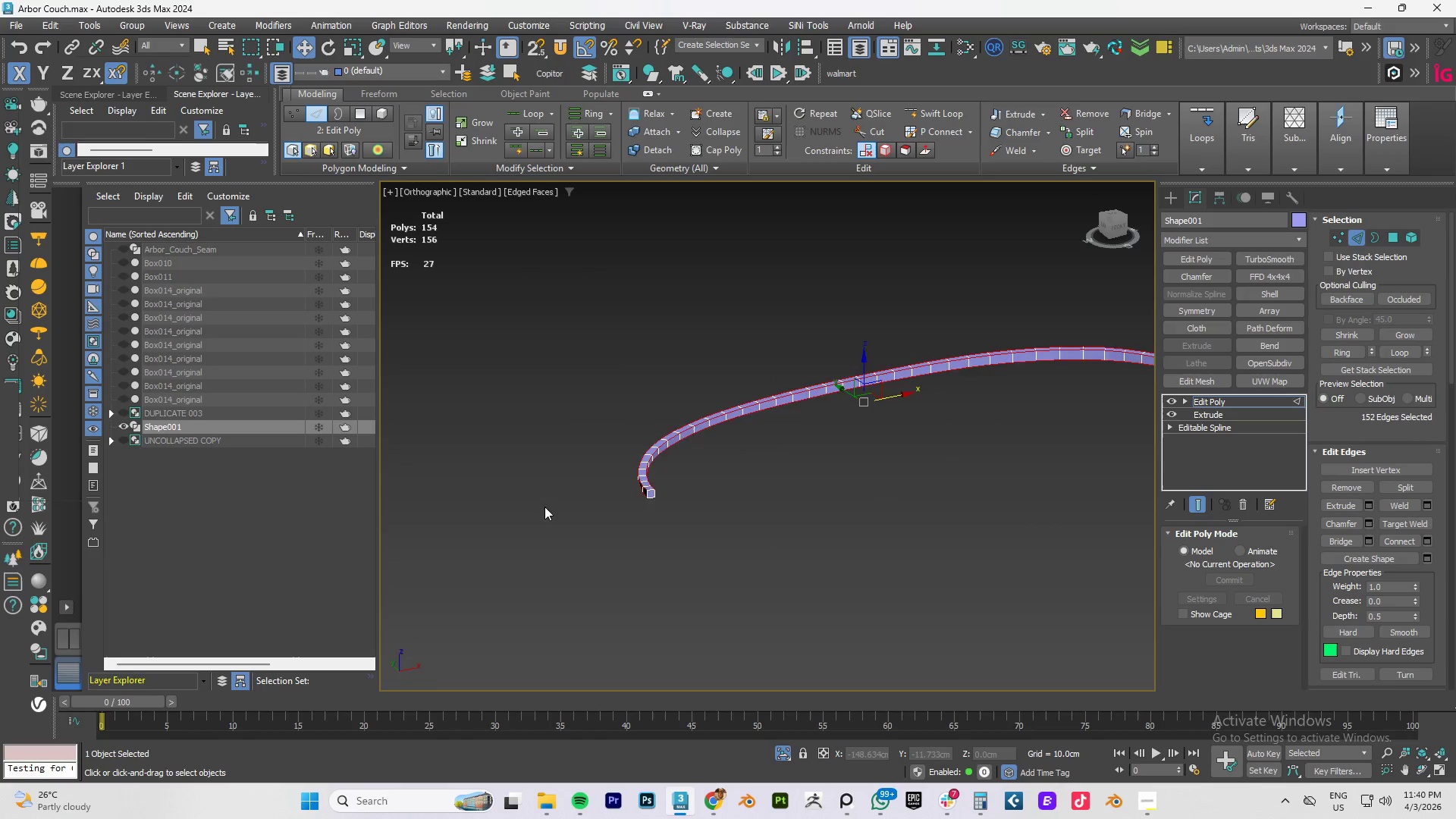 
scroll: coordinate [917, 458], scroll_direction: down, amount: 2.0
 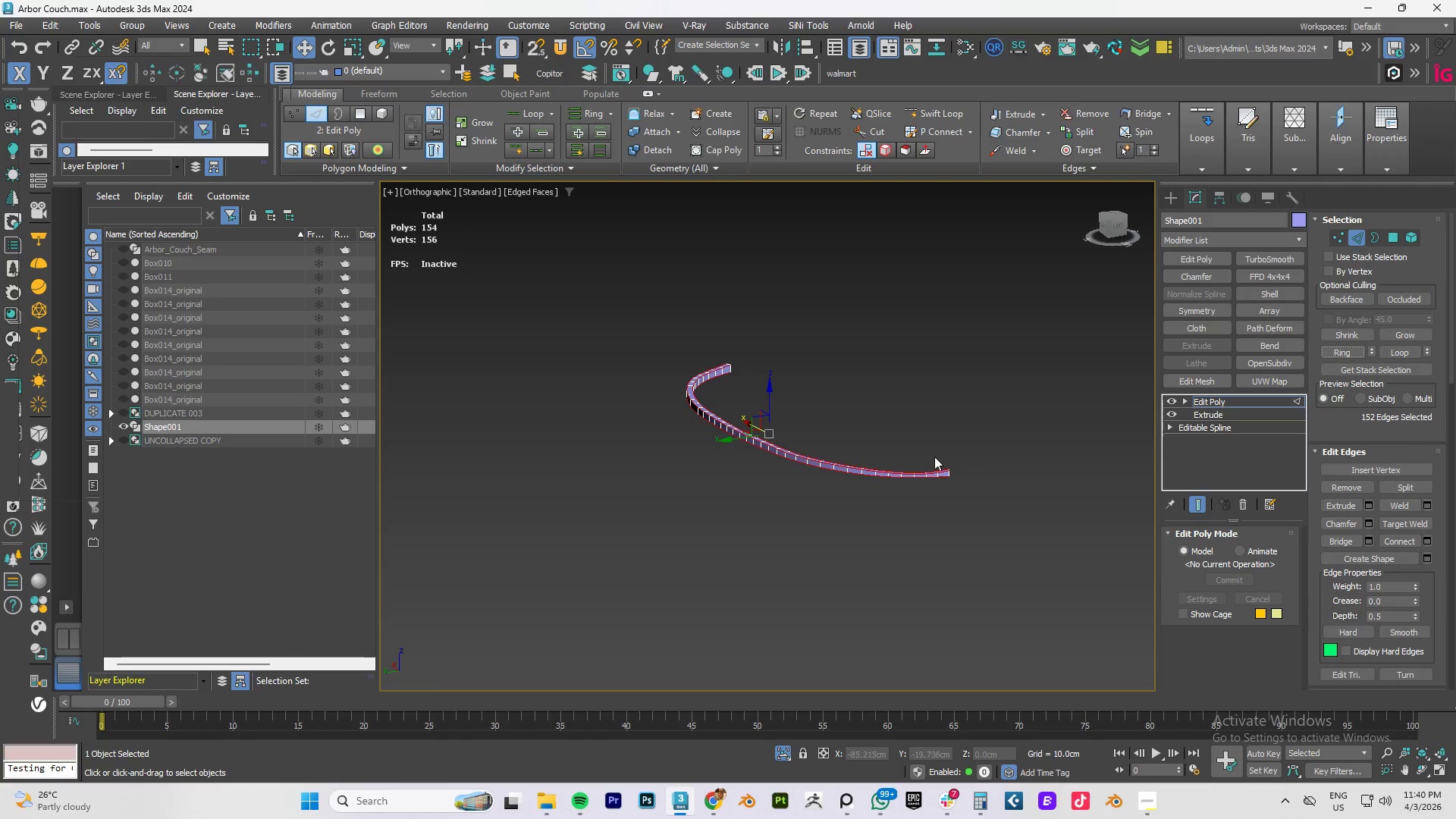 
hold_key(key=ControlLeft, duration=1.5)
left_click([828, 459])
 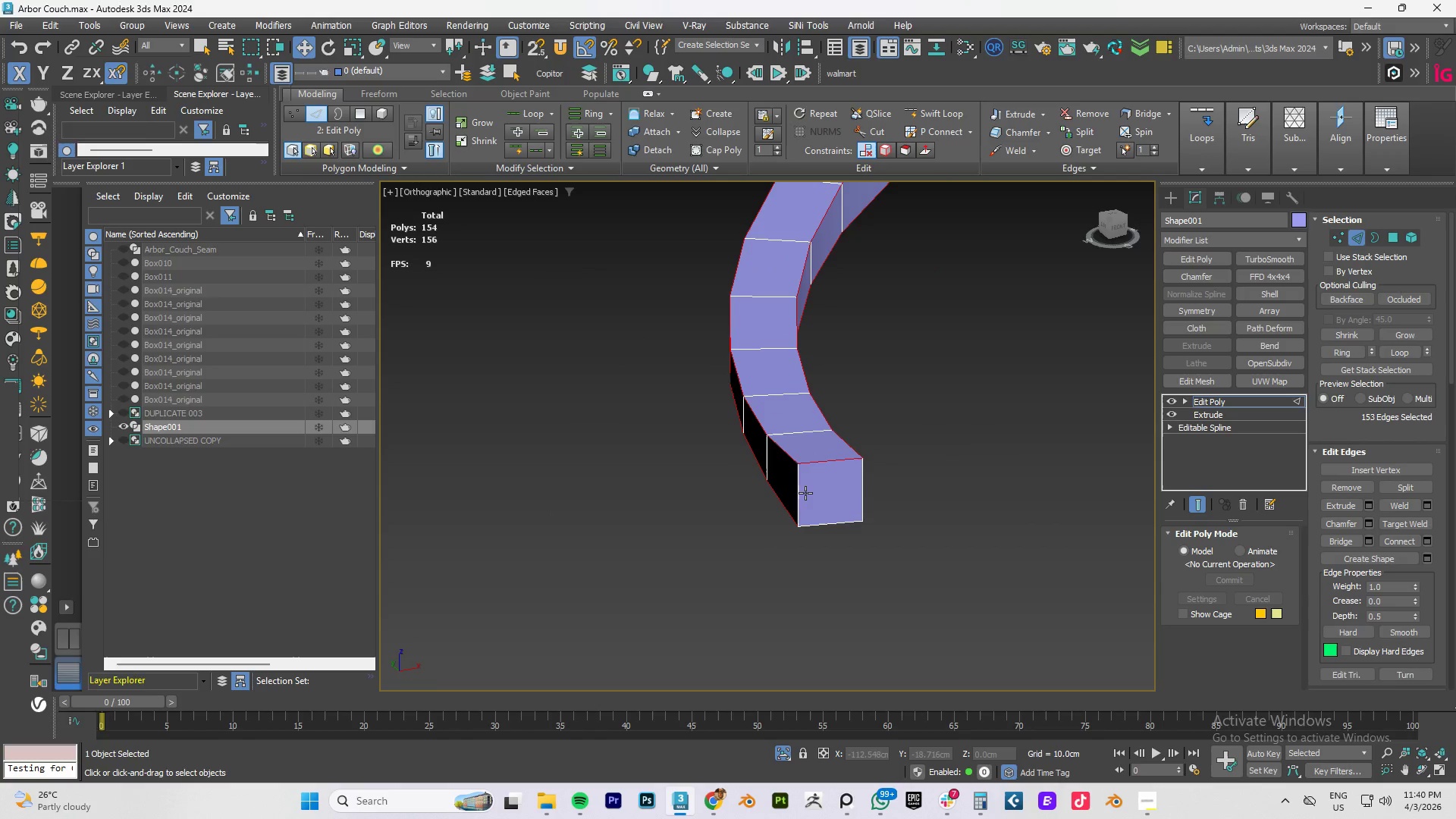 
scroll: coordinate [823, 460], scroll_direction: up, amount: 7.0
 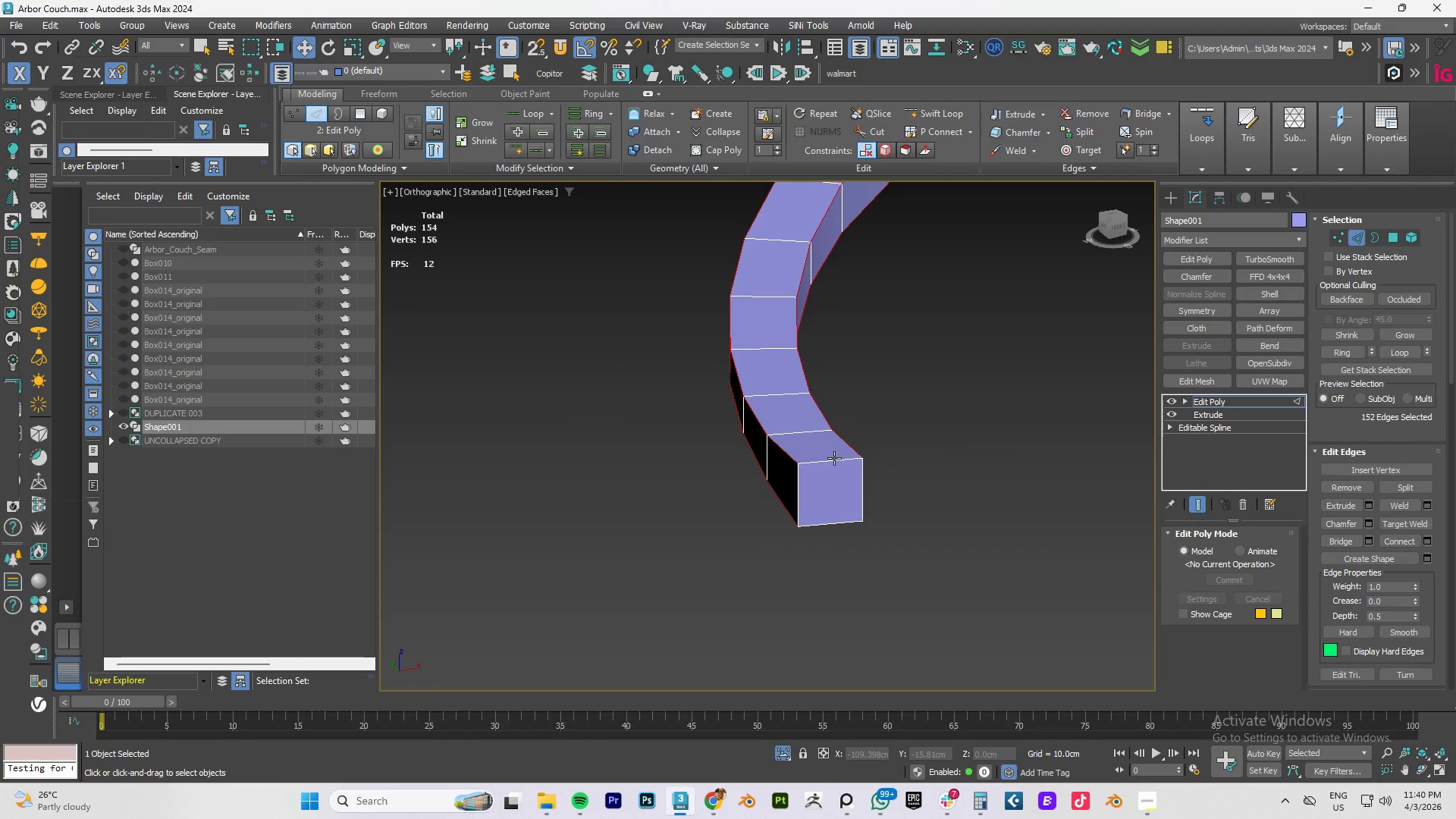 
double_click([805, 494])
 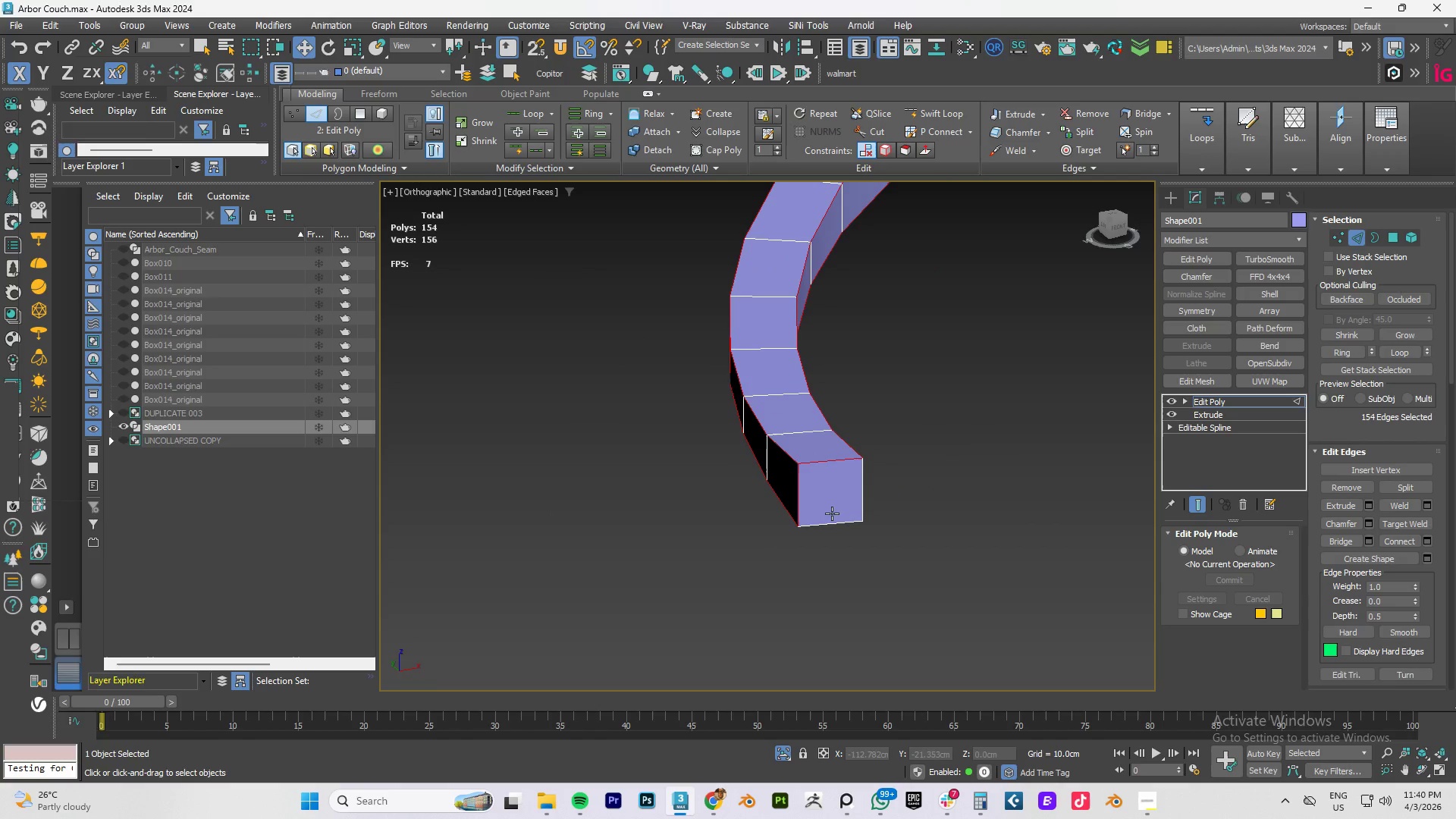 
triple_click([833, 515])
 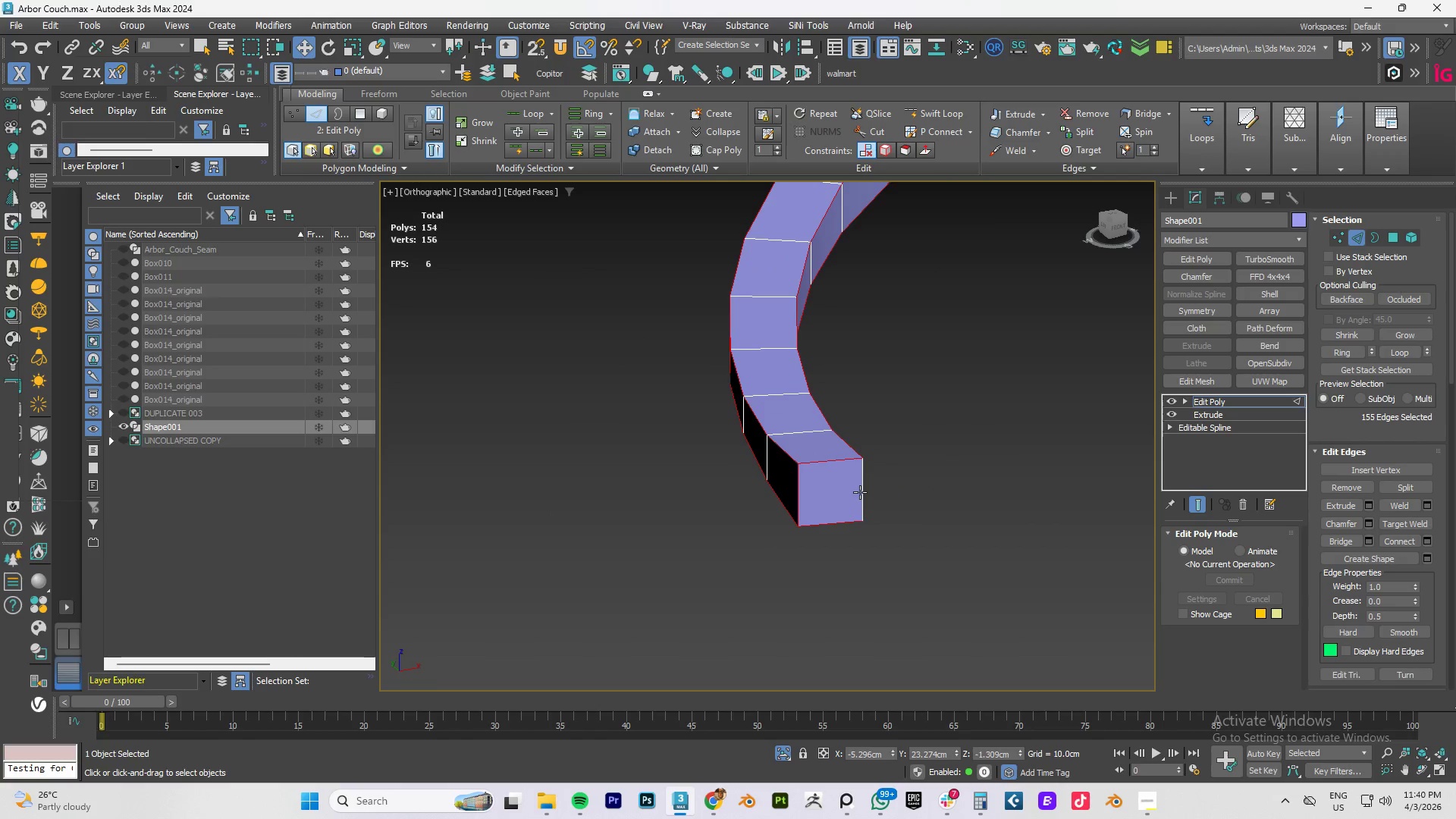 
hold_key(key=ControlLeft, duration=0.45)
left_click([868, 487])
 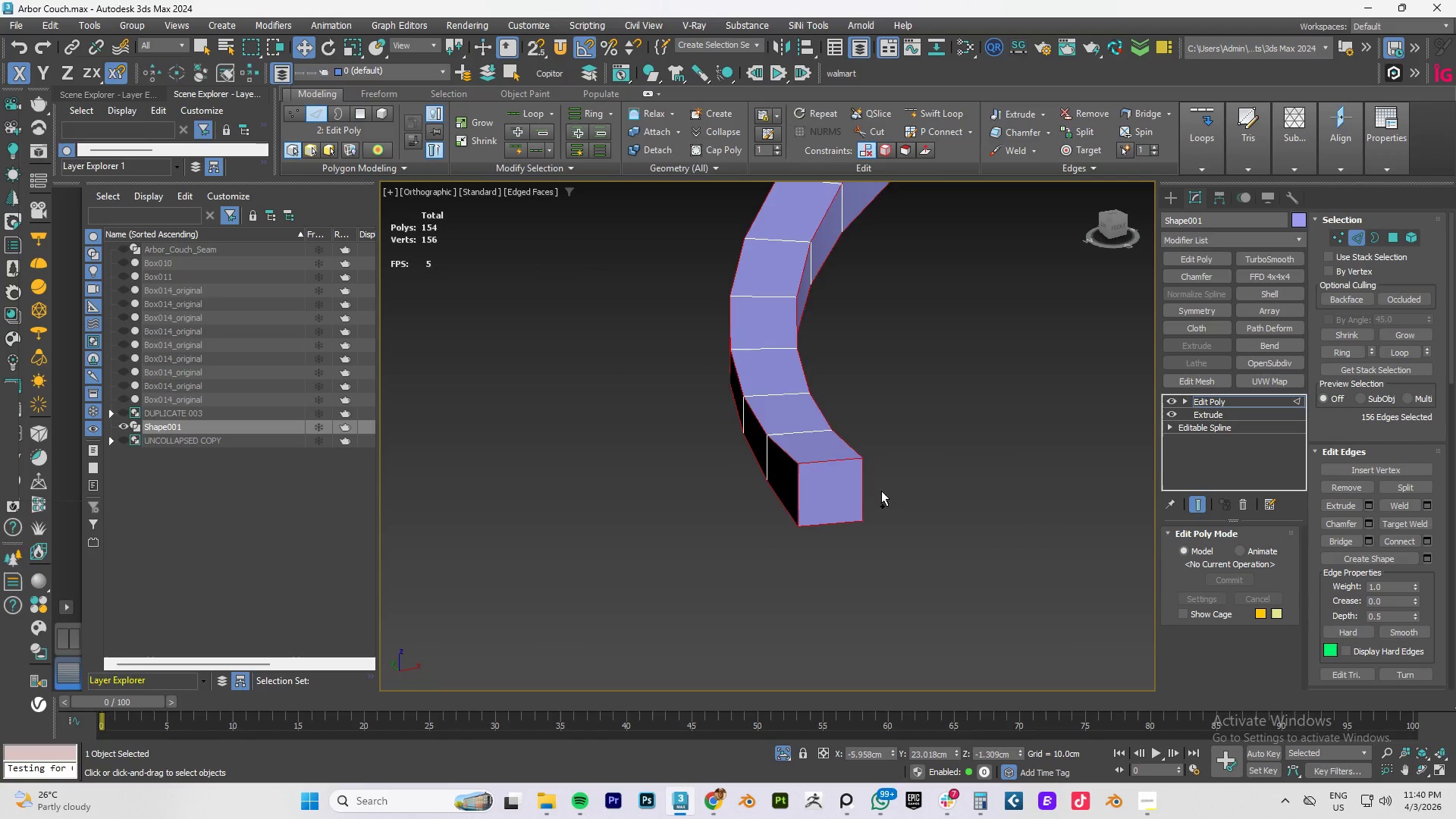 
scroll: coordinate [890, 490], scroll_direction: down, amount: 4.0
 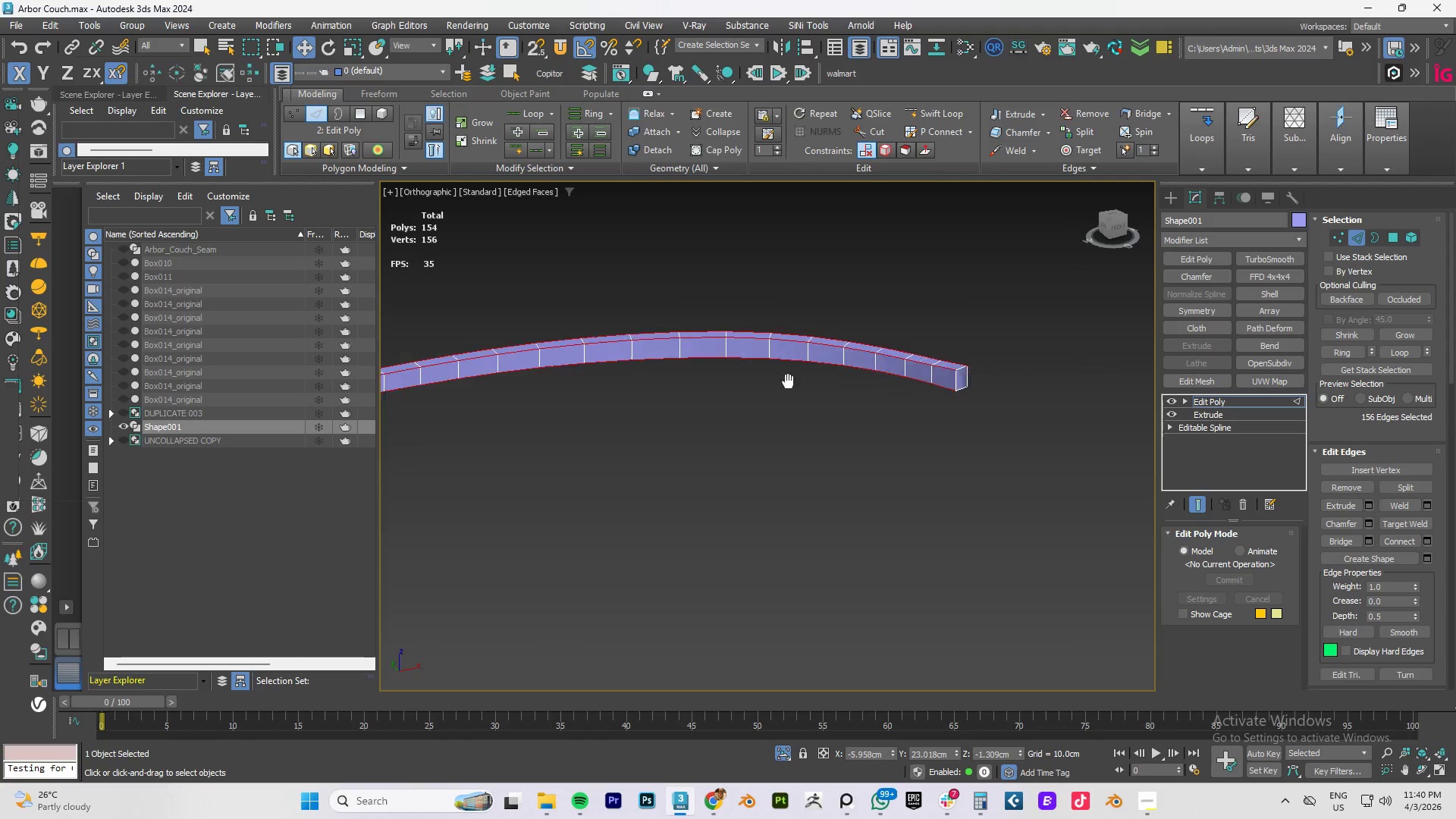 
hold_key(key=ControlLeft, duration=1.52)
 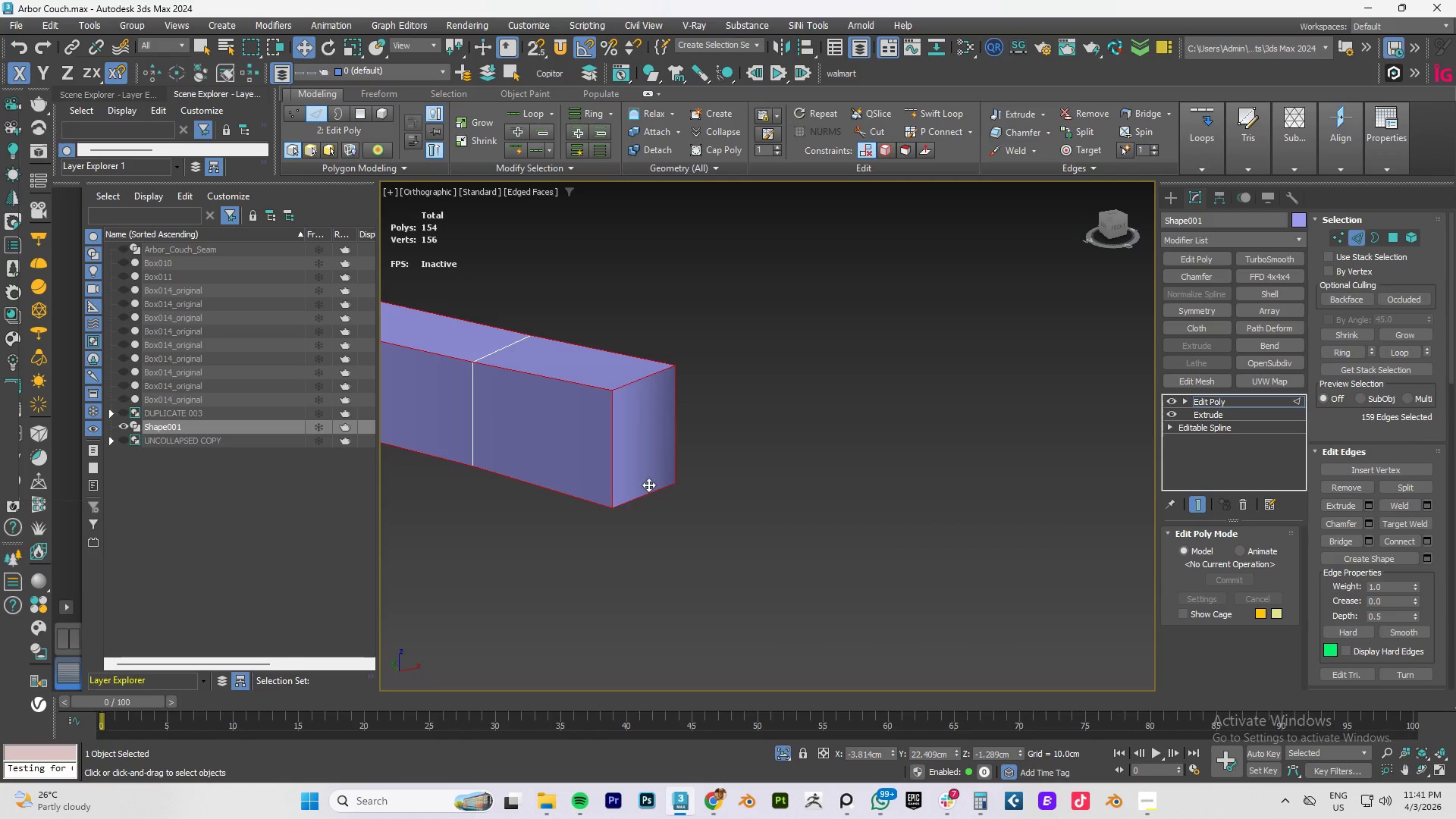 
scroll: coordinate [784, 397], scroll_direction: up, amount: 5.0
 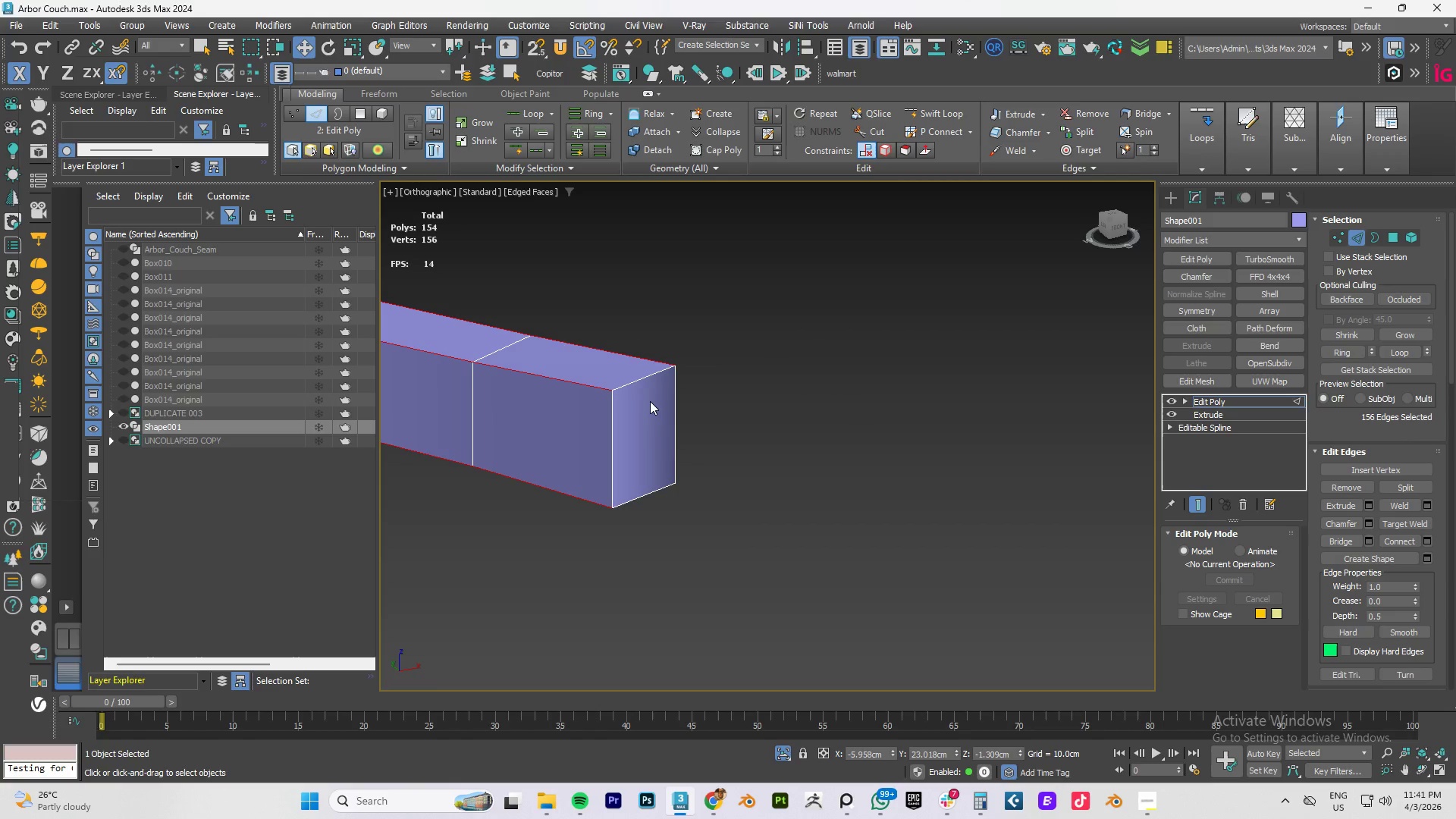 
double_click([613, 423])
 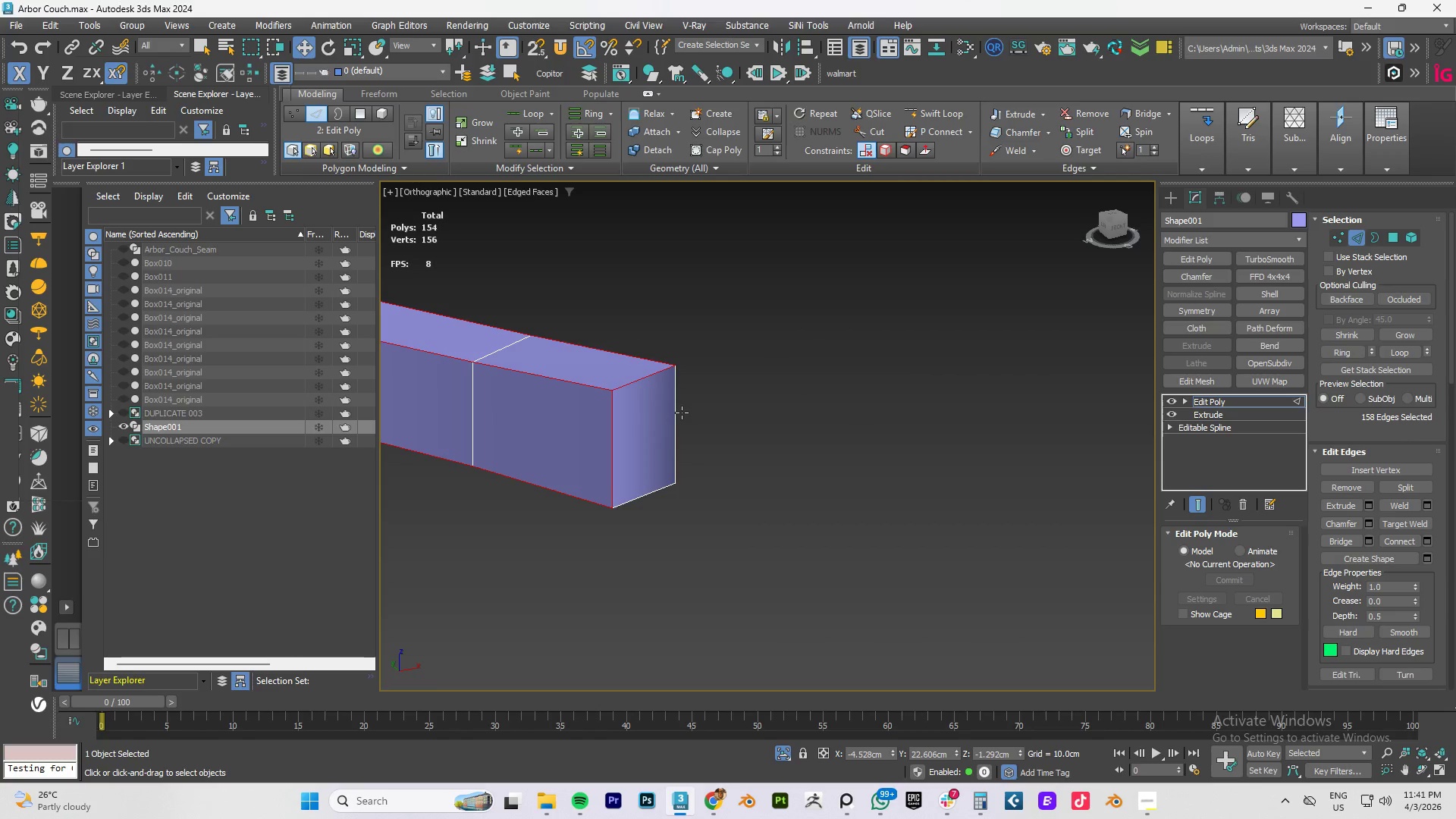 
left_click([680, 413])
 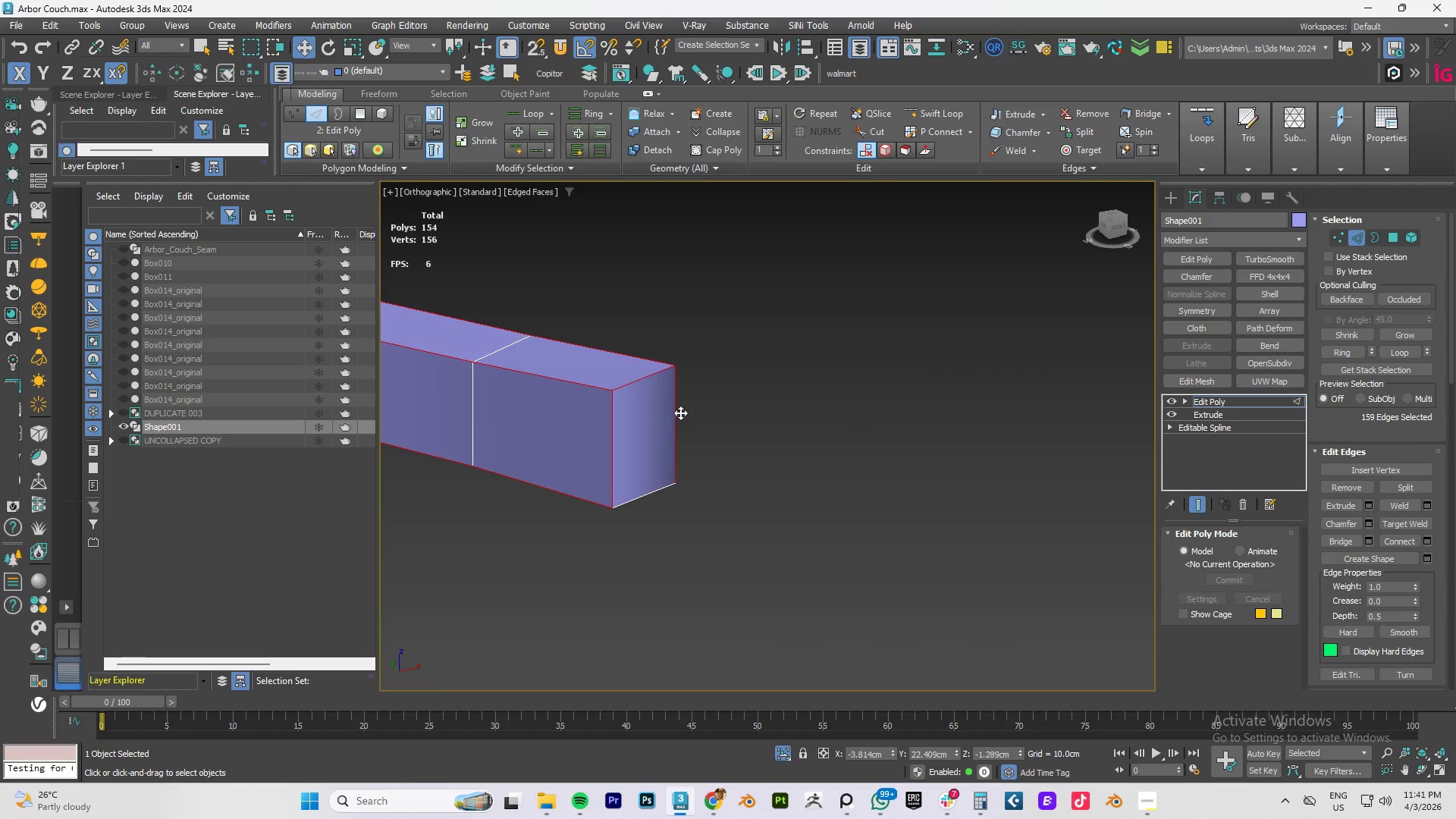 
hold_key(key=ControlLeft, duration=0.94)
 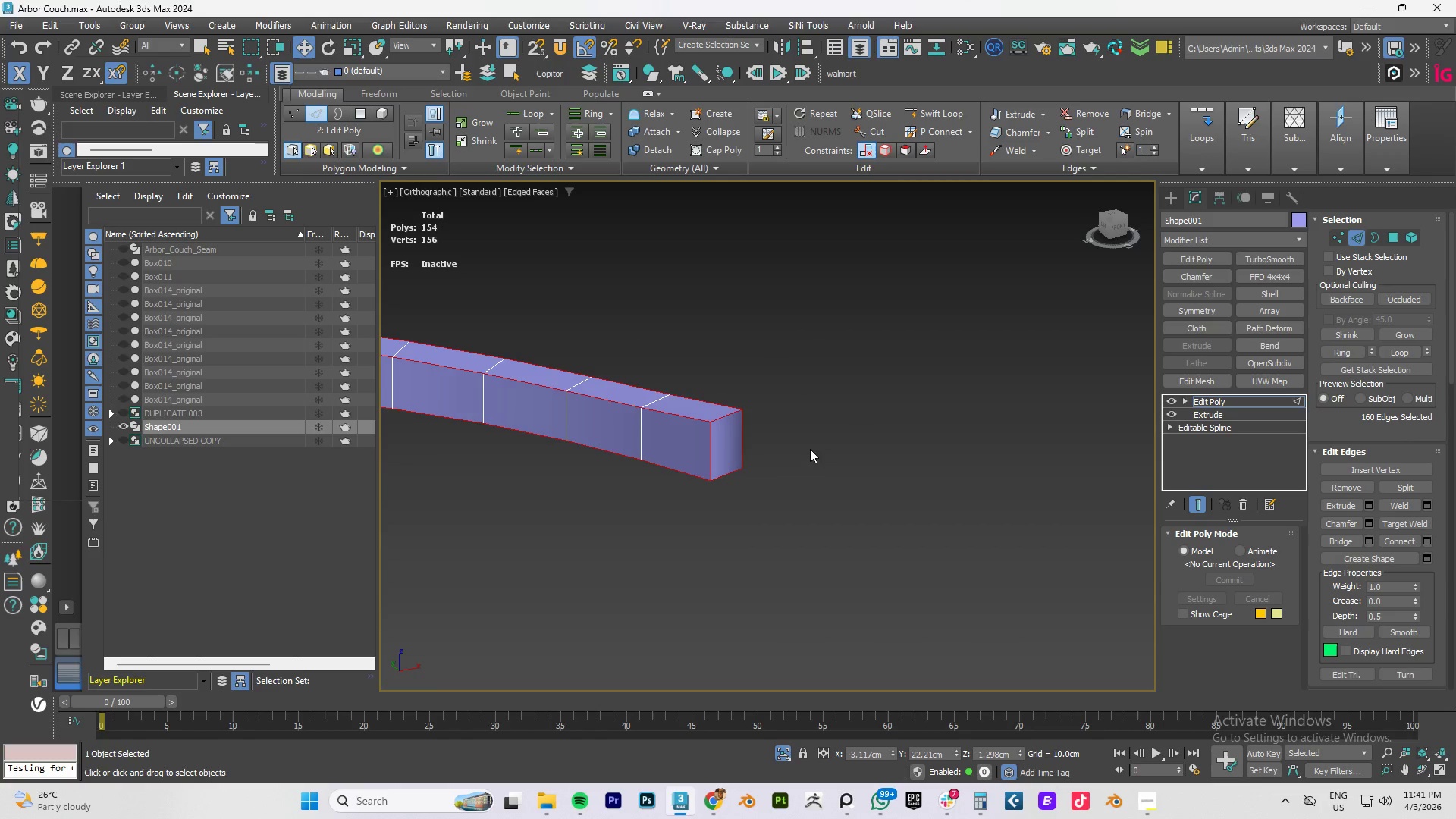 
scroll: coordinate [809, 453], scroll_direction: down, amount: 2.0
 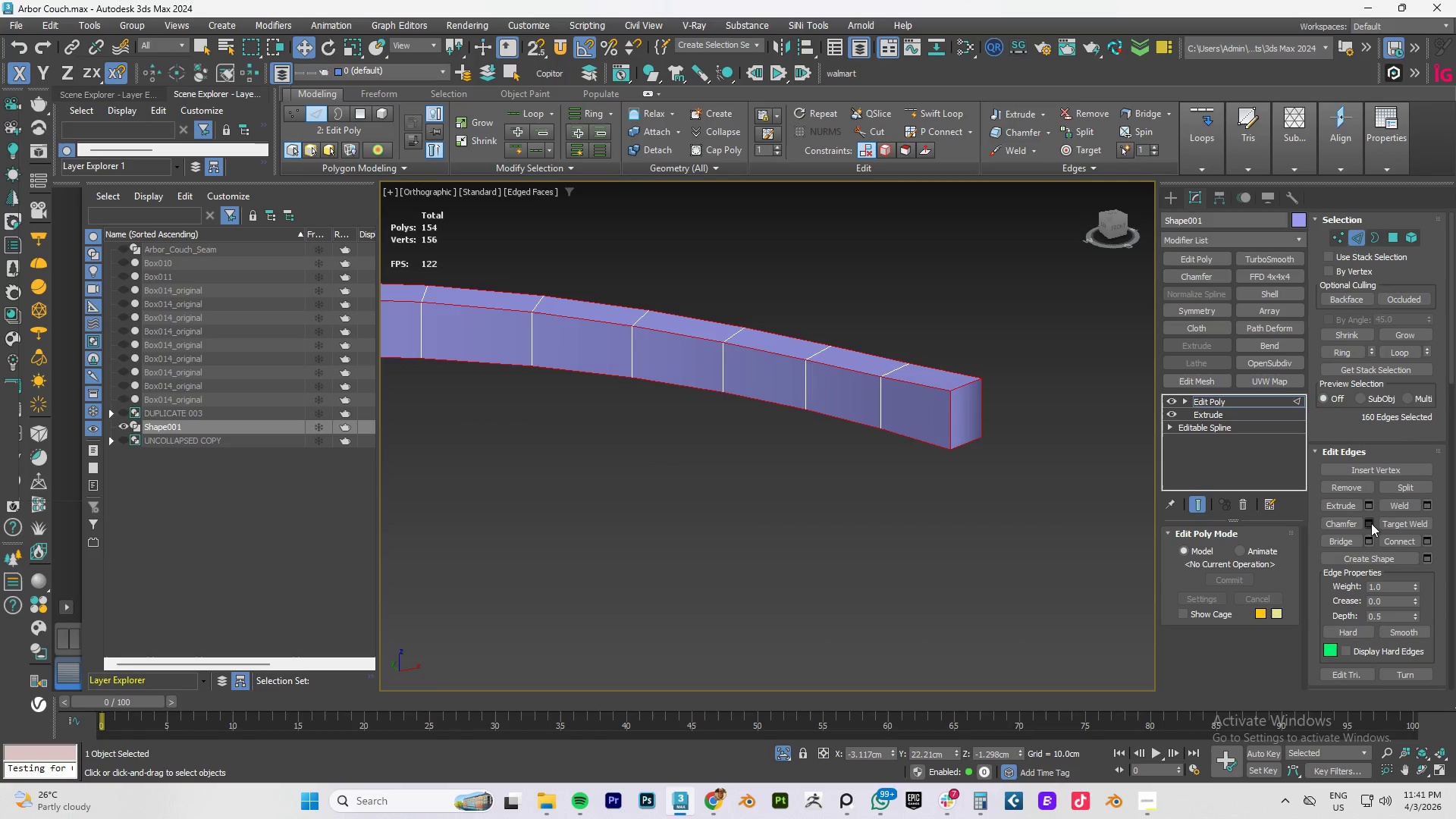 
left_click([1370, 526])
 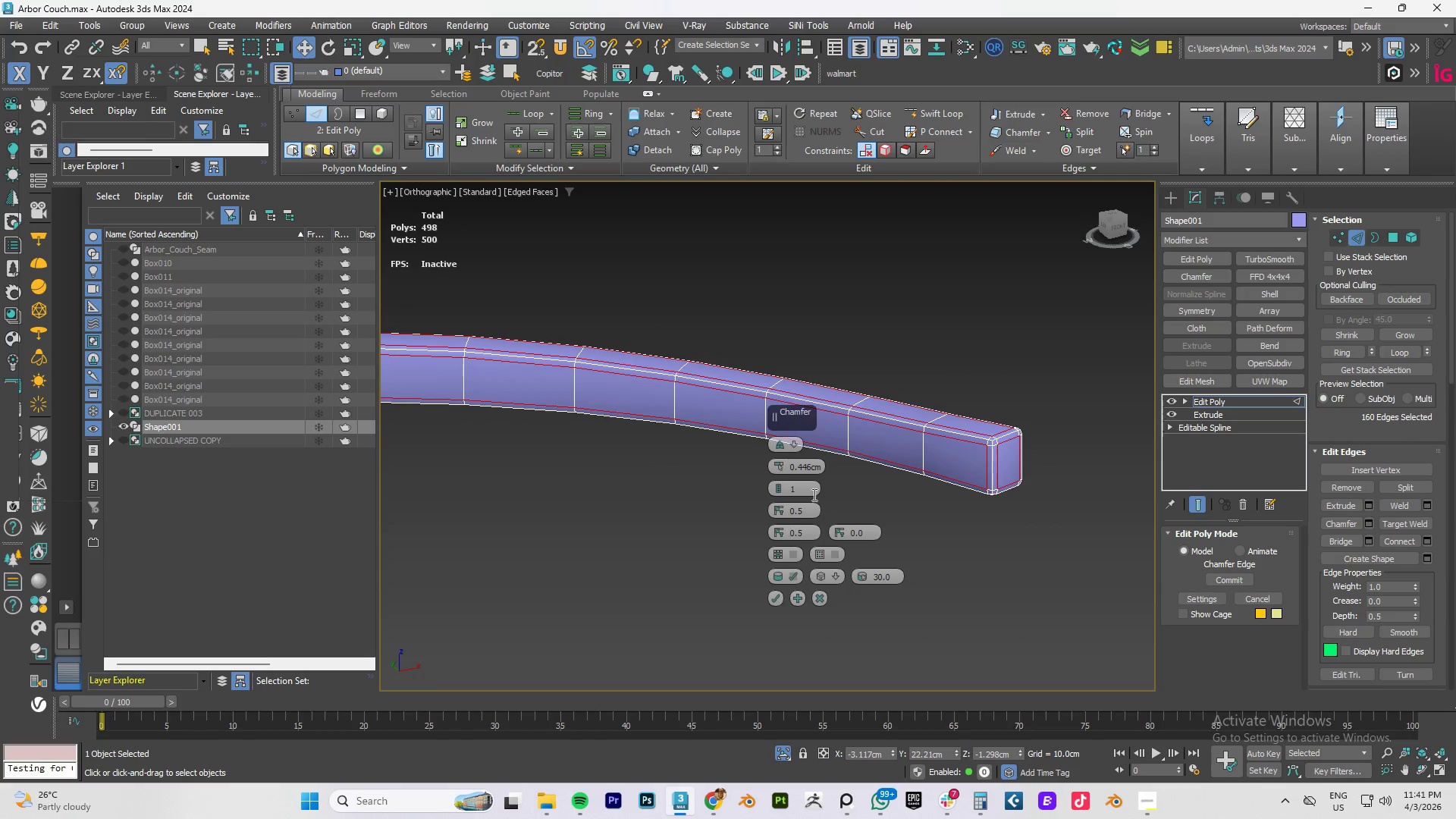 
left_click([777, 488])
 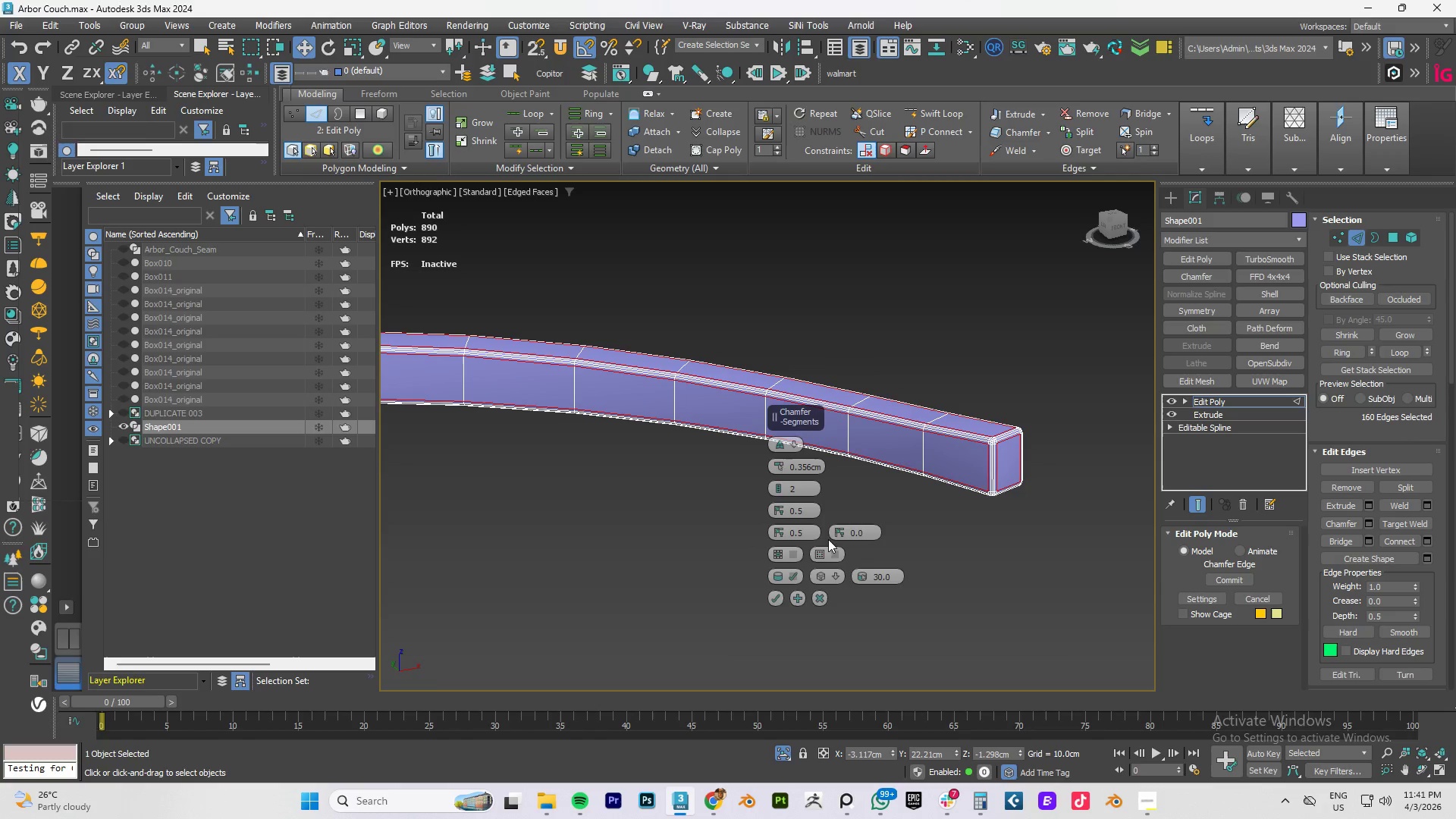 
wait(6.53)
 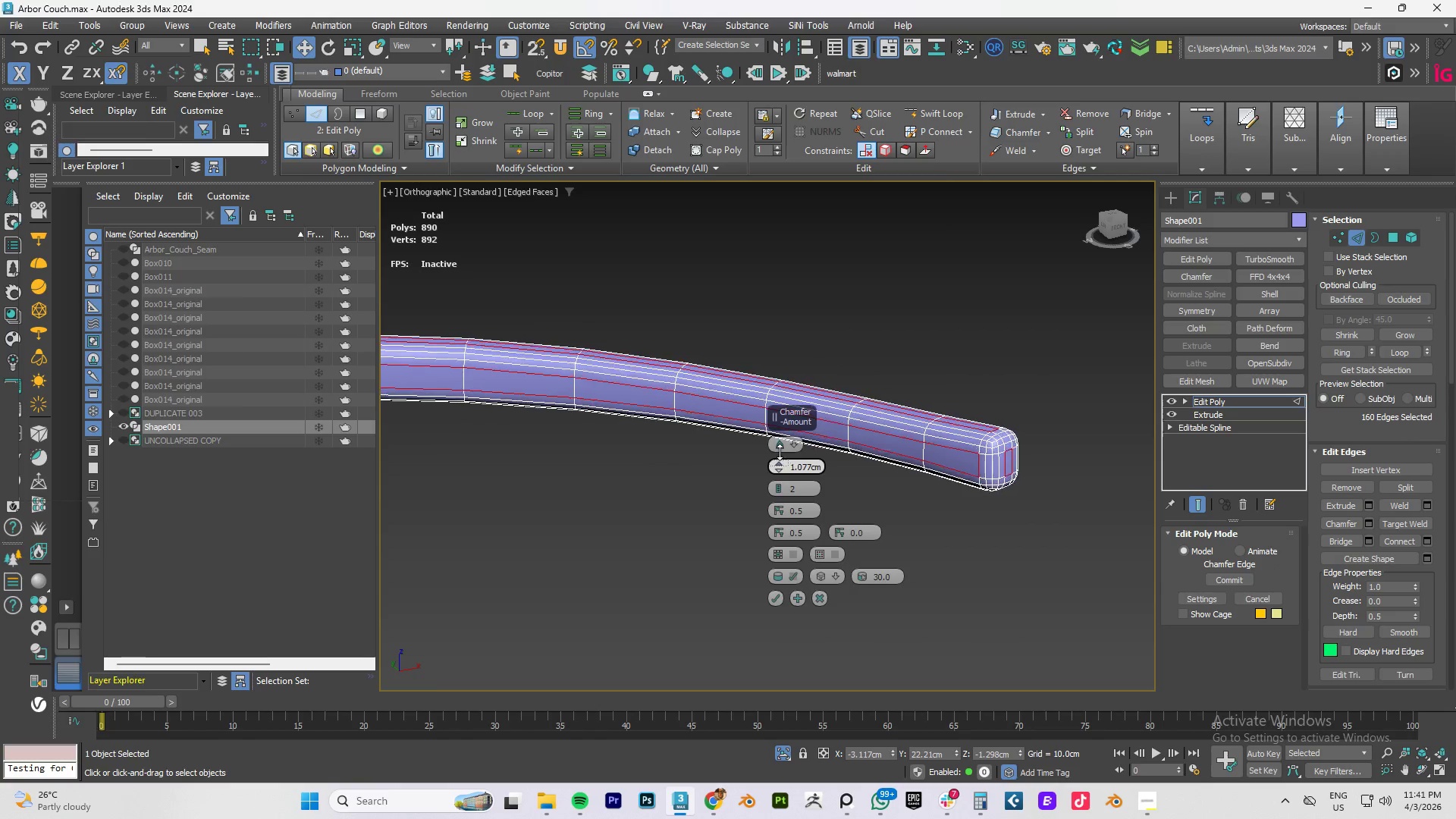 
left_click([867, 599])
 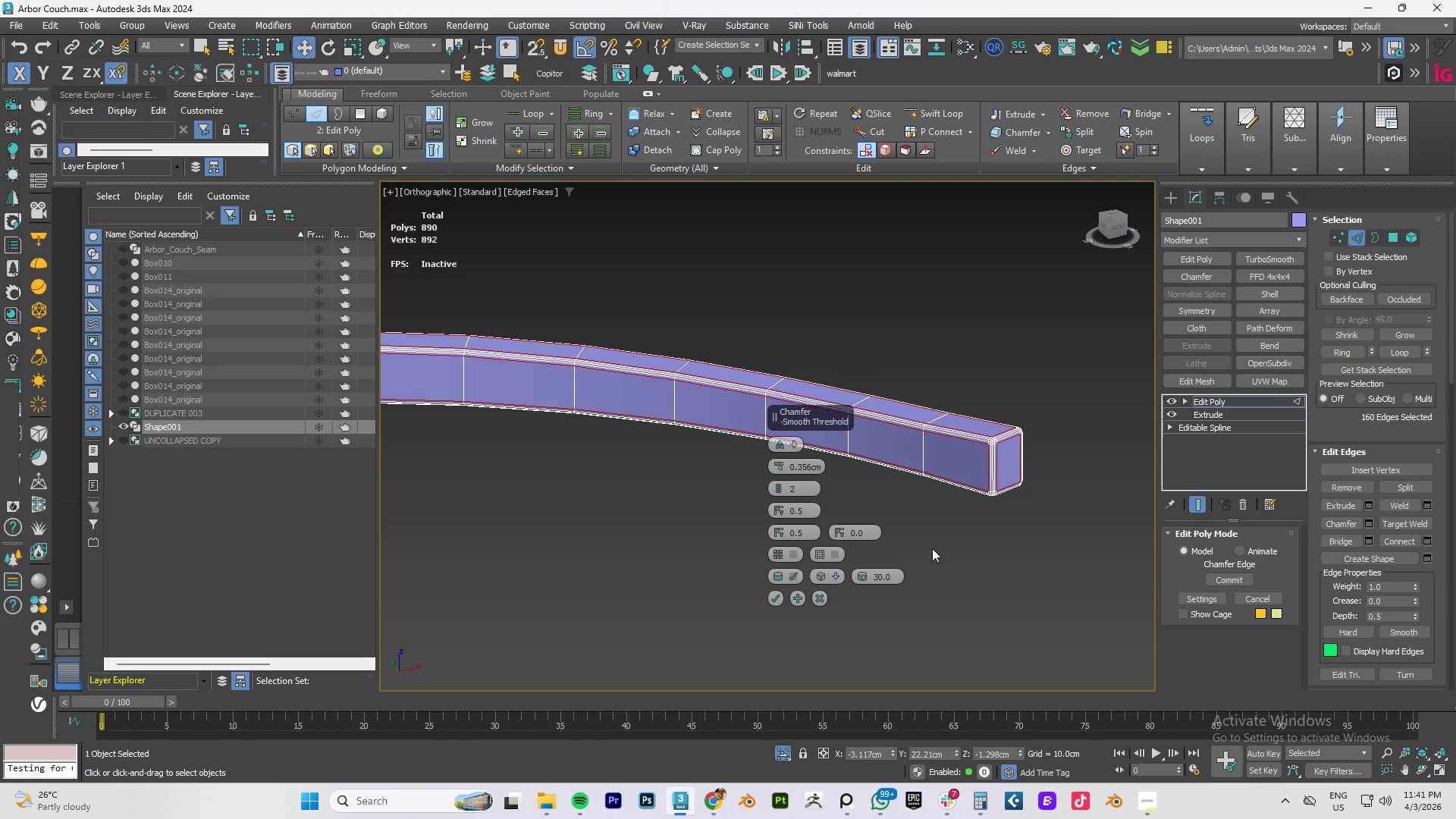 
scroll: coordinate [965, 513], scroll_direction: down, amount: 5.0
 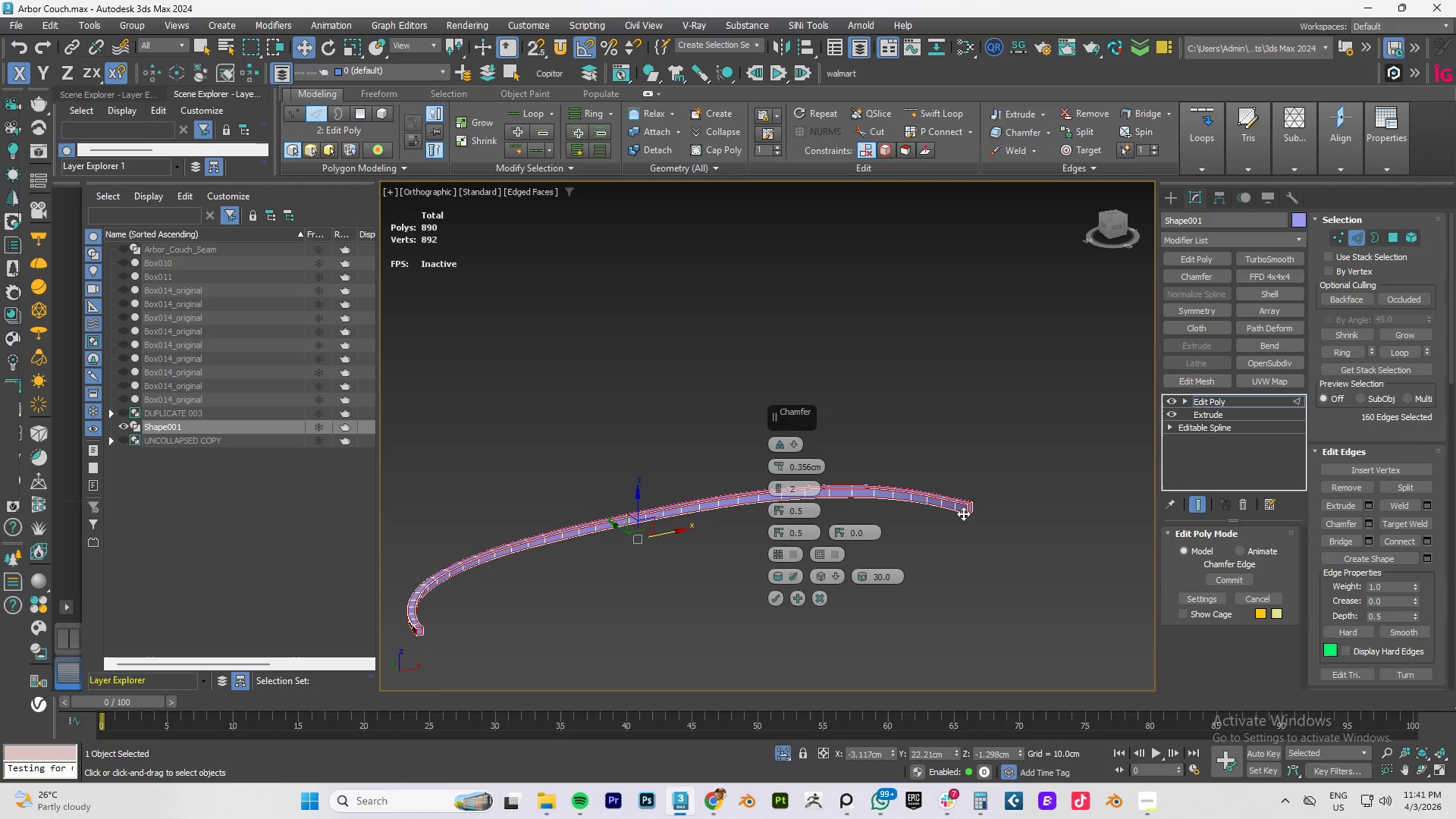 
key(Alt+Q)
 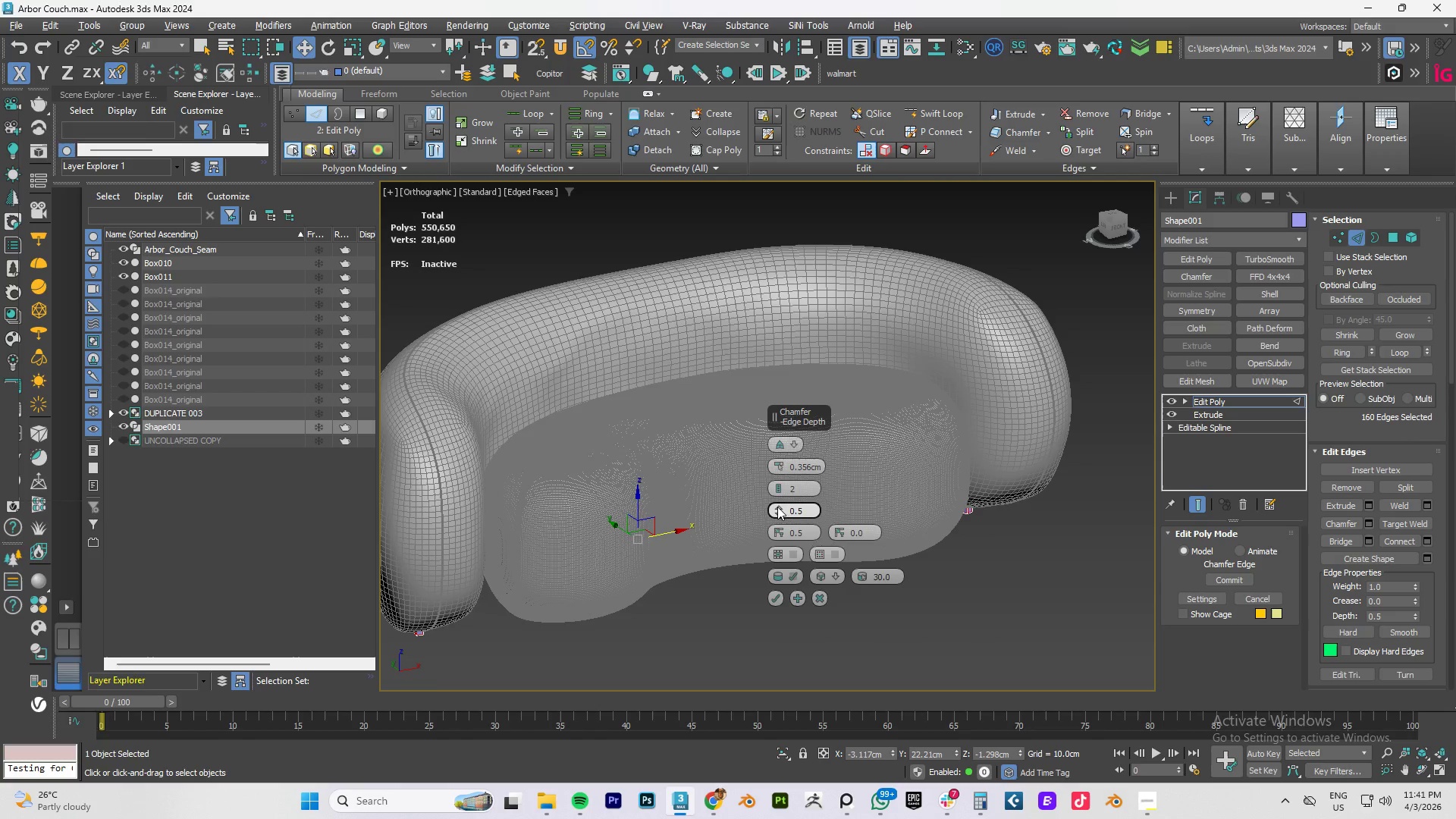 
hold_key(key=AltLeft, duration=0.59)
 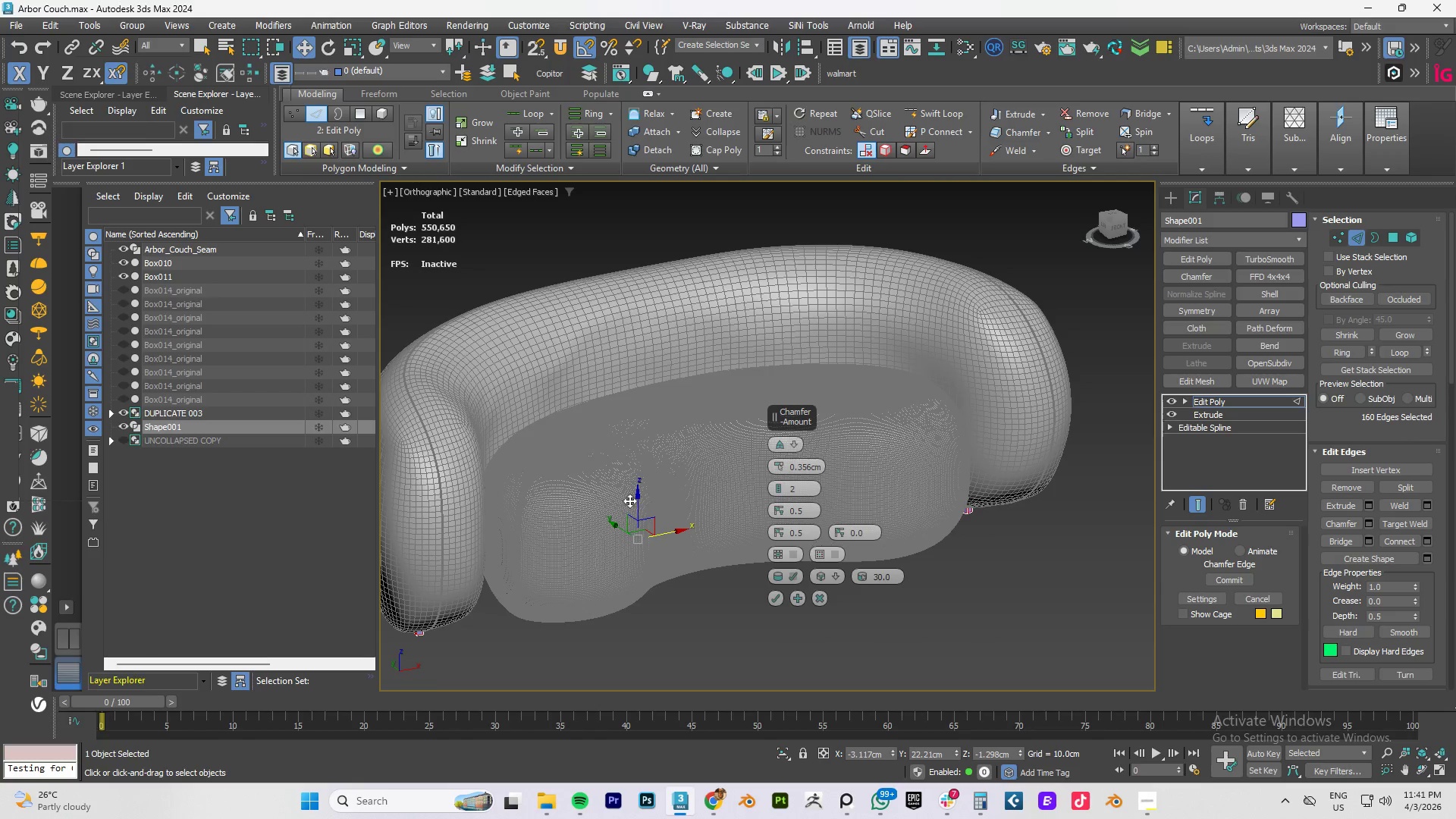 
hold_key(key=AltLeft, duration=0.75)
 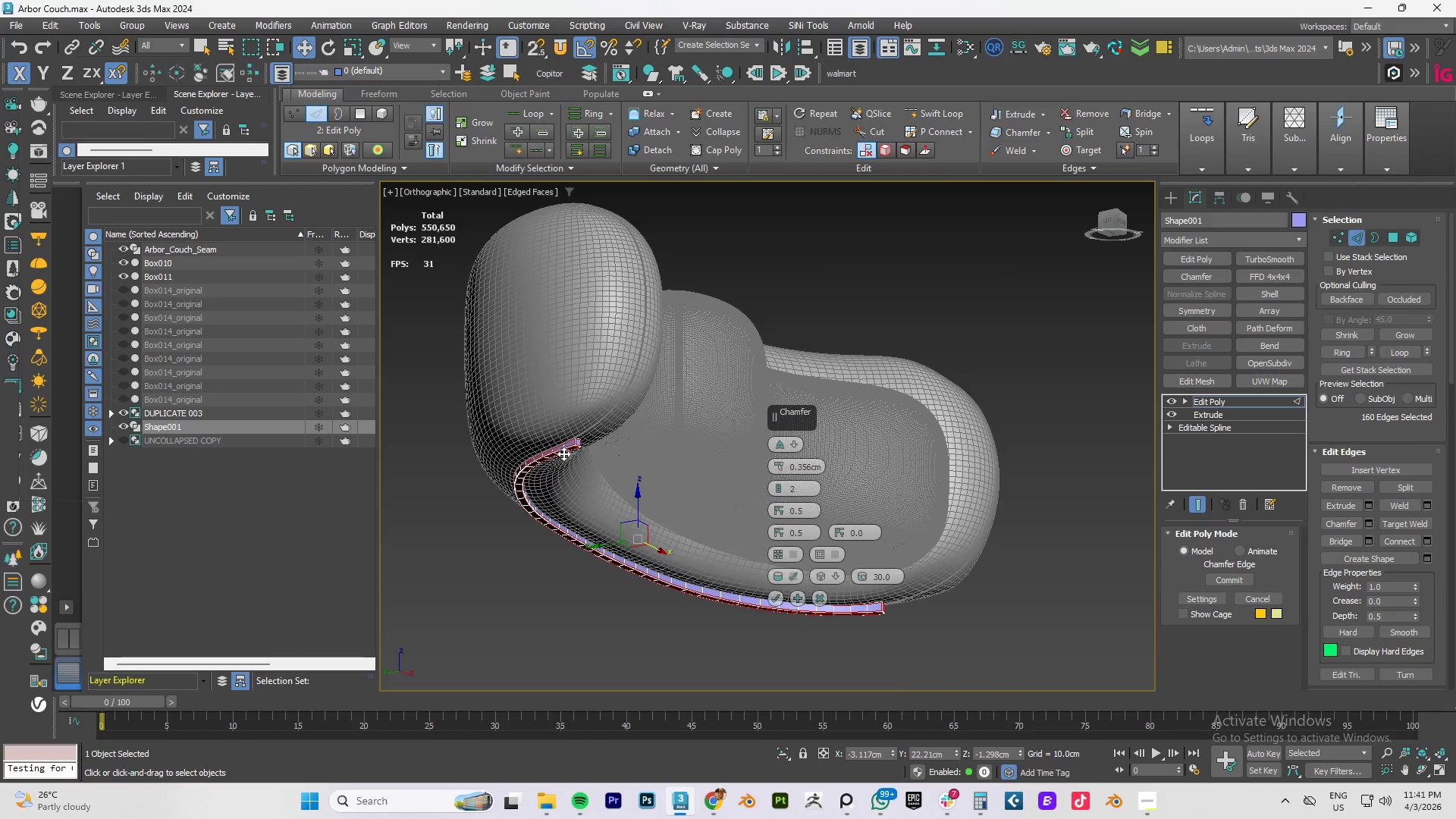 
scroll: coordinate [563, 453], scroll_direction: up, amount: 2.0
 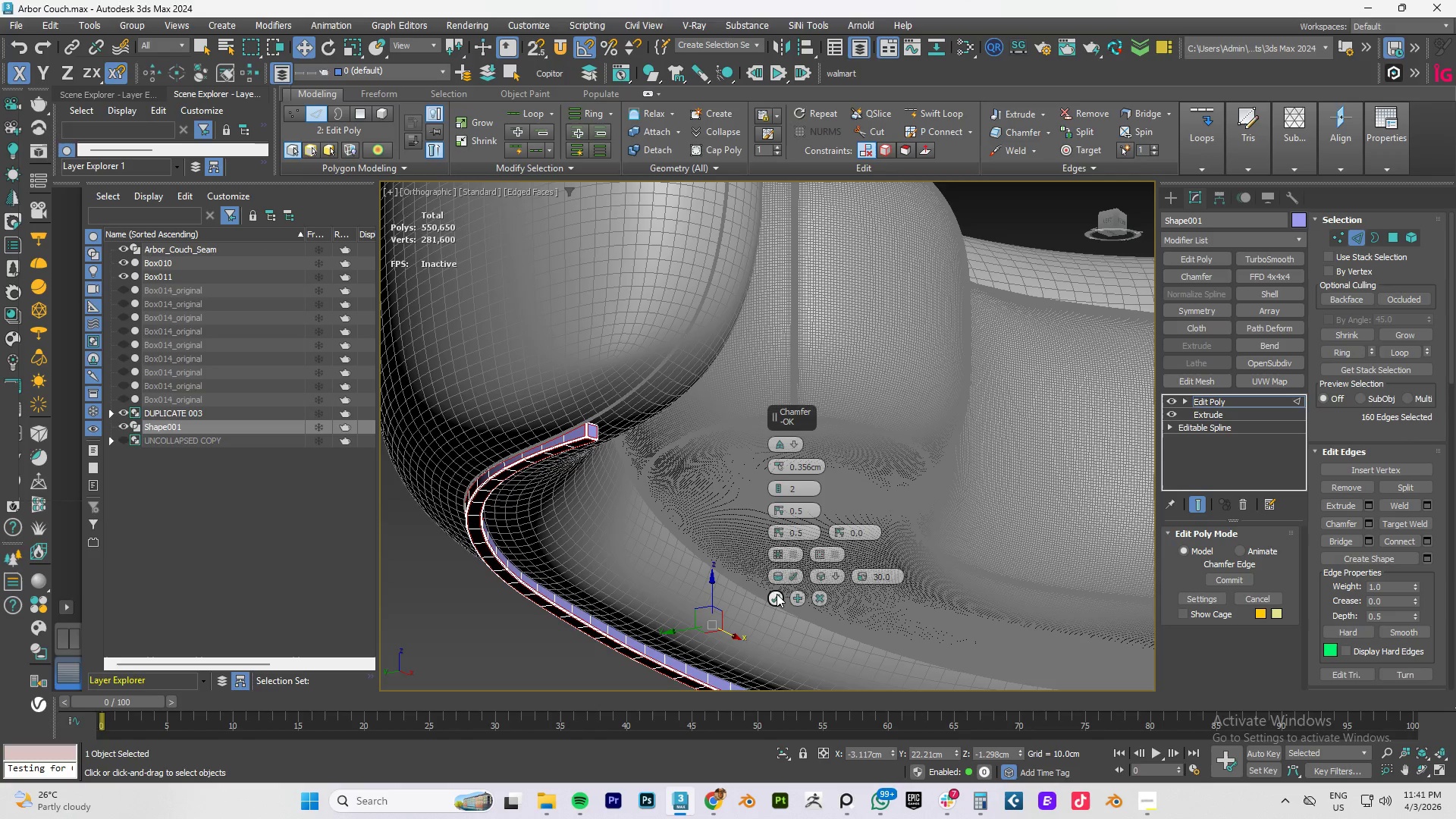 
wait(10.91)
 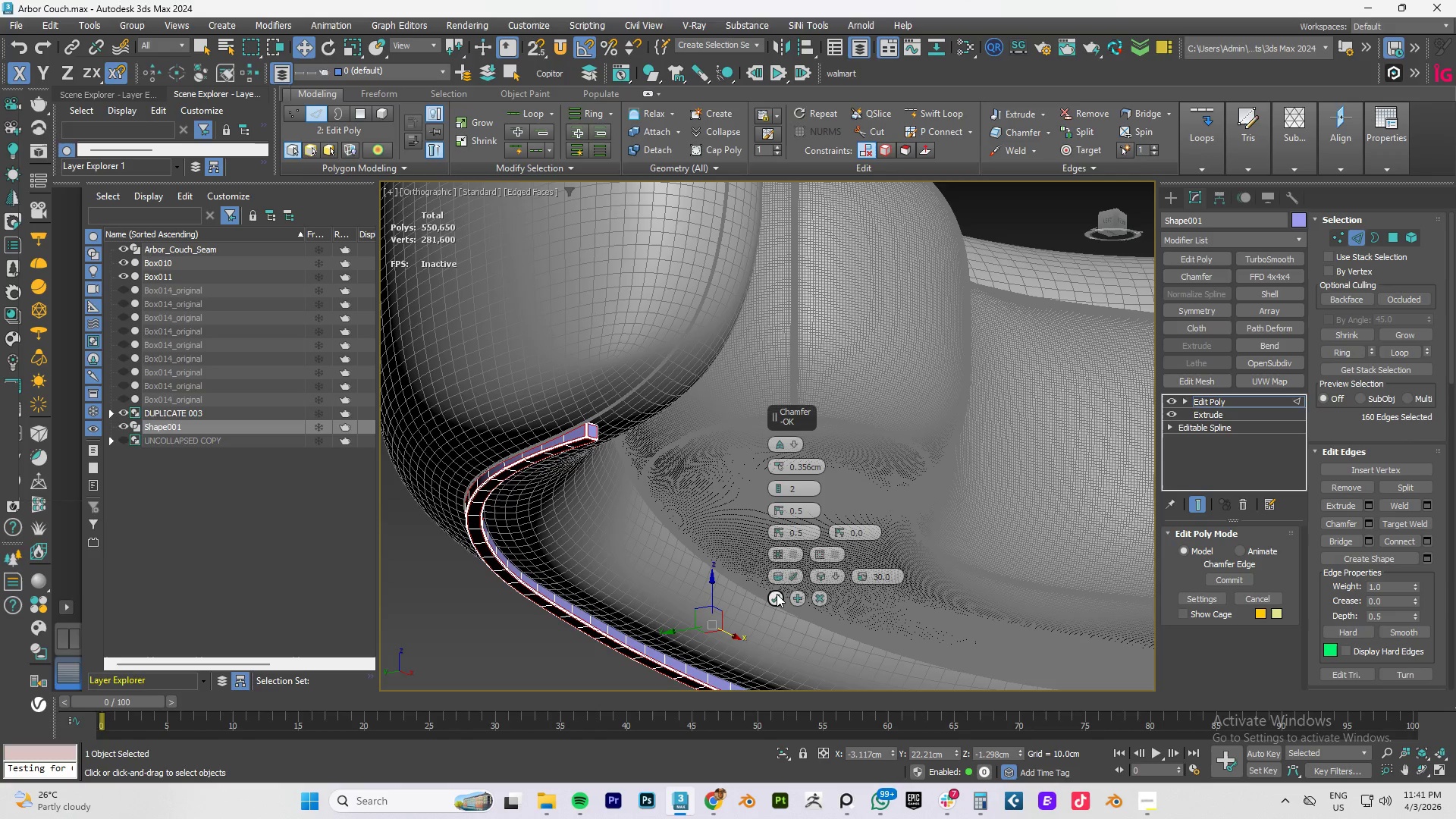 
left_click([836, 575])
 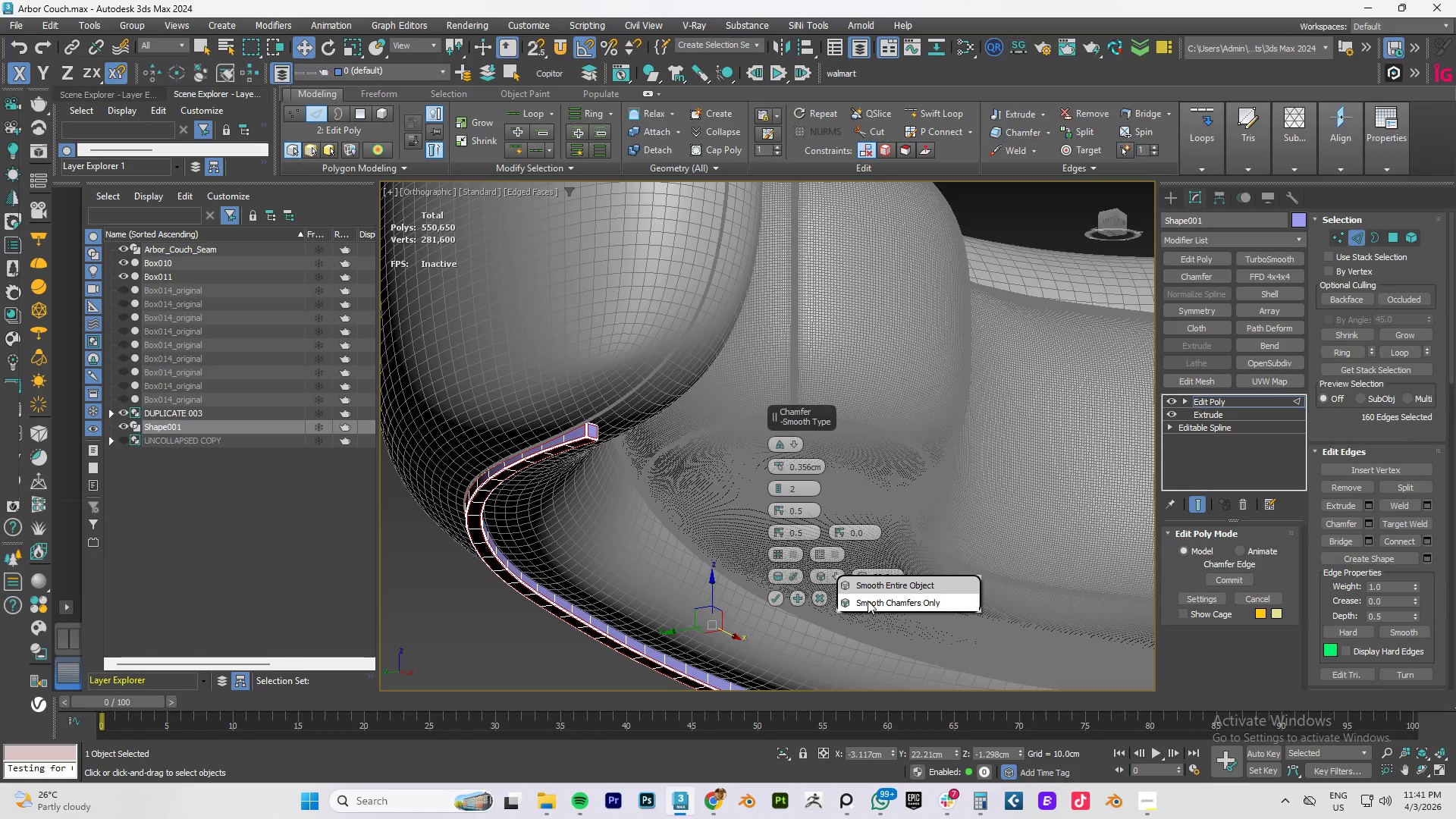 
left_click([868, 601])
 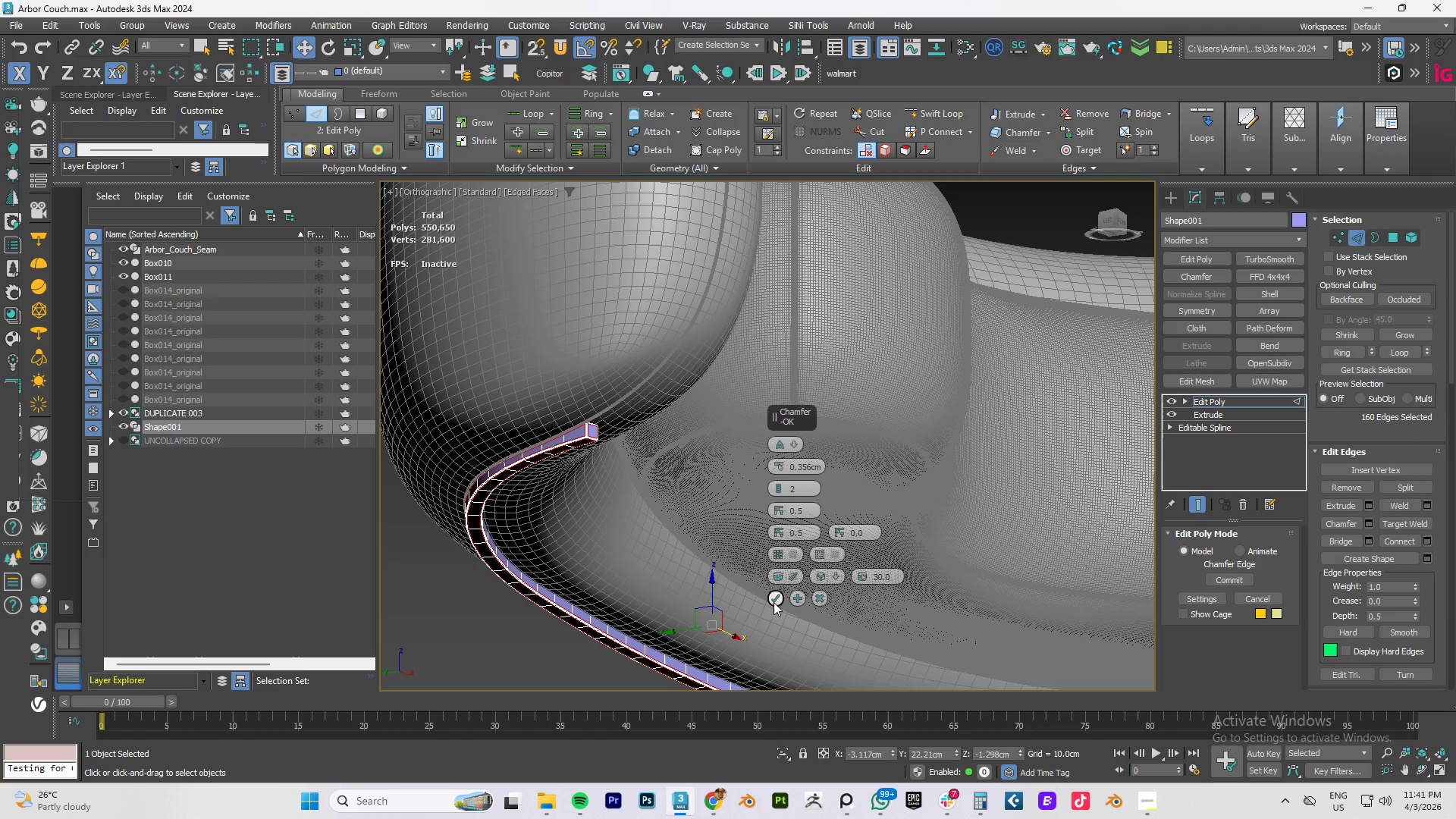 
left_click([774, 602])
 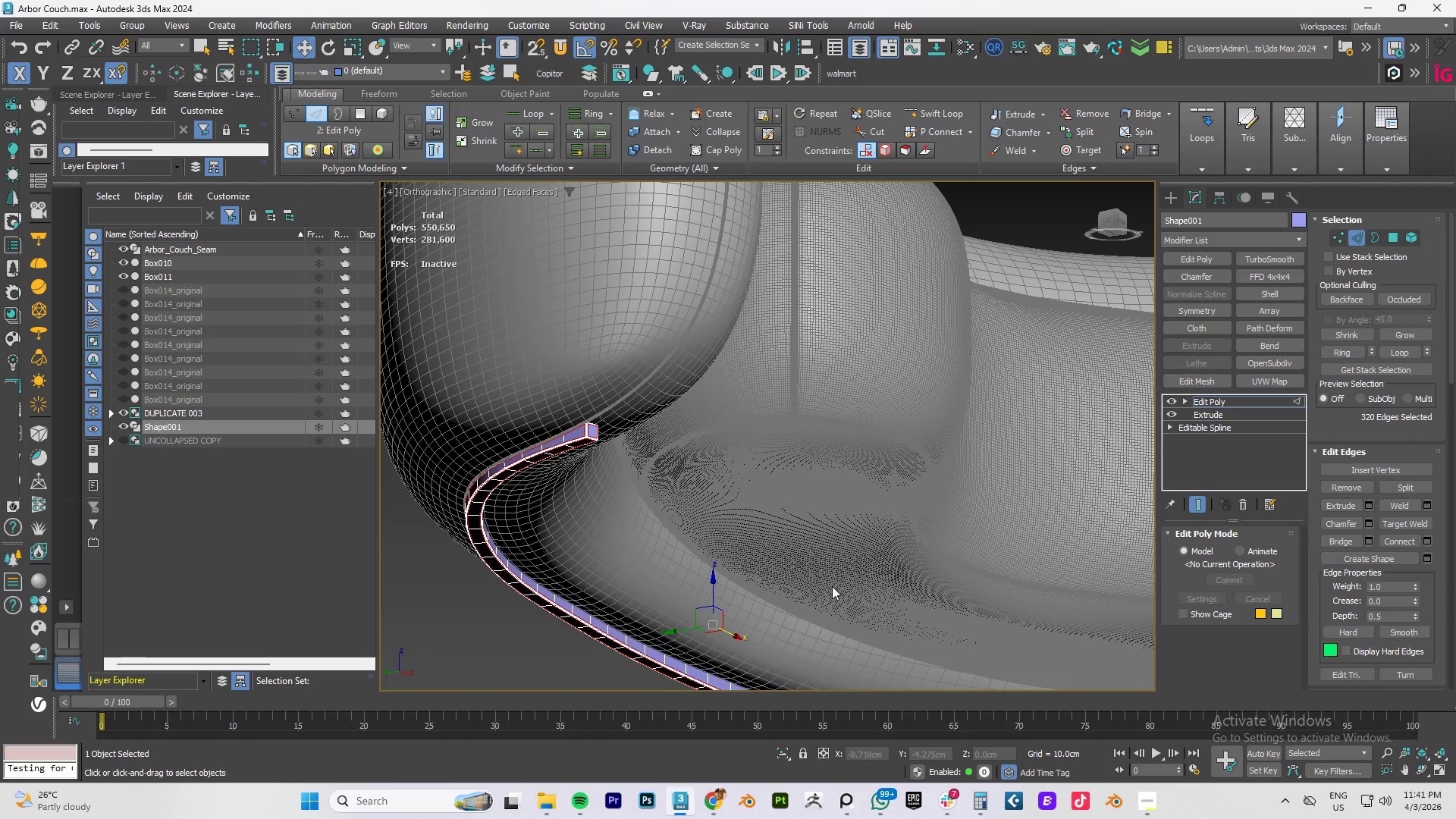 
hold_key(key=AltLeft, duration=1.52)
 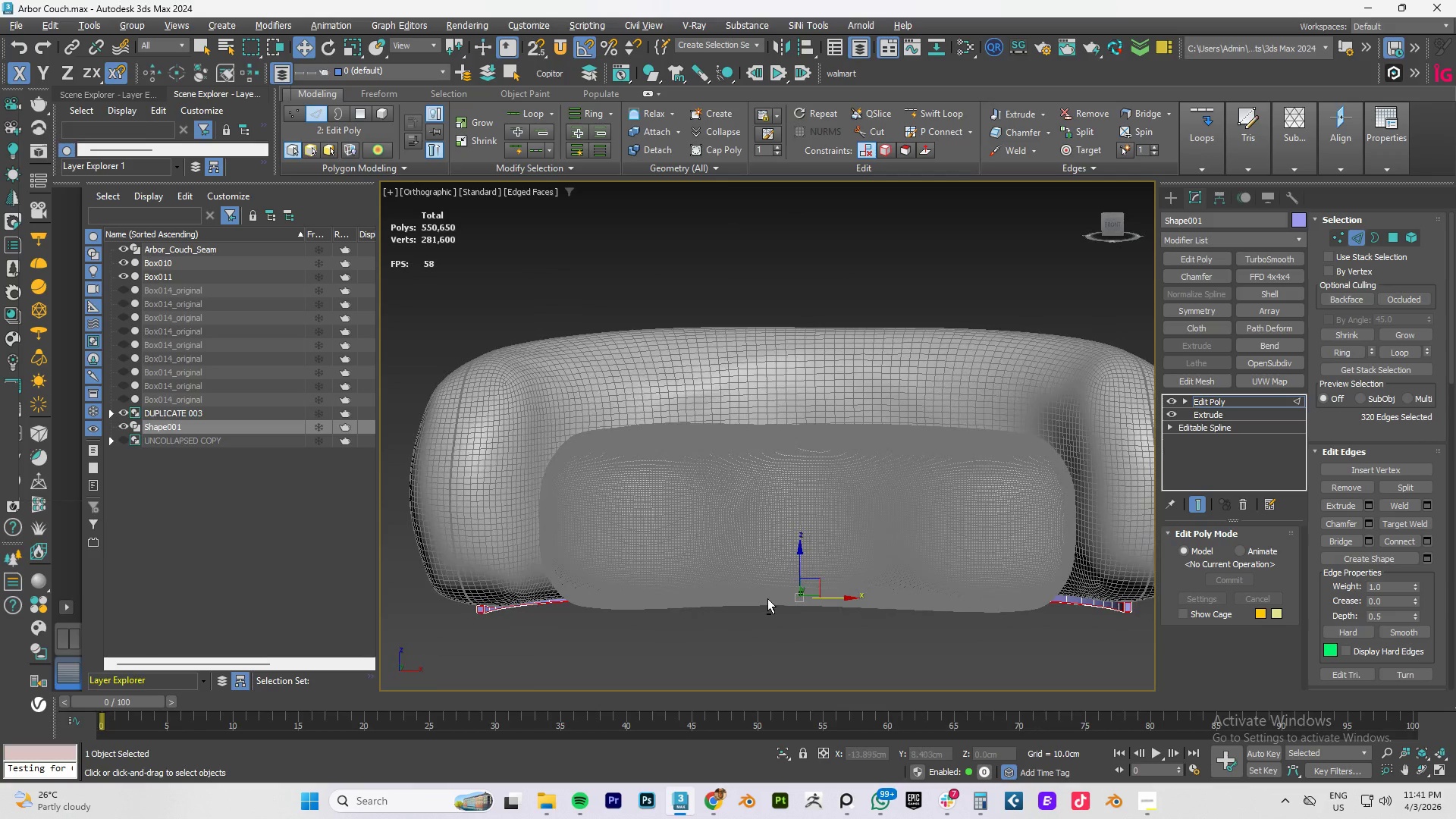 
scroll: coordinate [832, 586], scroll_direction: down, amount: 2.0
 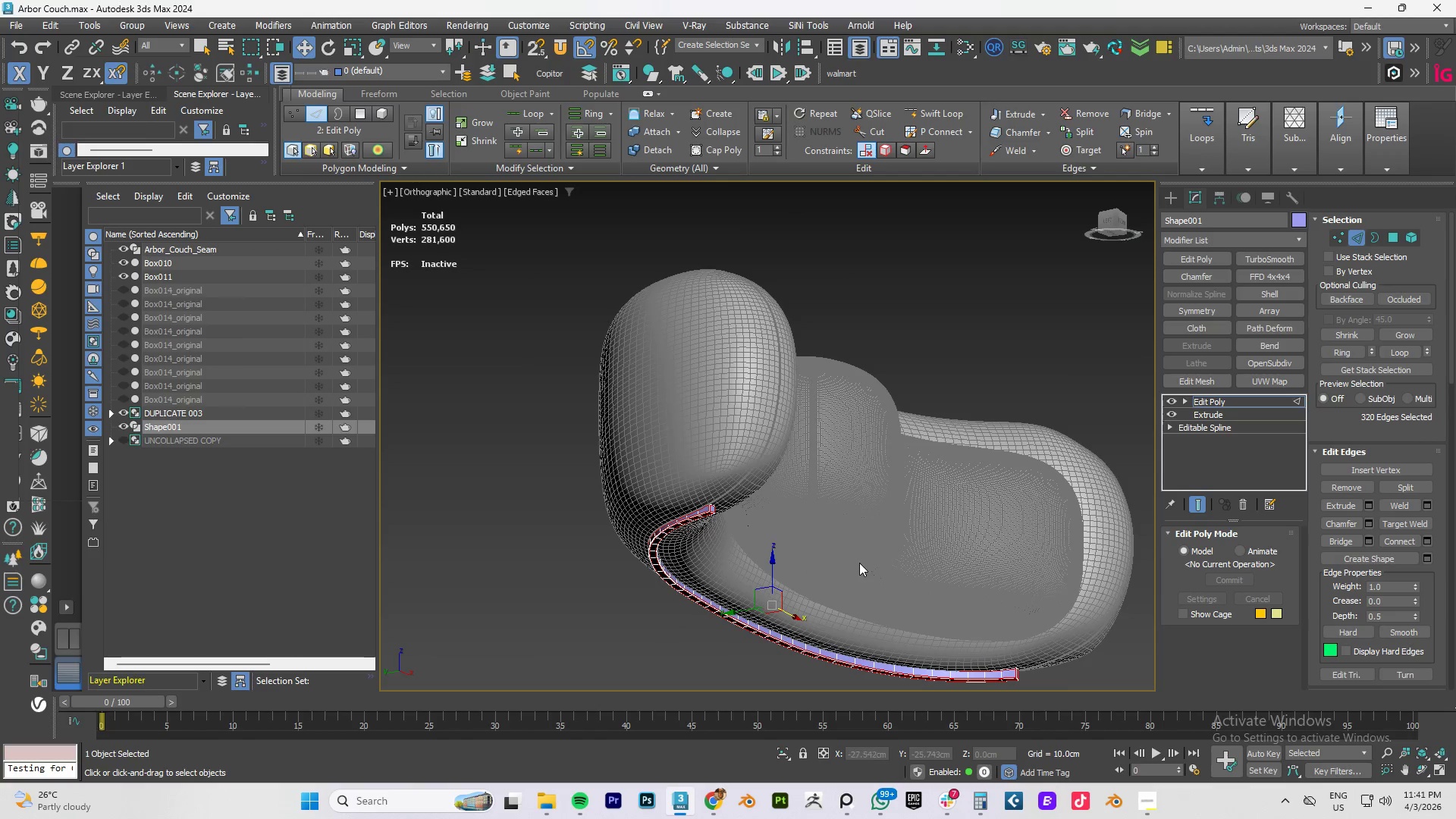 
hold_key(key=AltLeft, duration=1.08)
 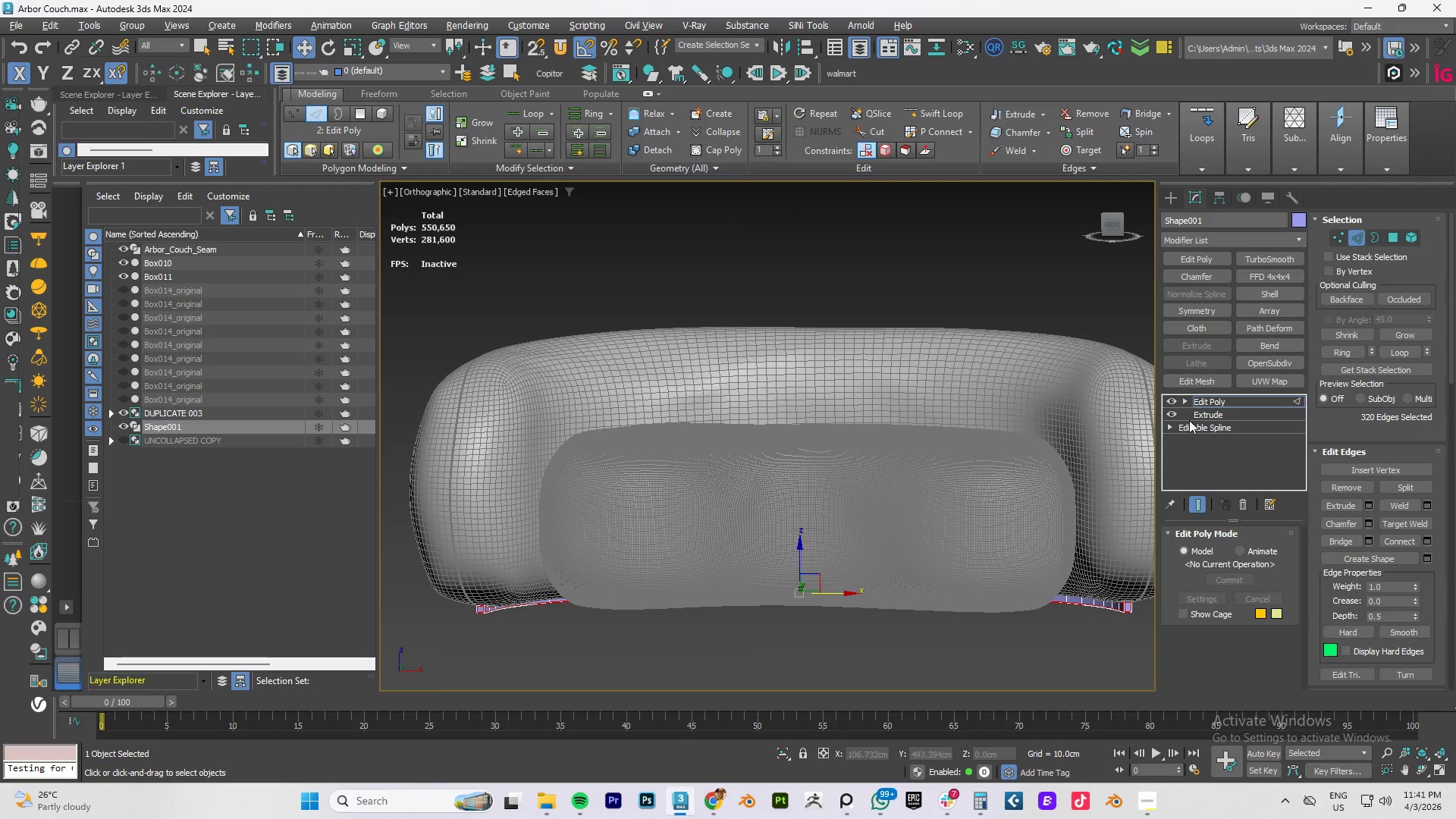 
left_click([1211, 402])
 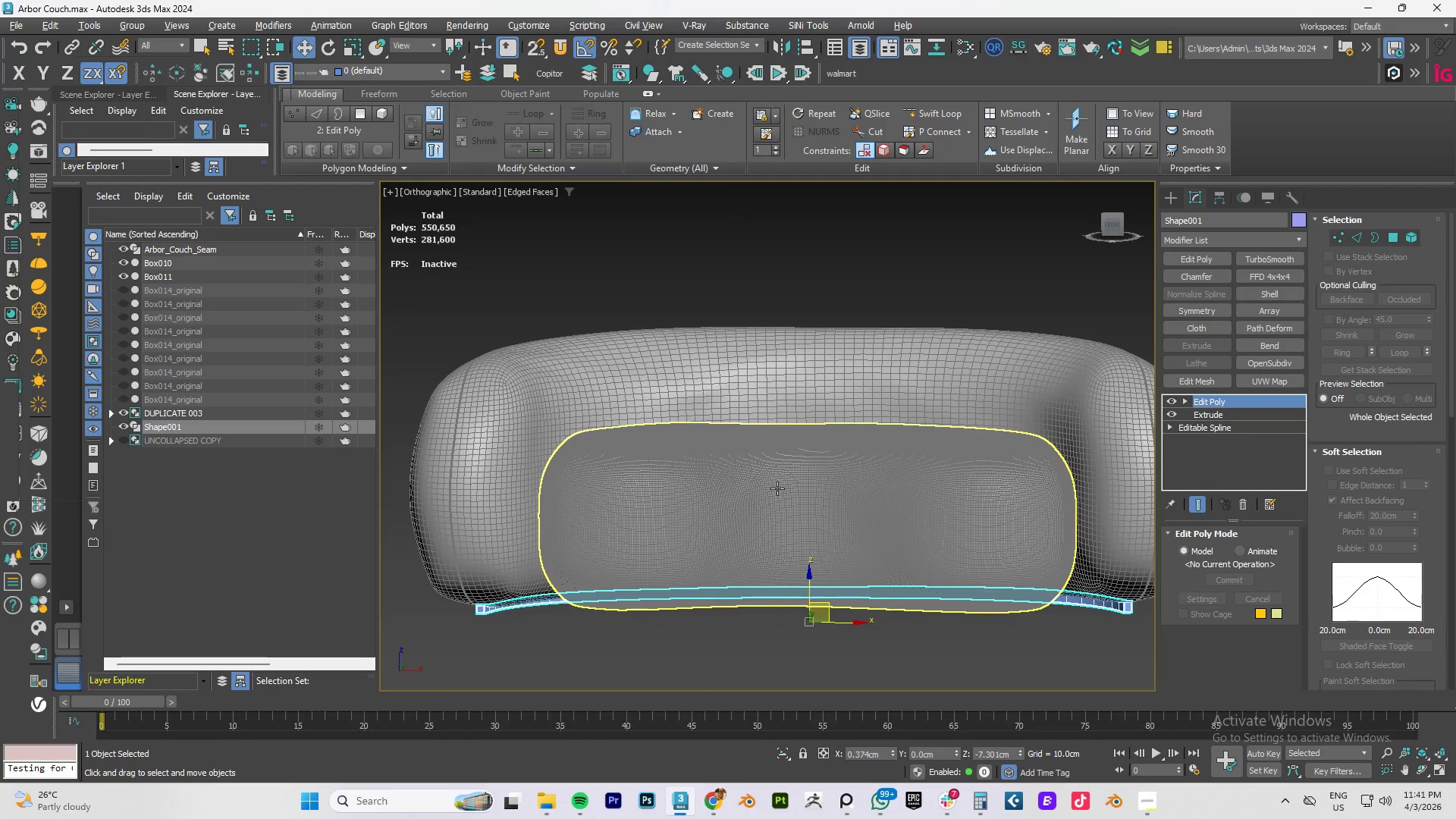 
key(F4)
 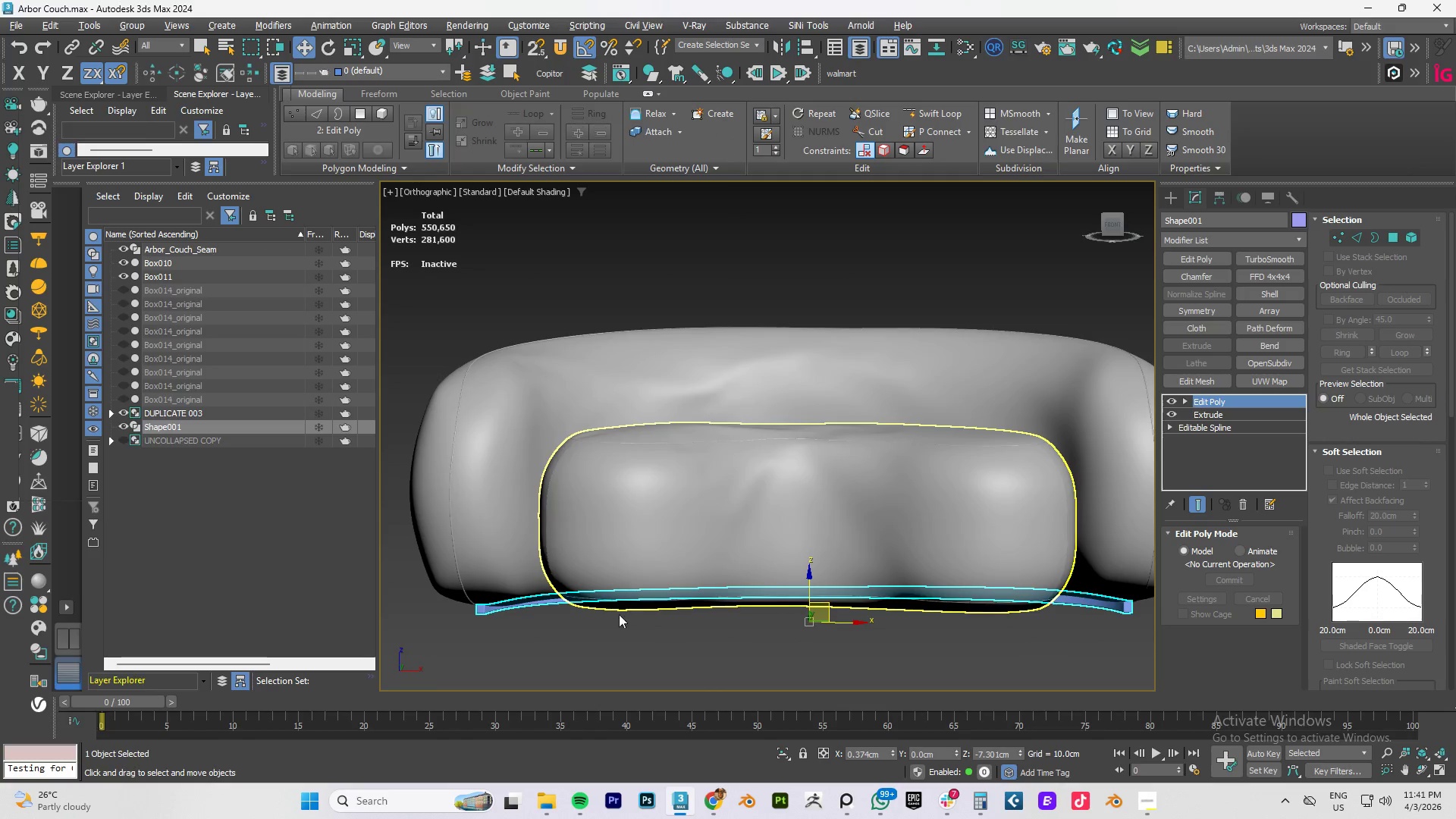 
left_click([613, 638])
 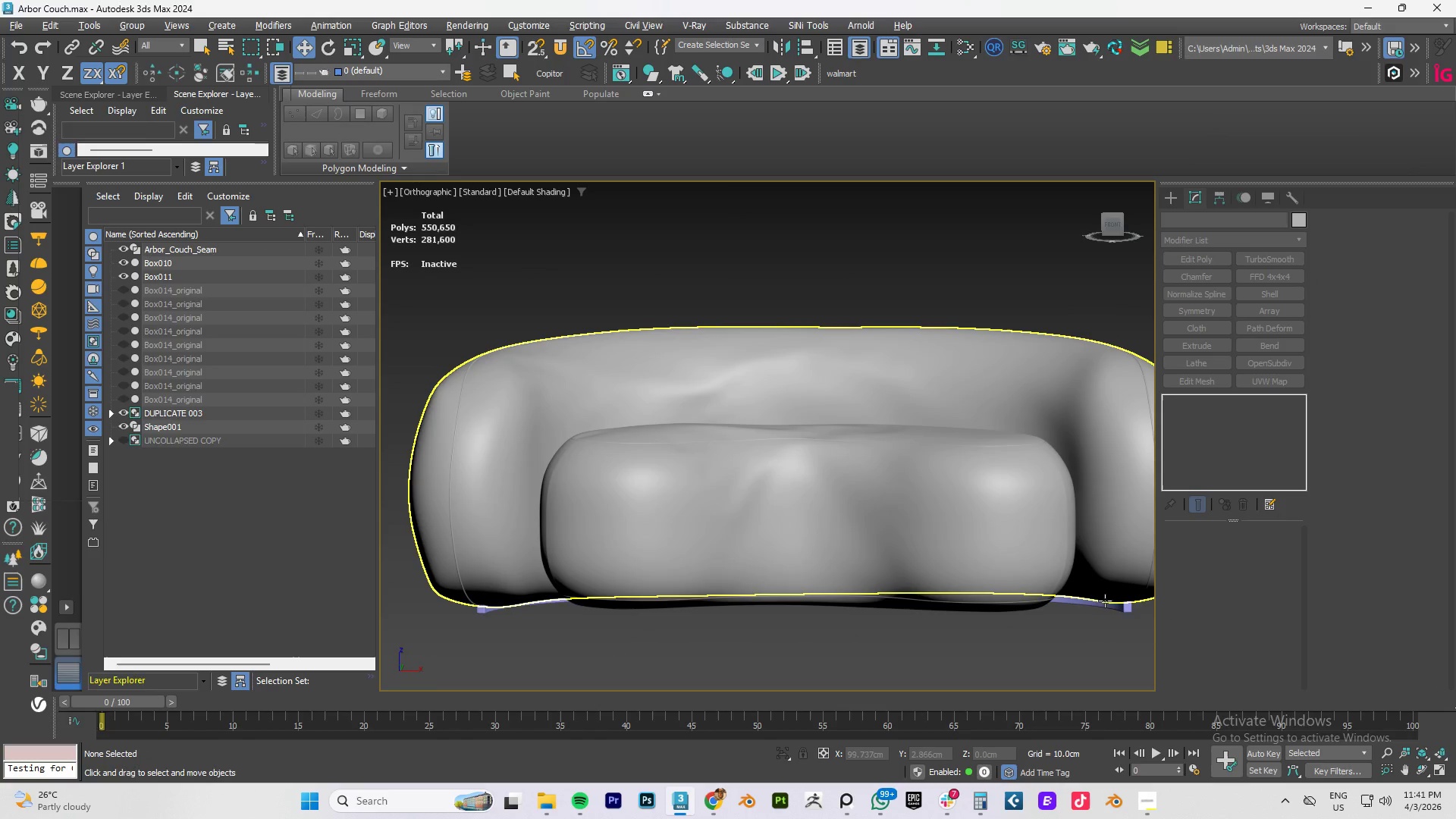 
left_click([1114, 608])
 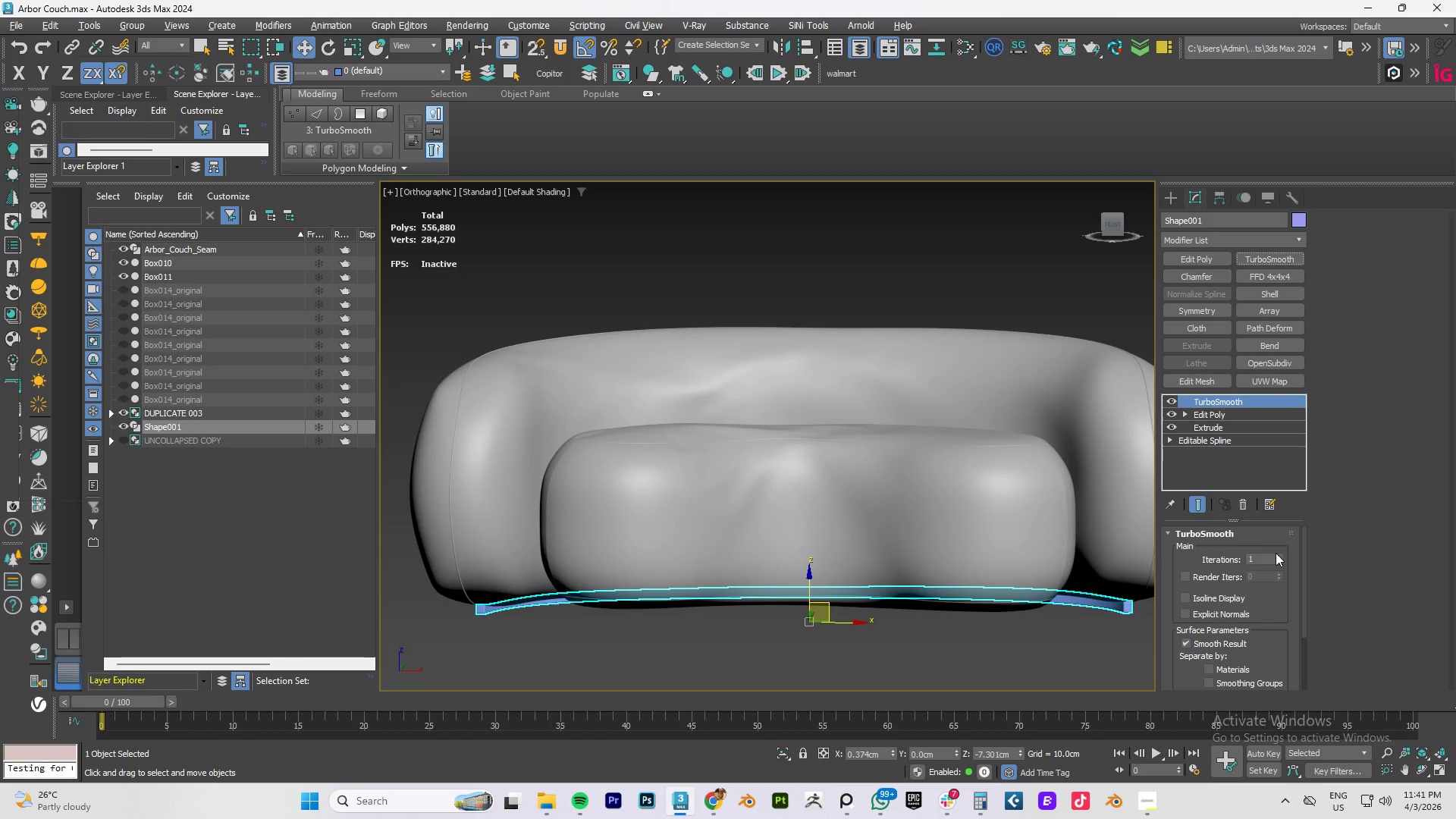 
left_click([1280, 557])
 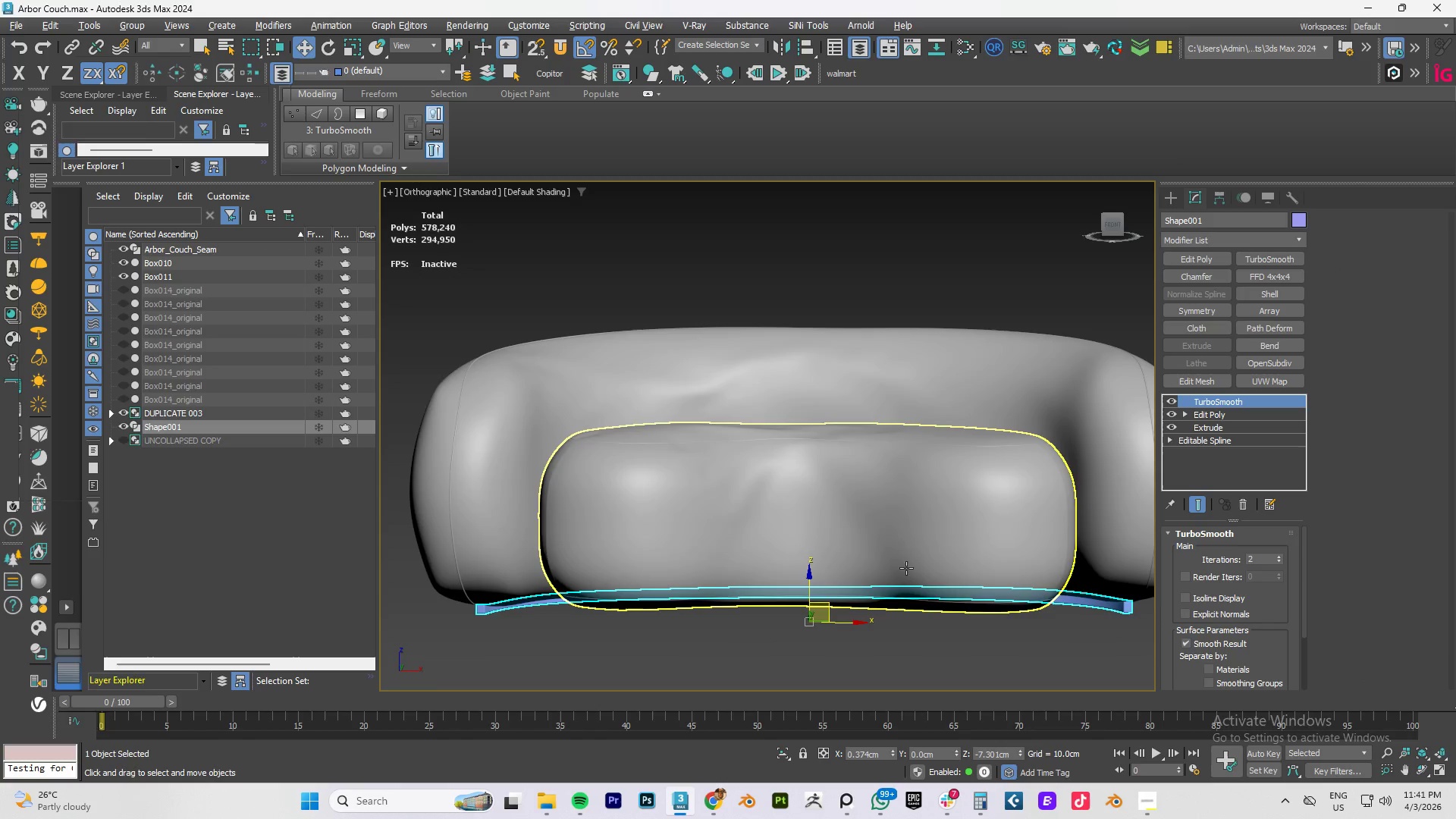 
key(F4)
 